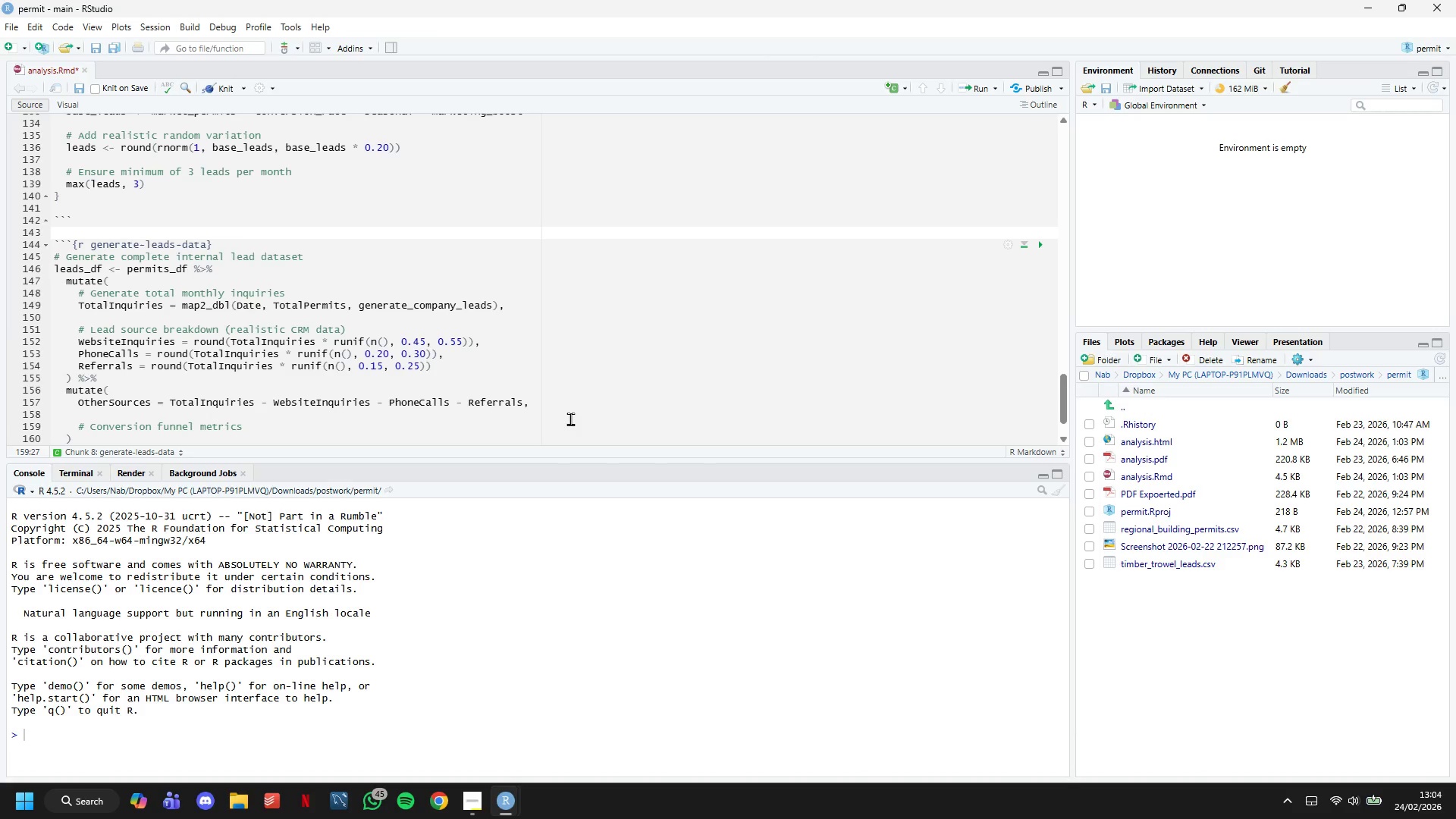 
key(ArrowRight)
 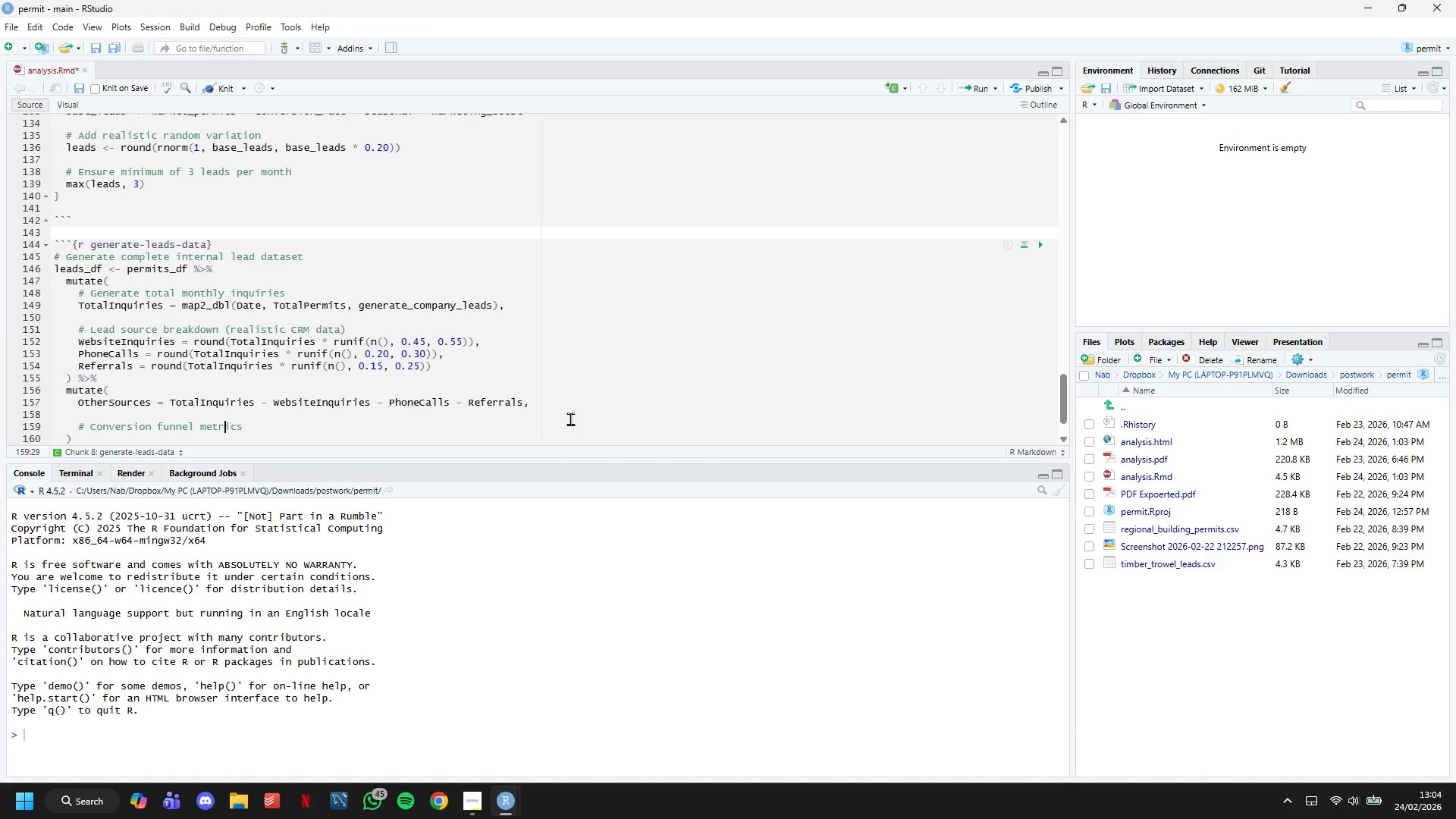 
key(ArrowRight)
 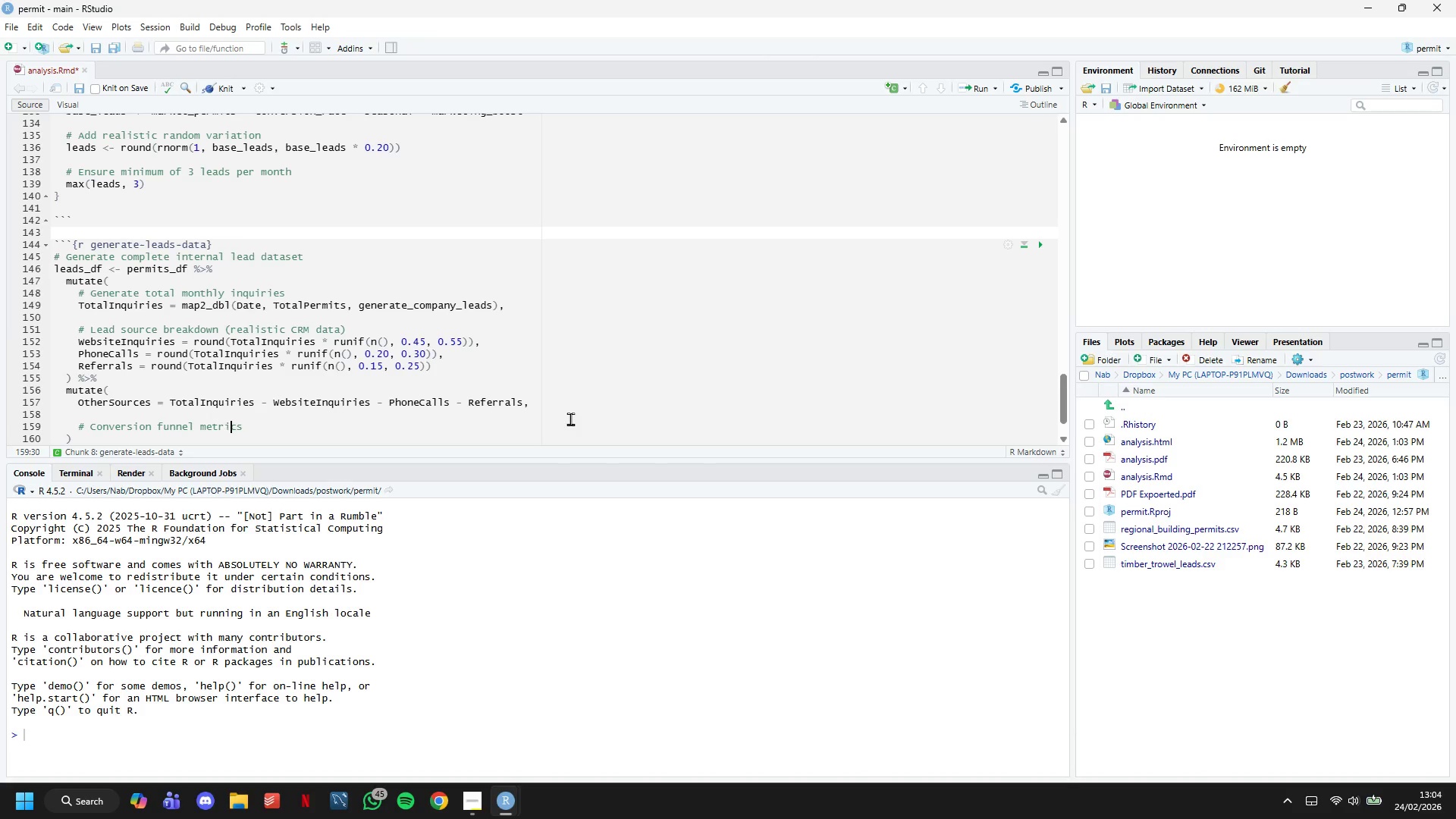 
key(ArrowRight)
 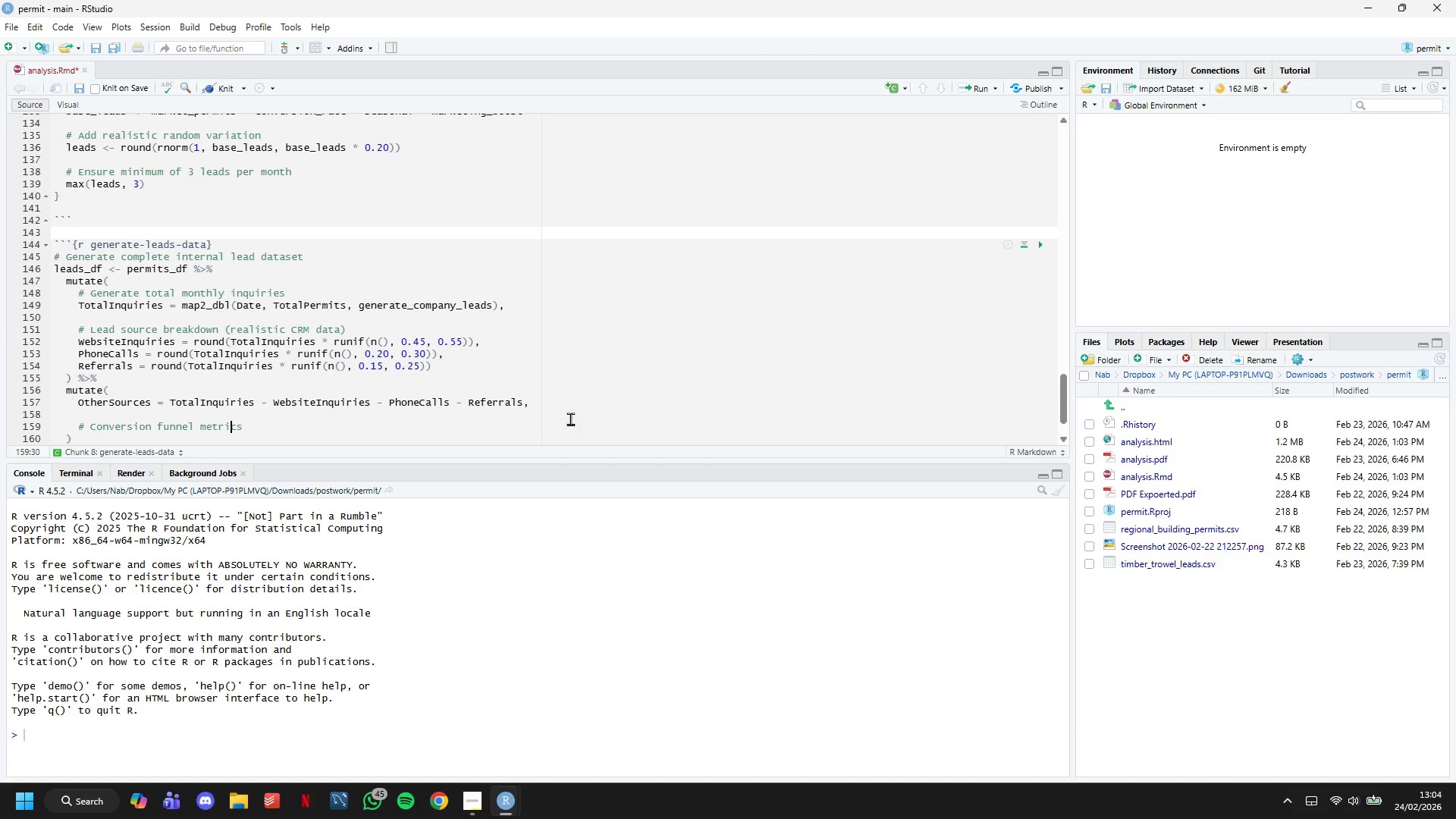 
key(ArrowRight)
 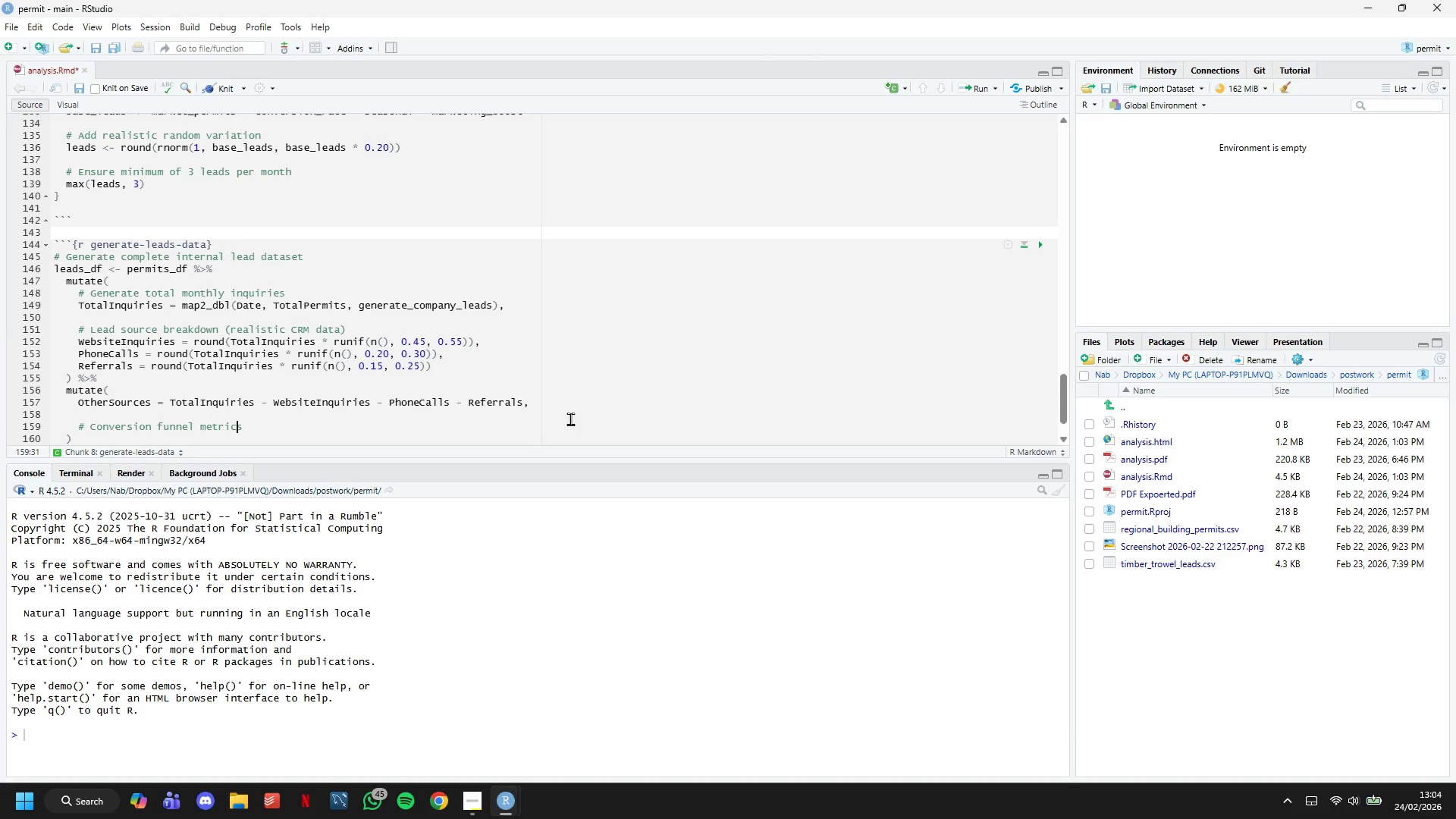 
key(ArrowRight)
 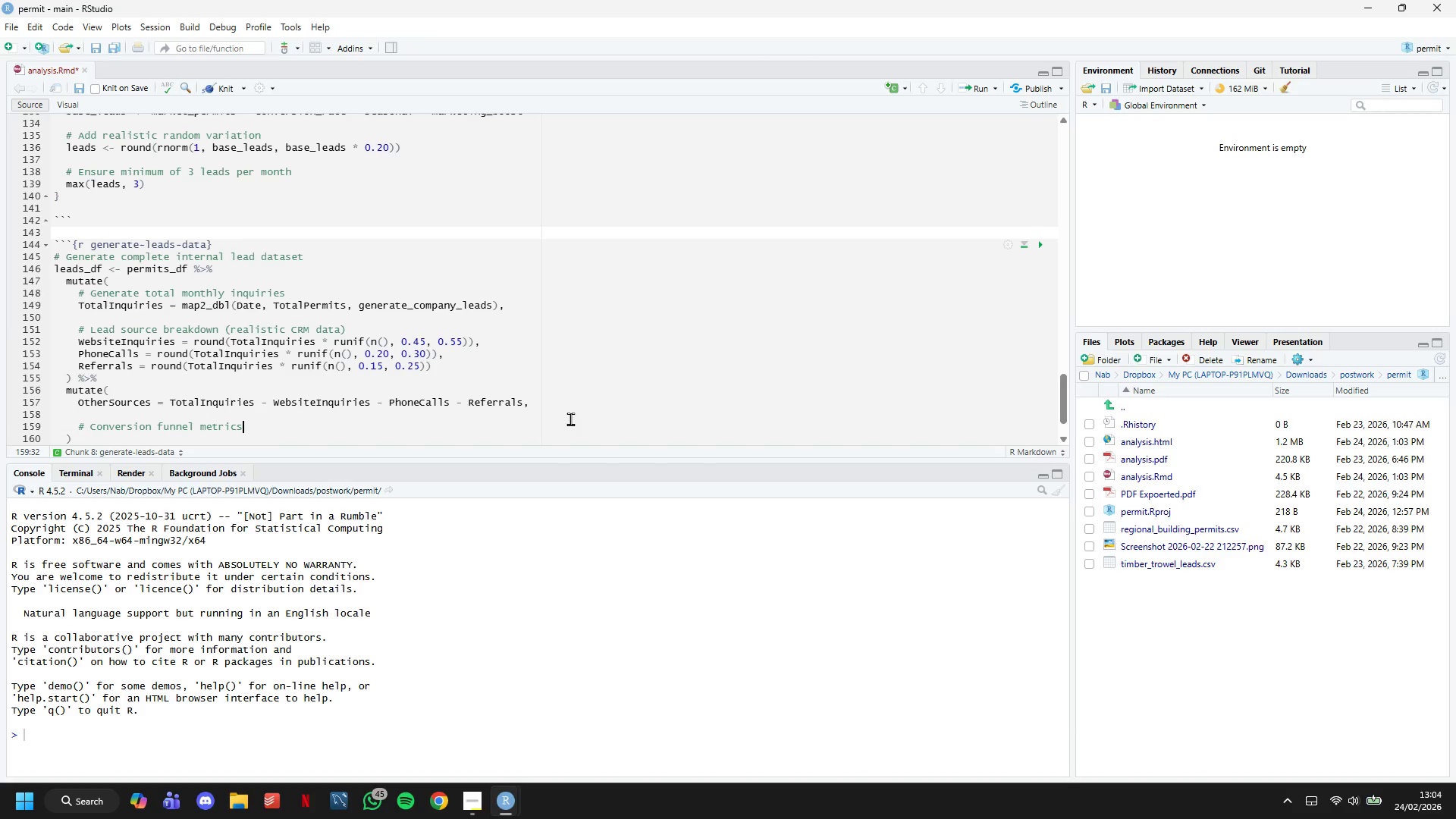 
key(Enter)
 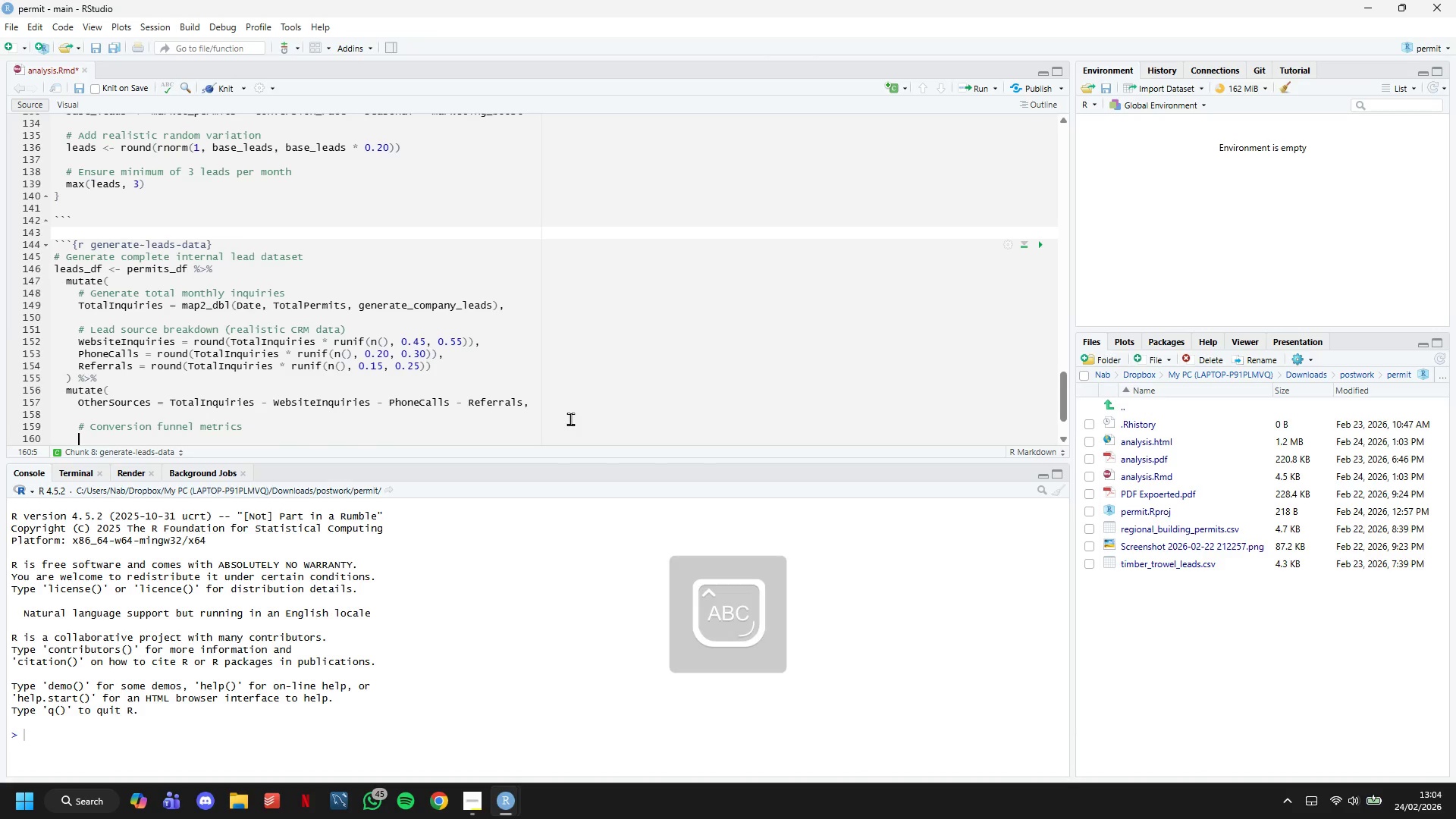 
key(CapsLock)
 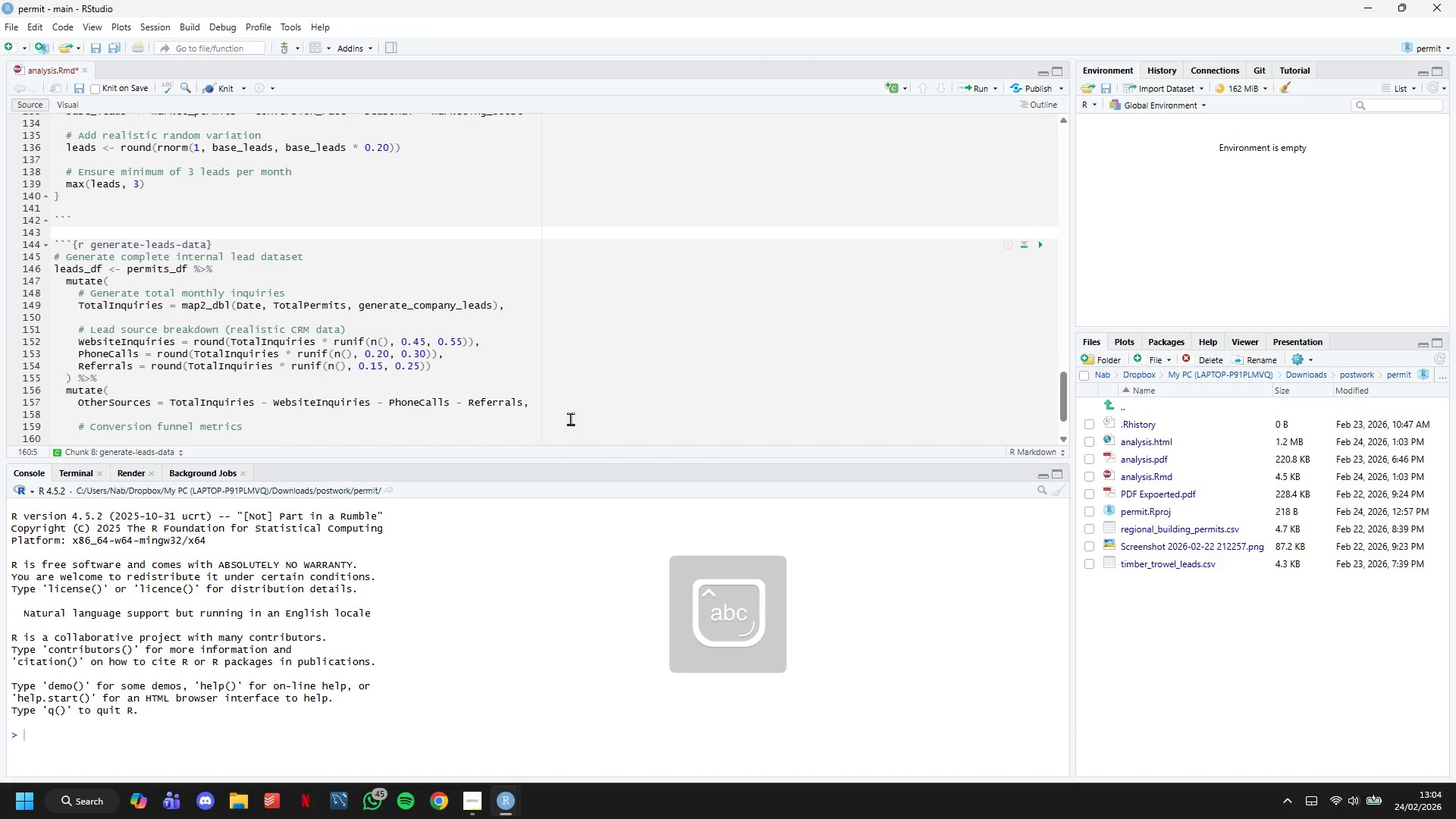 
key(CapsLock)
 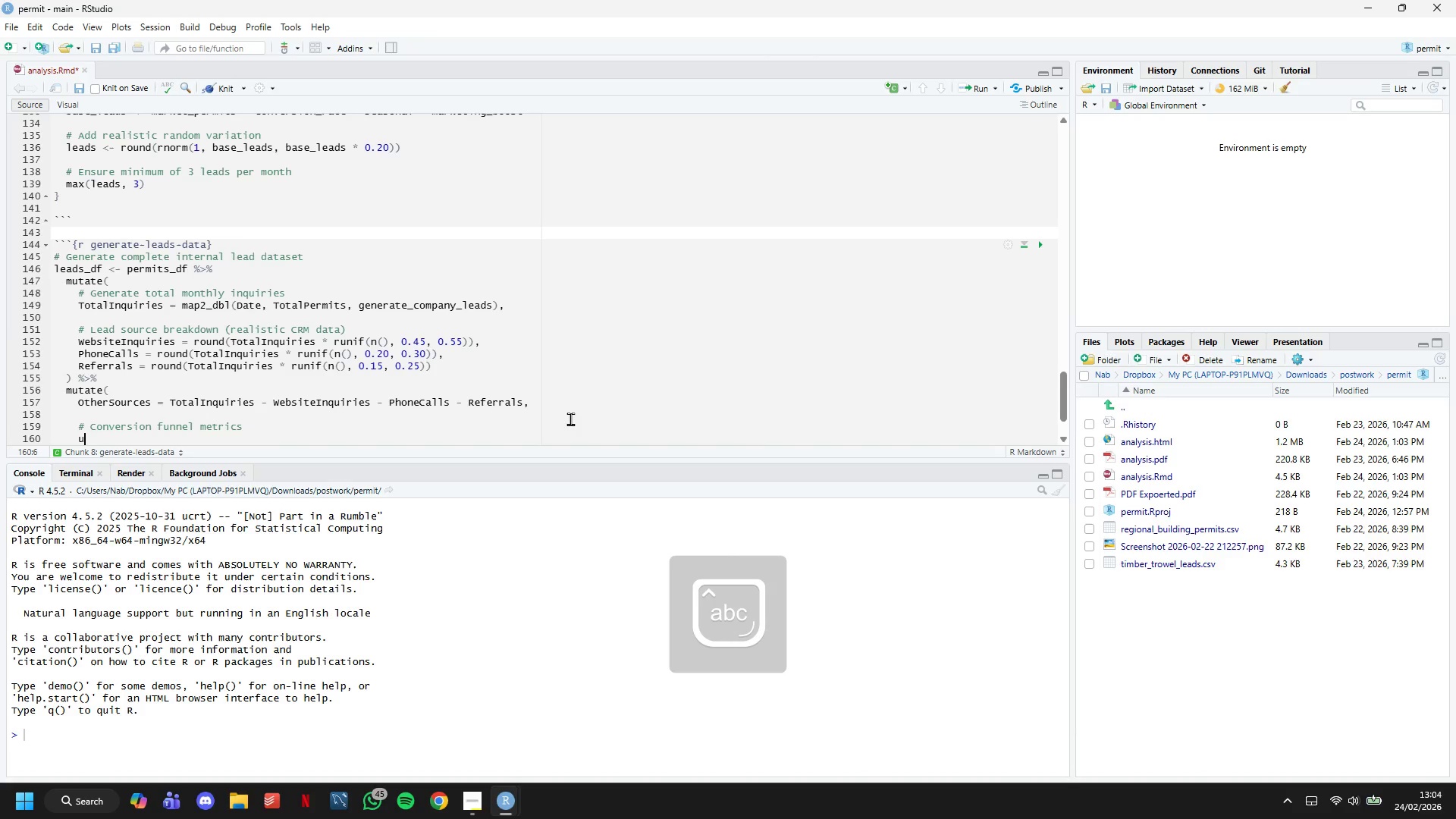 
key(U)
 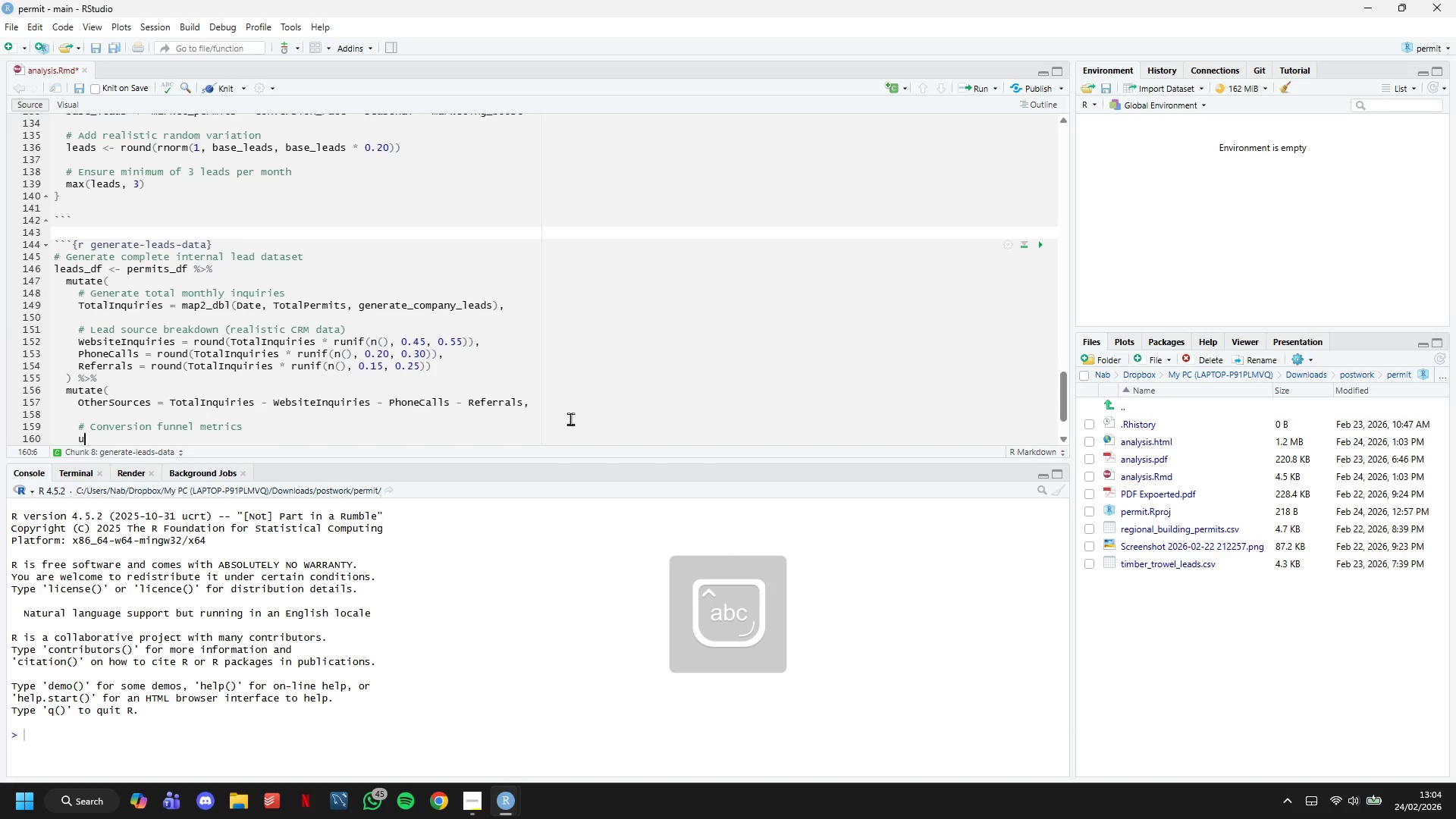 
key(Backspace)
 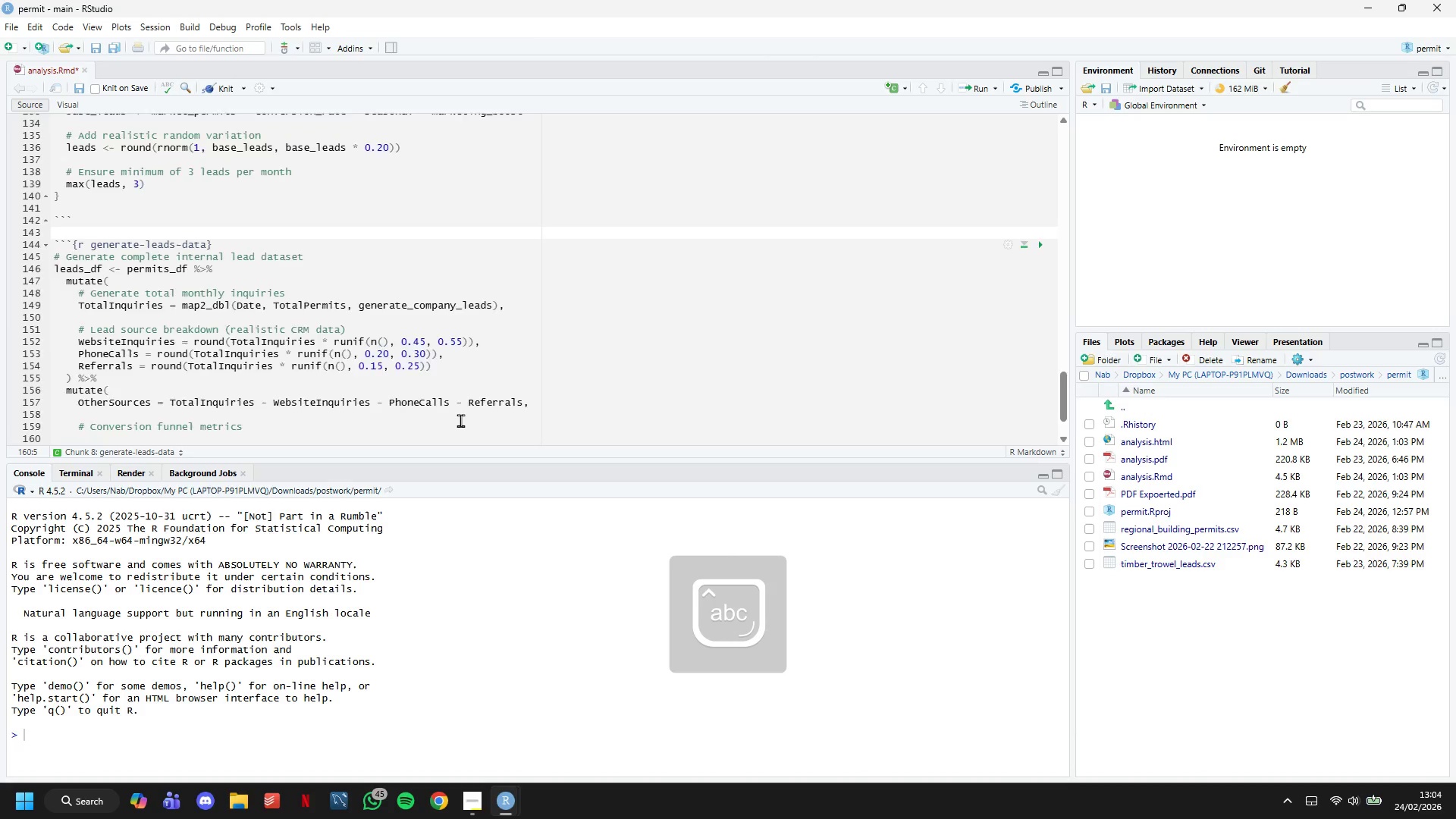 
key(CapsLock)
 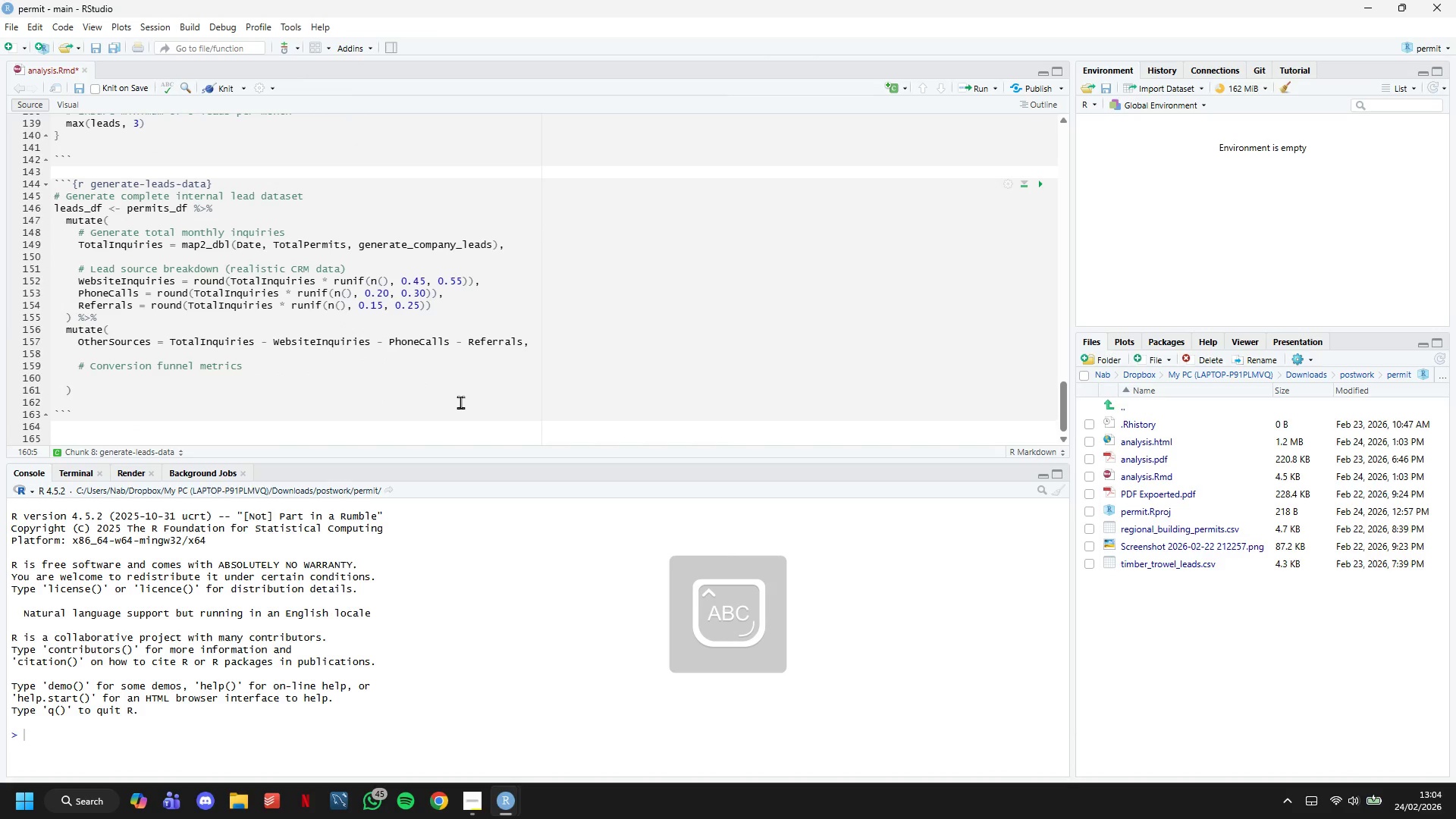 
scroll: coordinate [457, 409], scroll_direction: down, amount: 8.0
 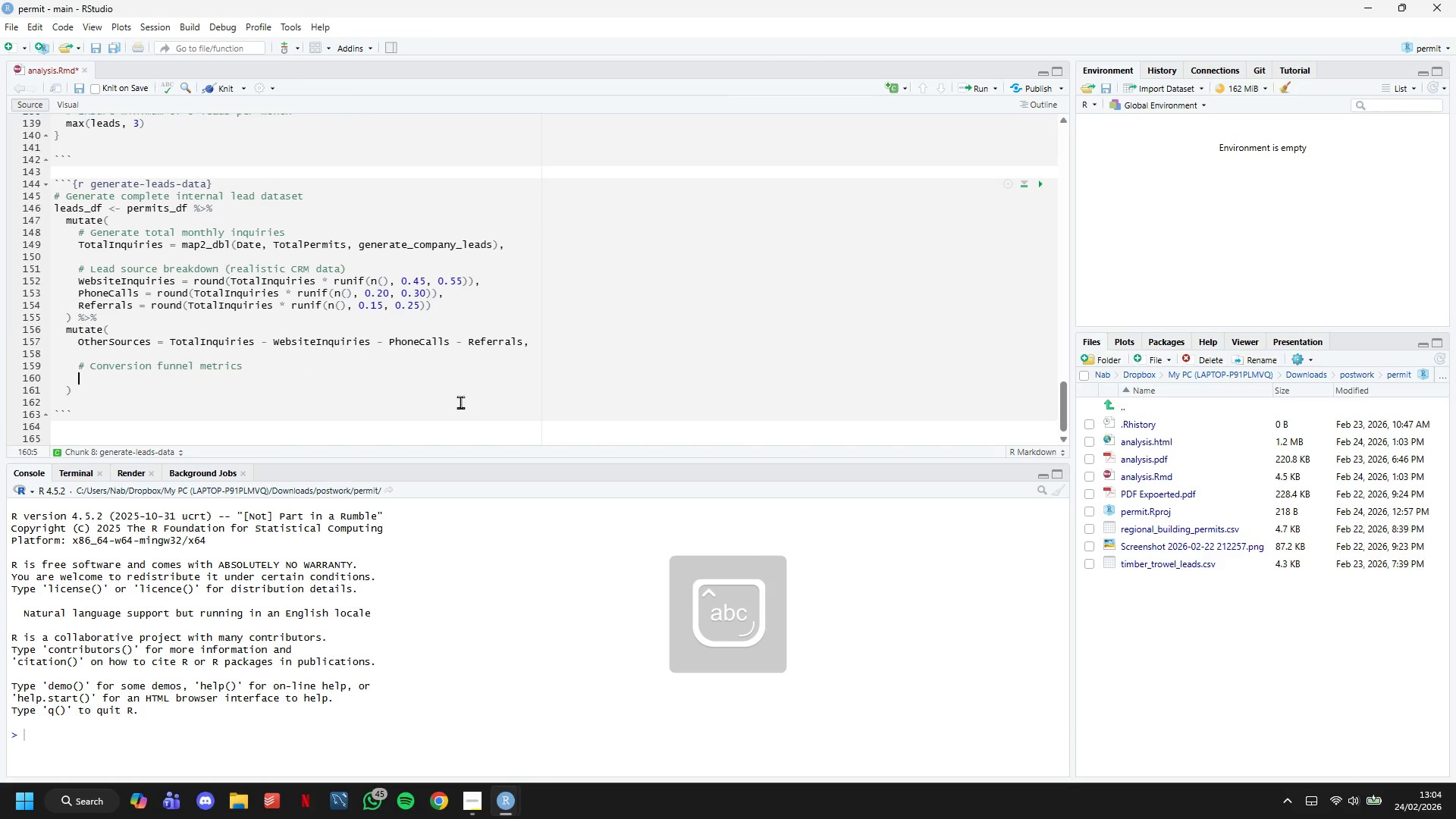 
type(QualifiedLeads = round(TotalInquiries * runif(n()
 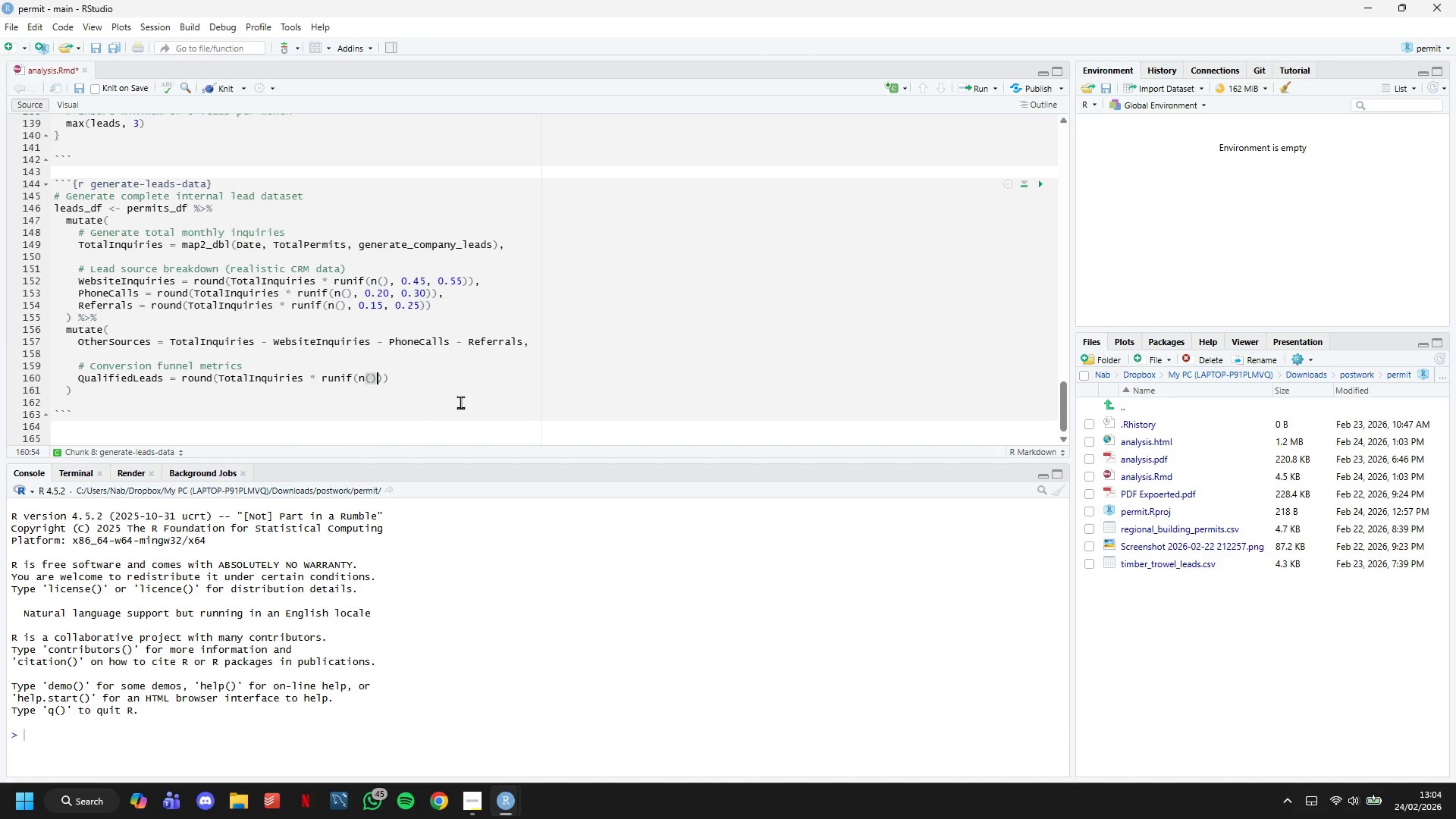 
 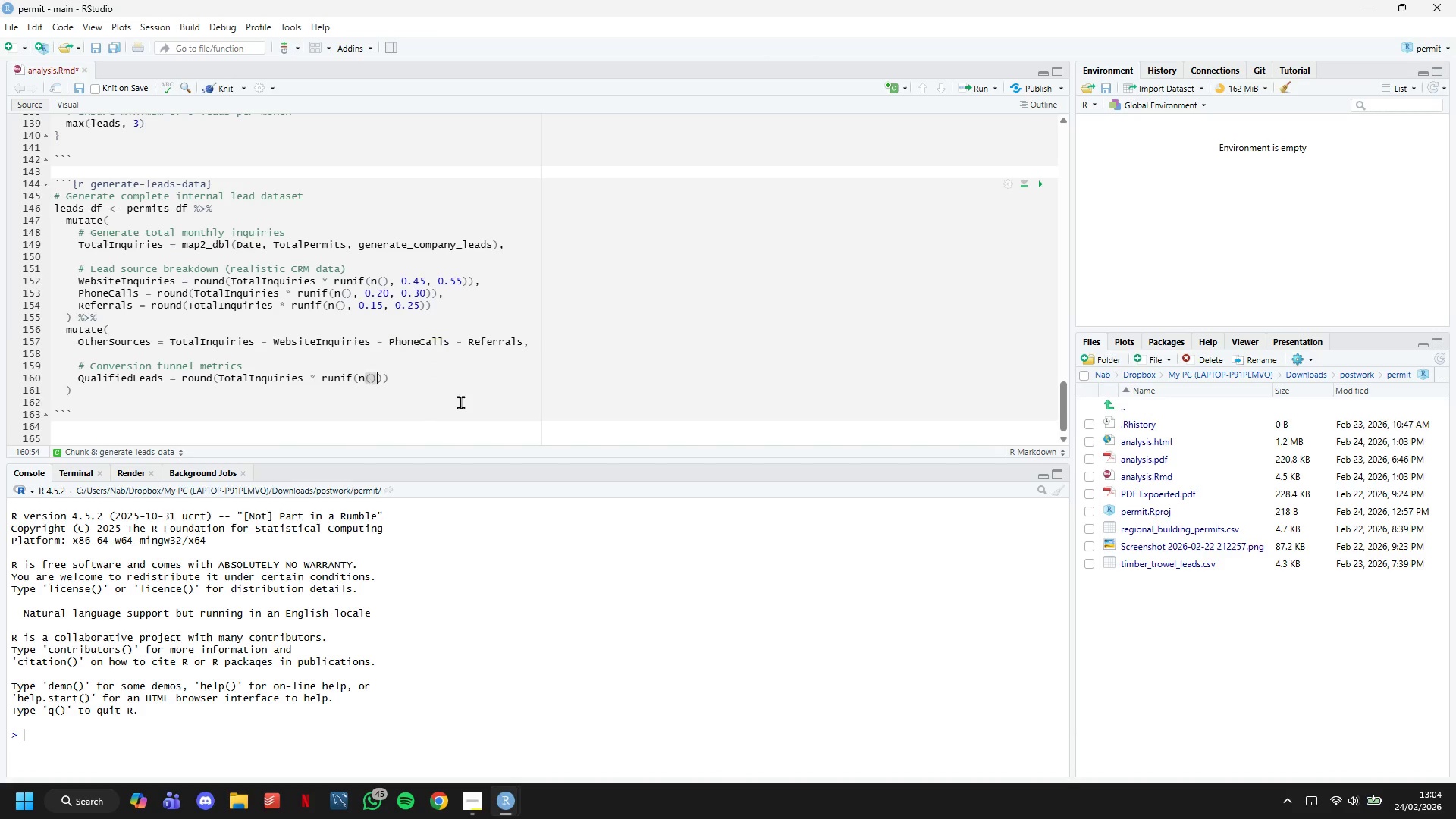 
key(ArrowRight)
 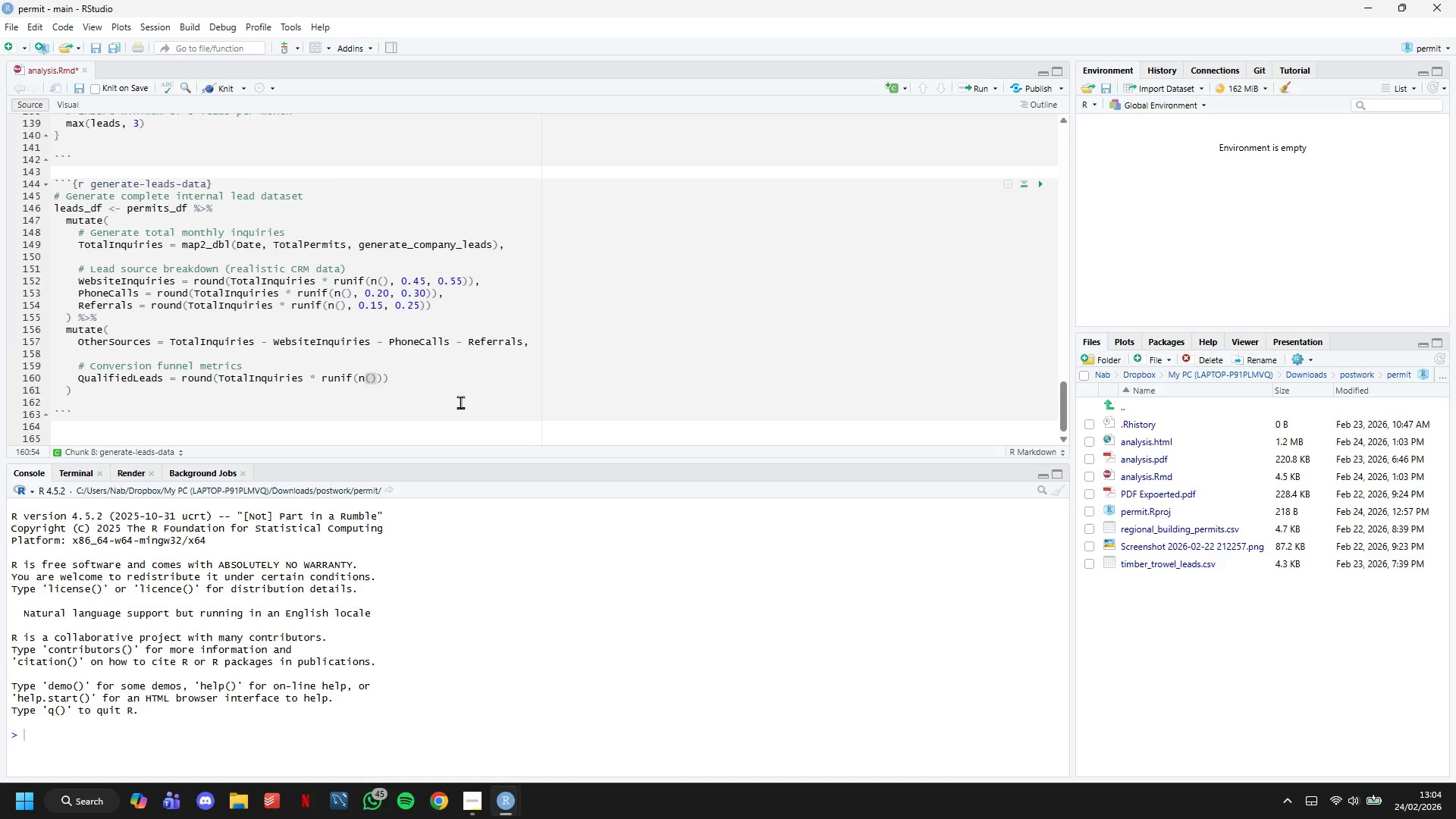 
type(, 0.60, 0.75)
 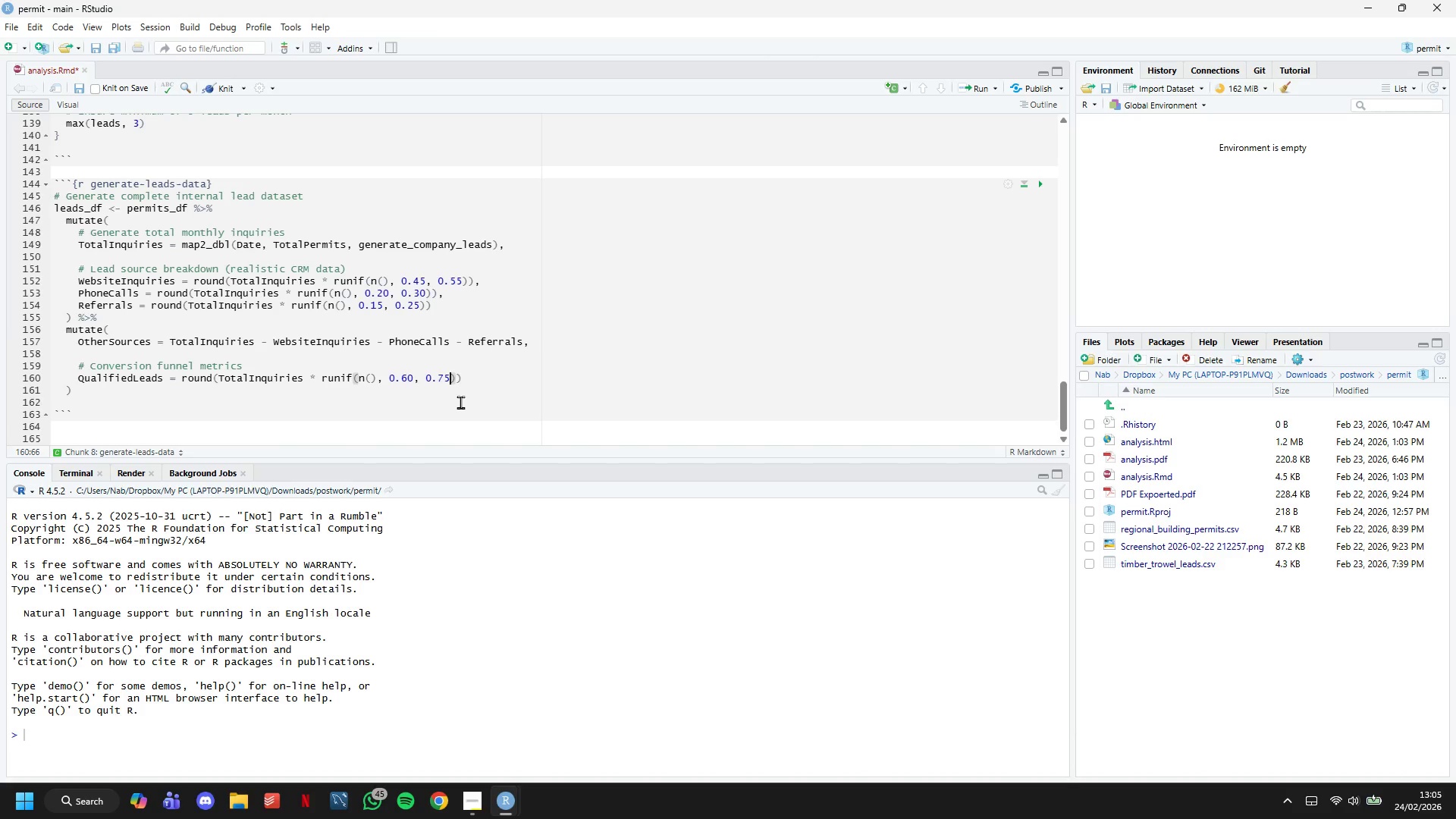 
key(ArrowRight)
 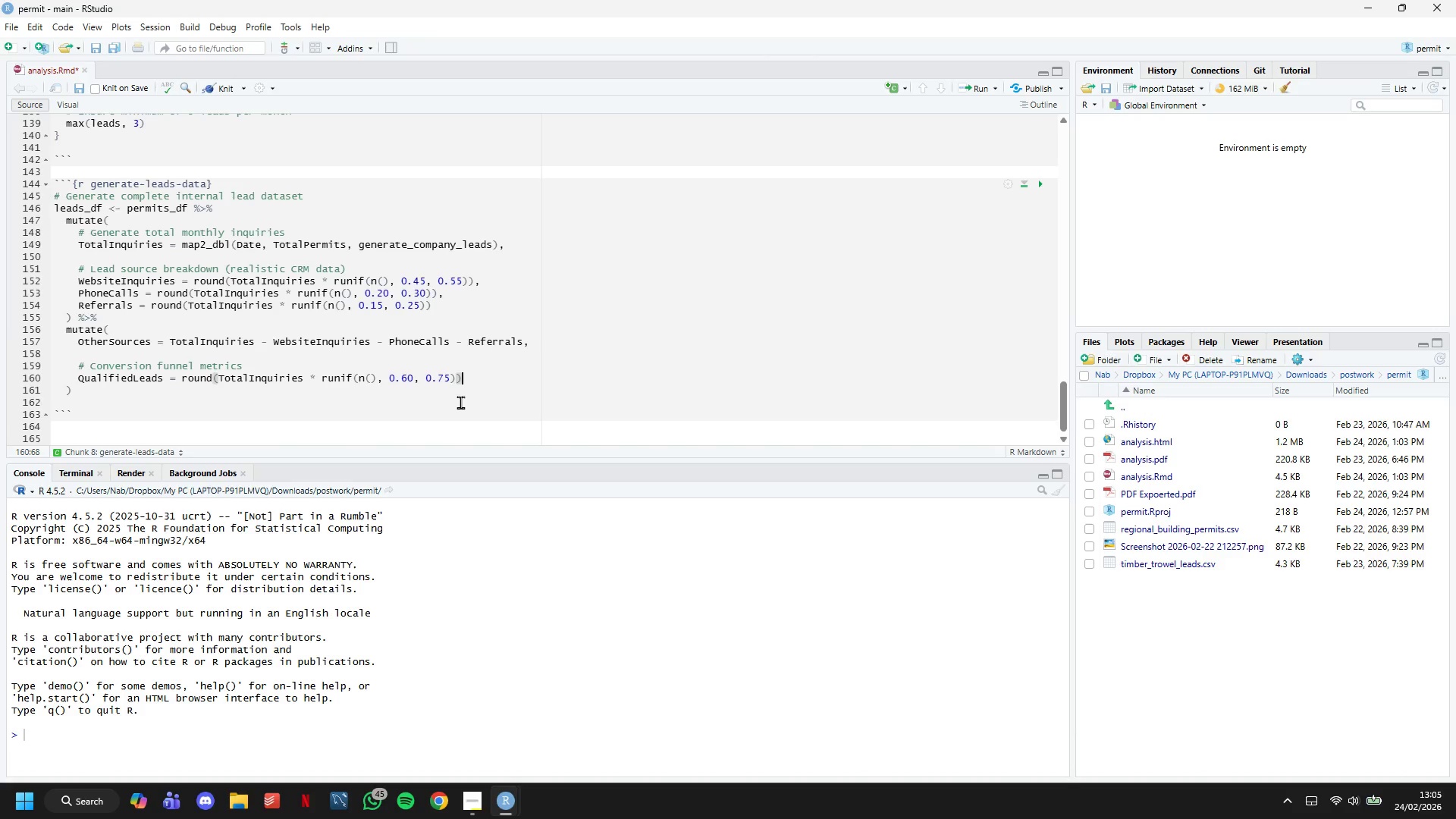 
key(ArrowRight)
 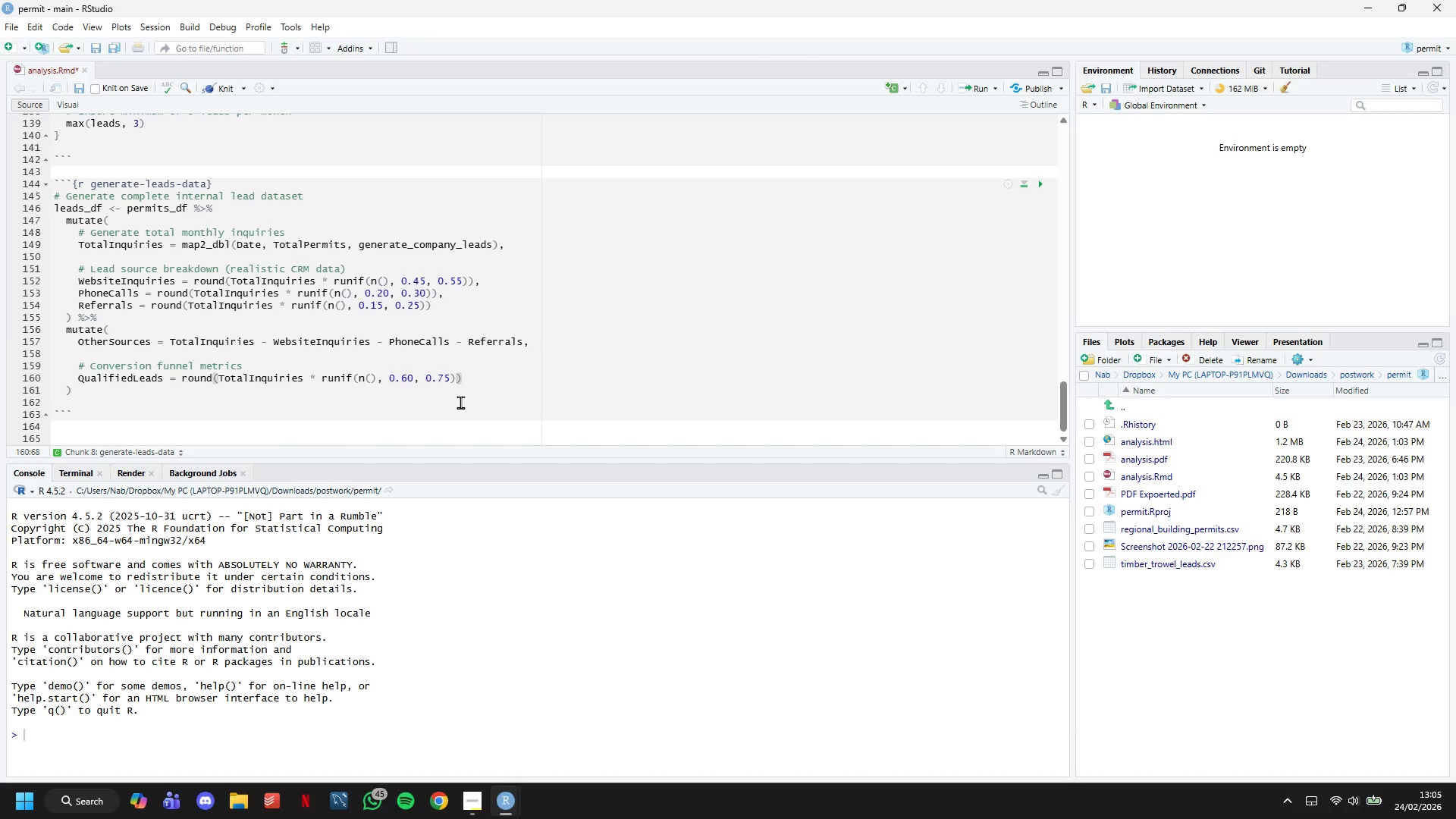 
key(Comma)
 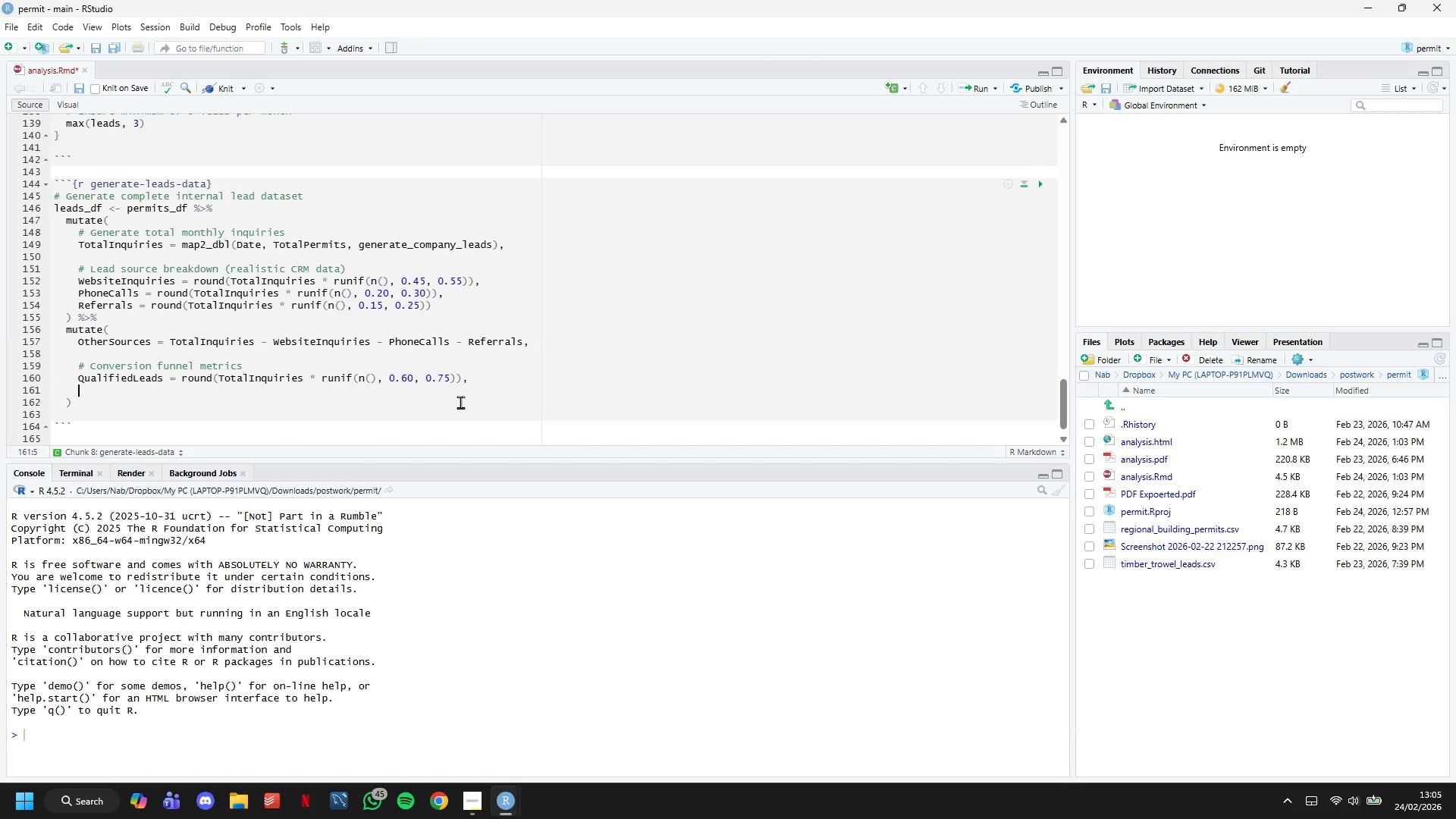 
key(Enter)
 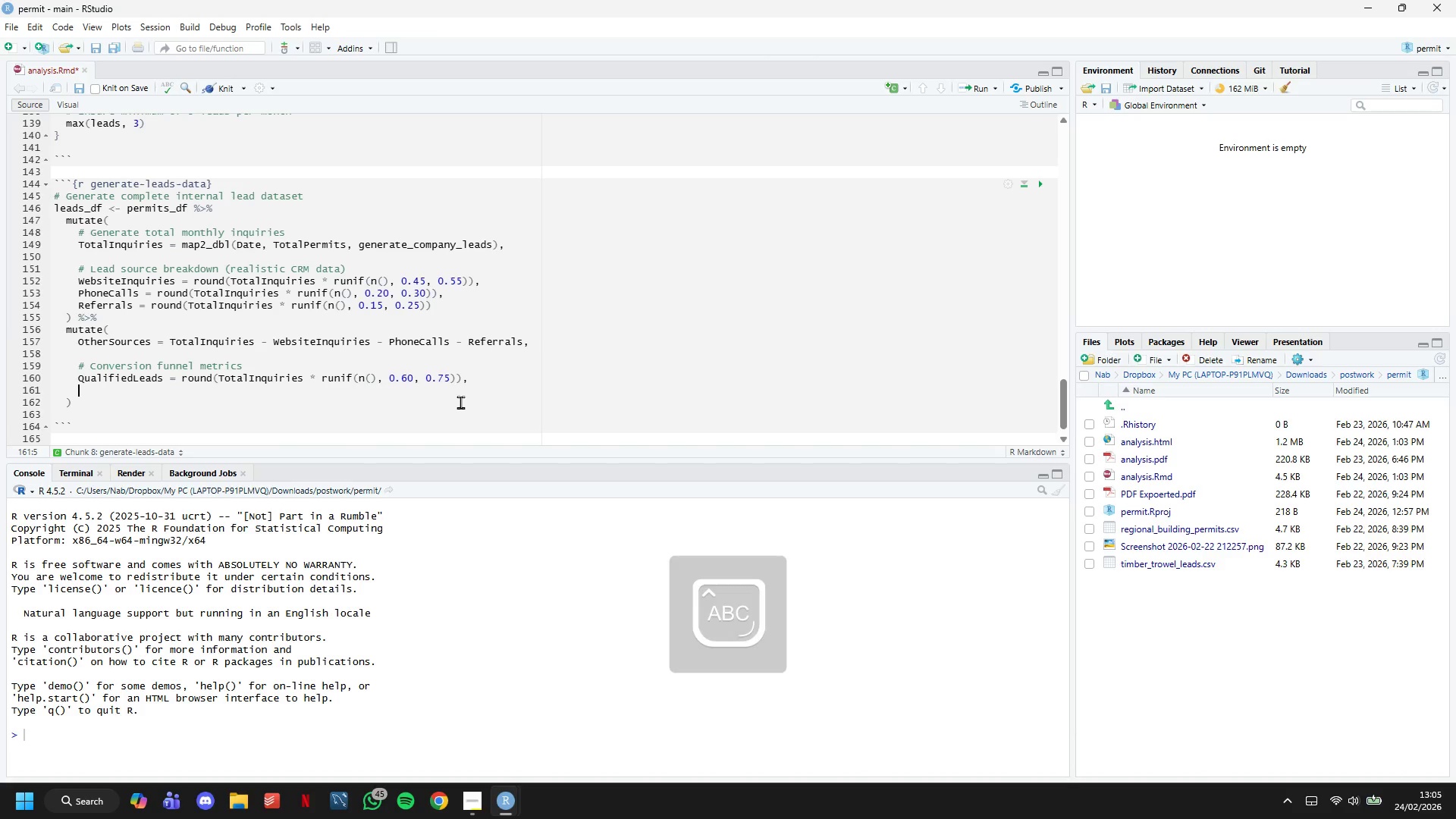 
type(ScheduledConsultations = round(QualifiedLeads * runif(n()
 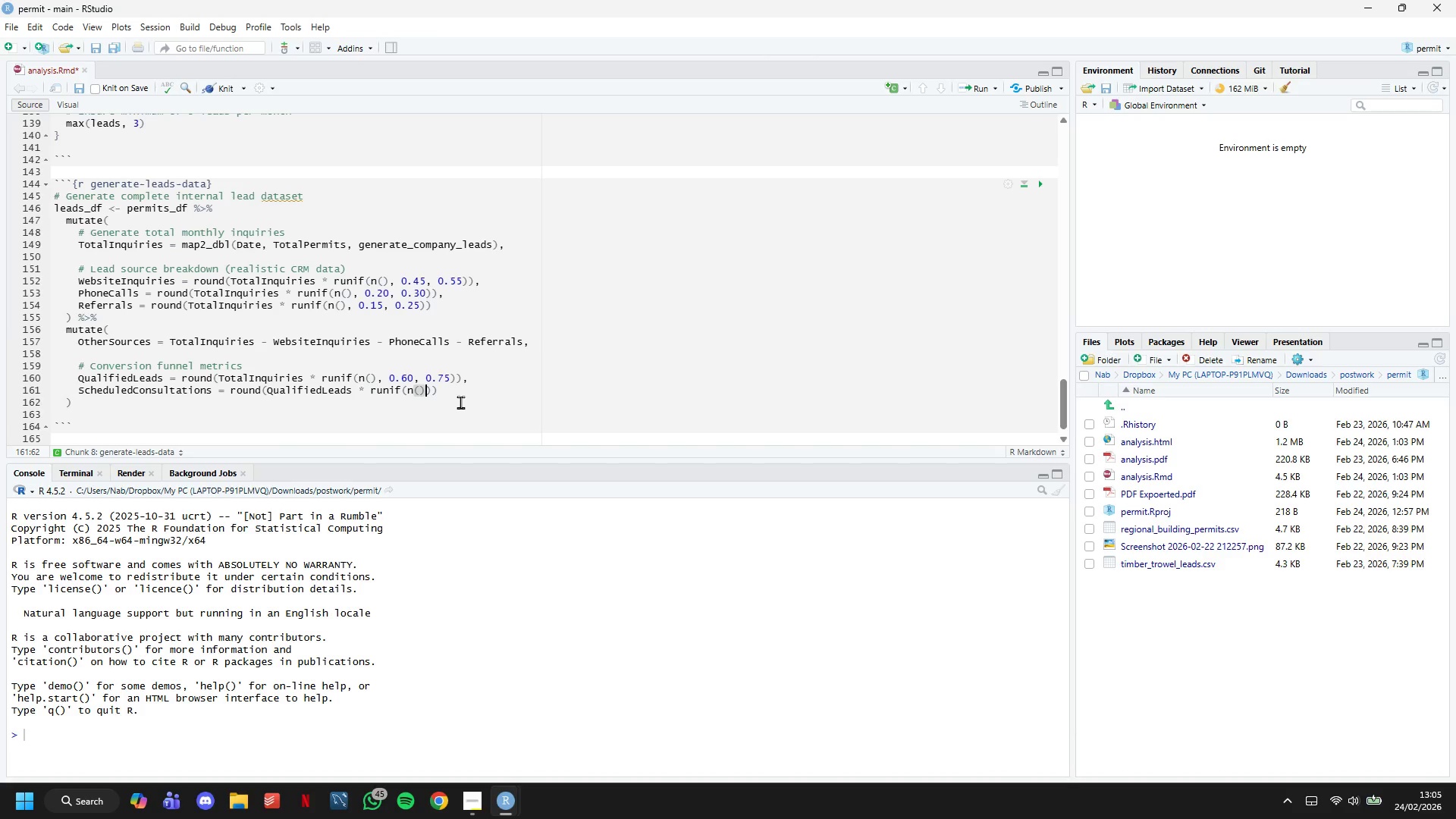 
 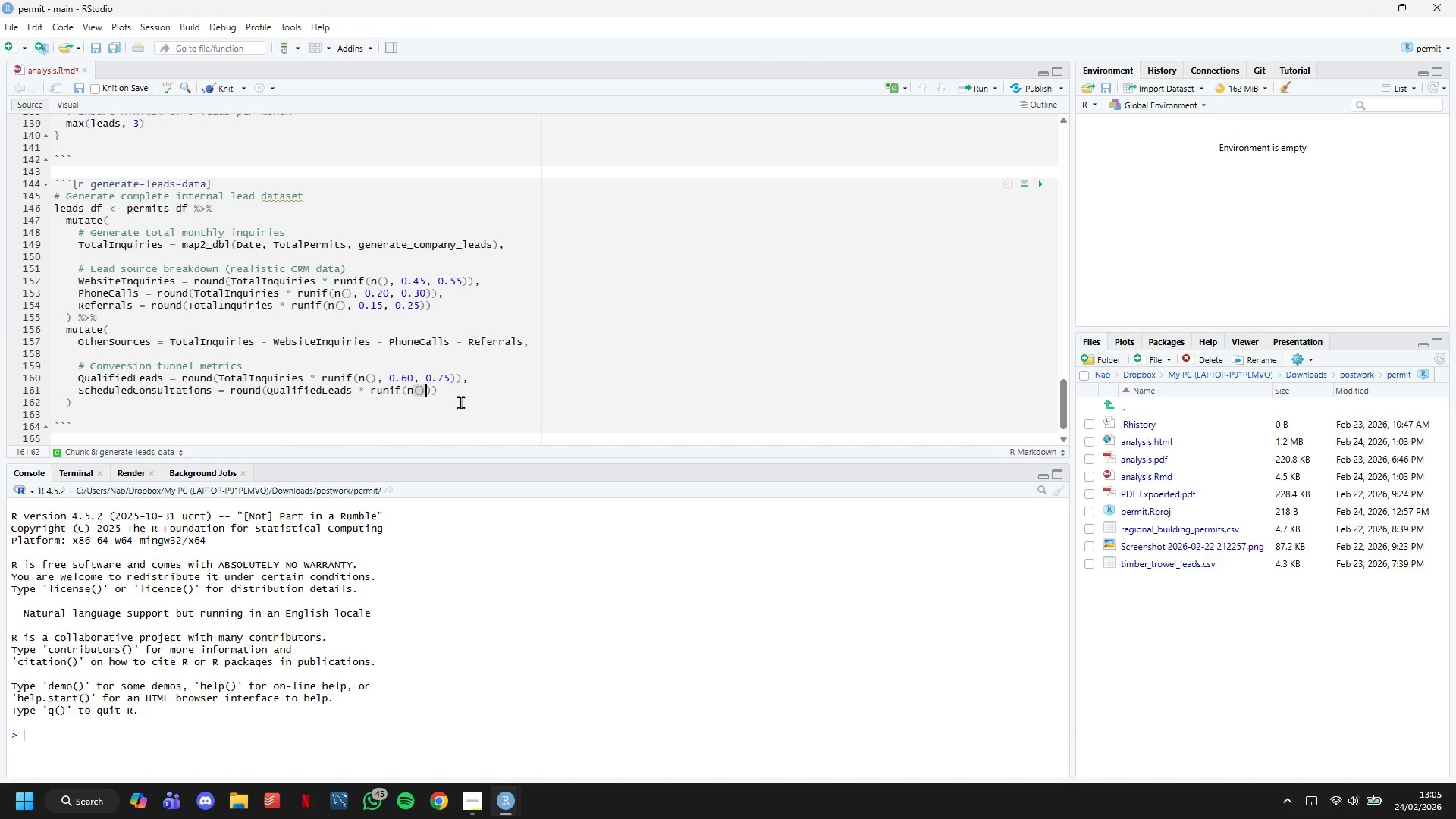 
key(ArrowRight)
 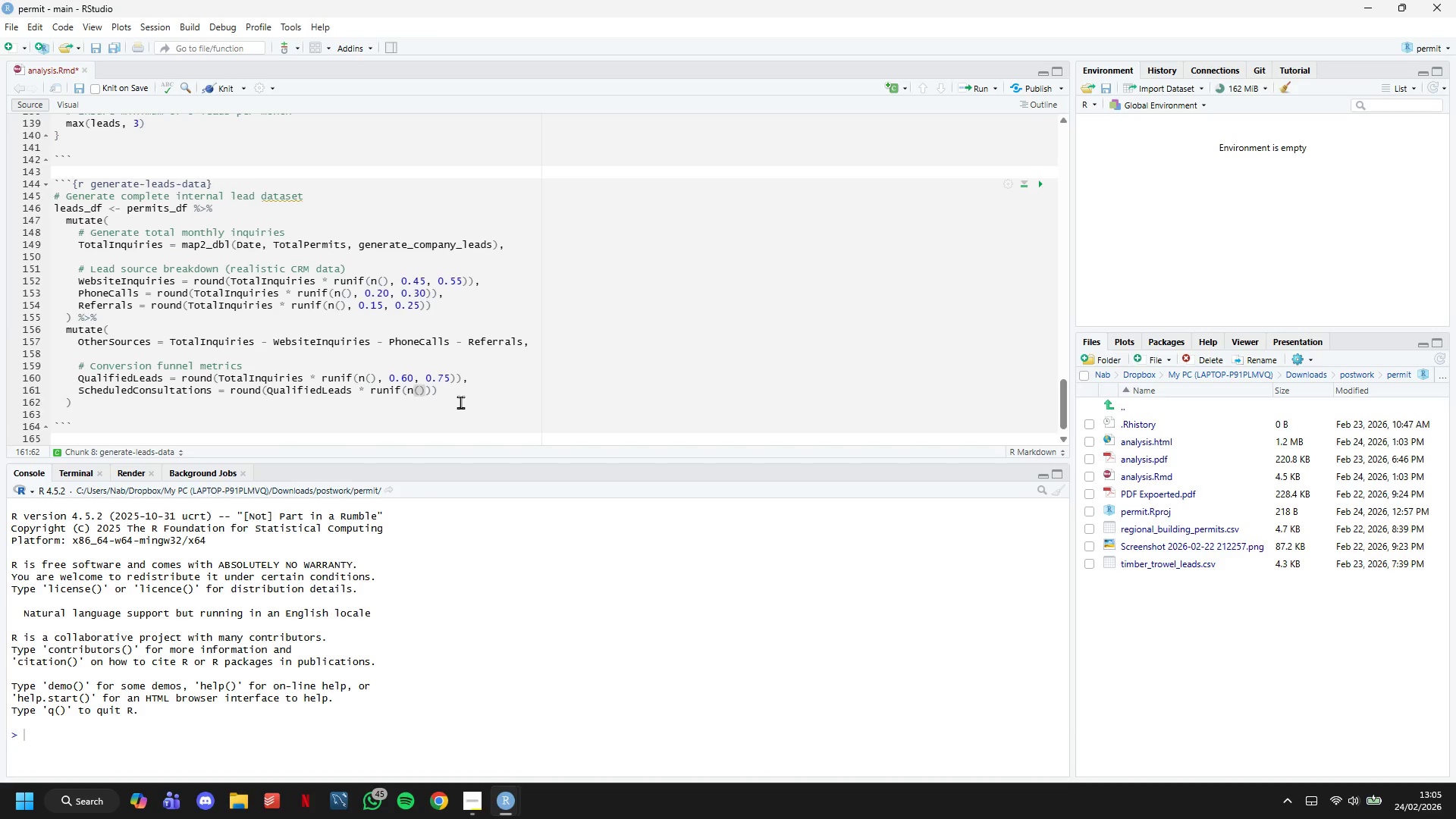 
wait(20.81)
 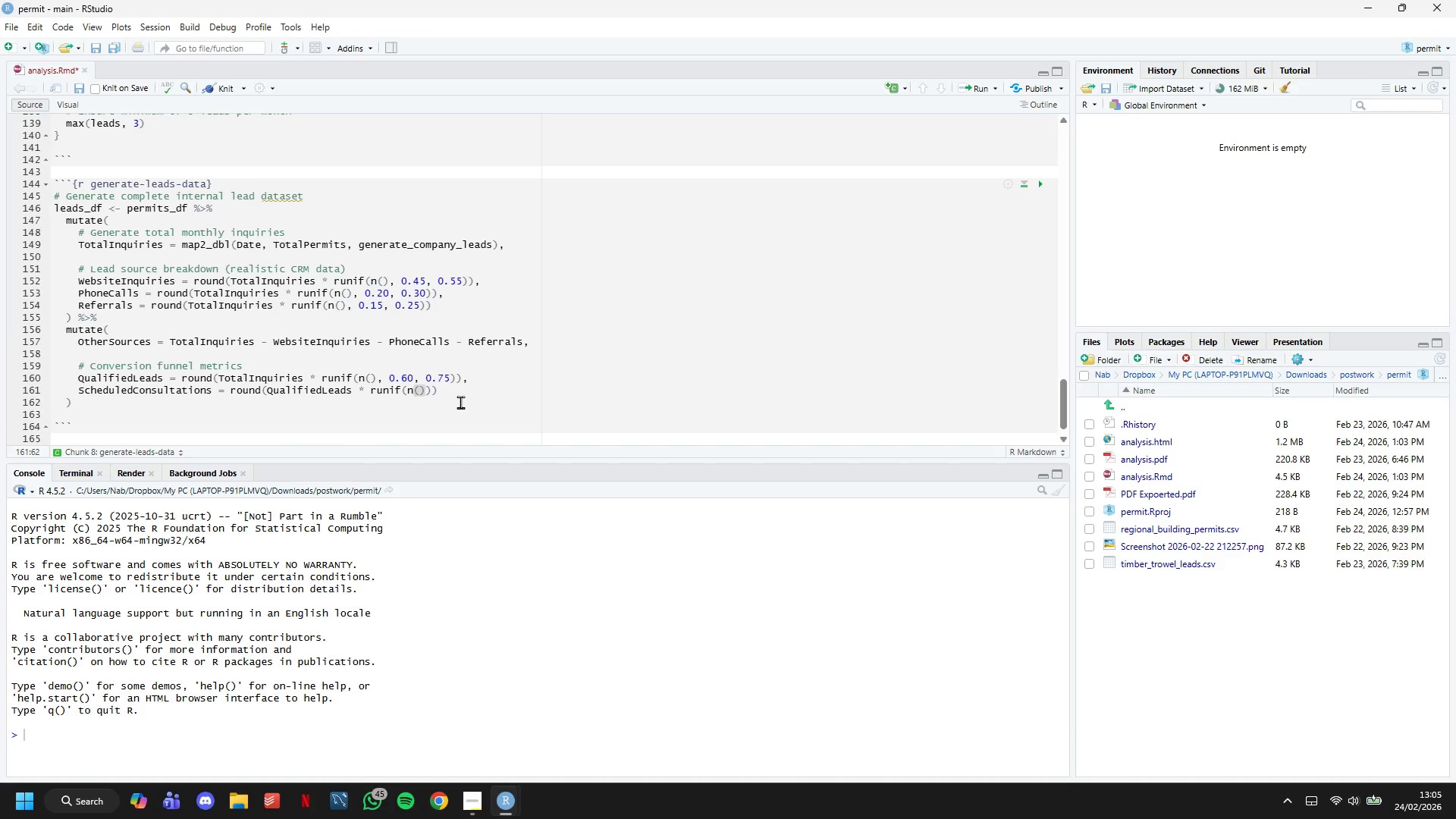 
type(, 0.70, 0.85)
 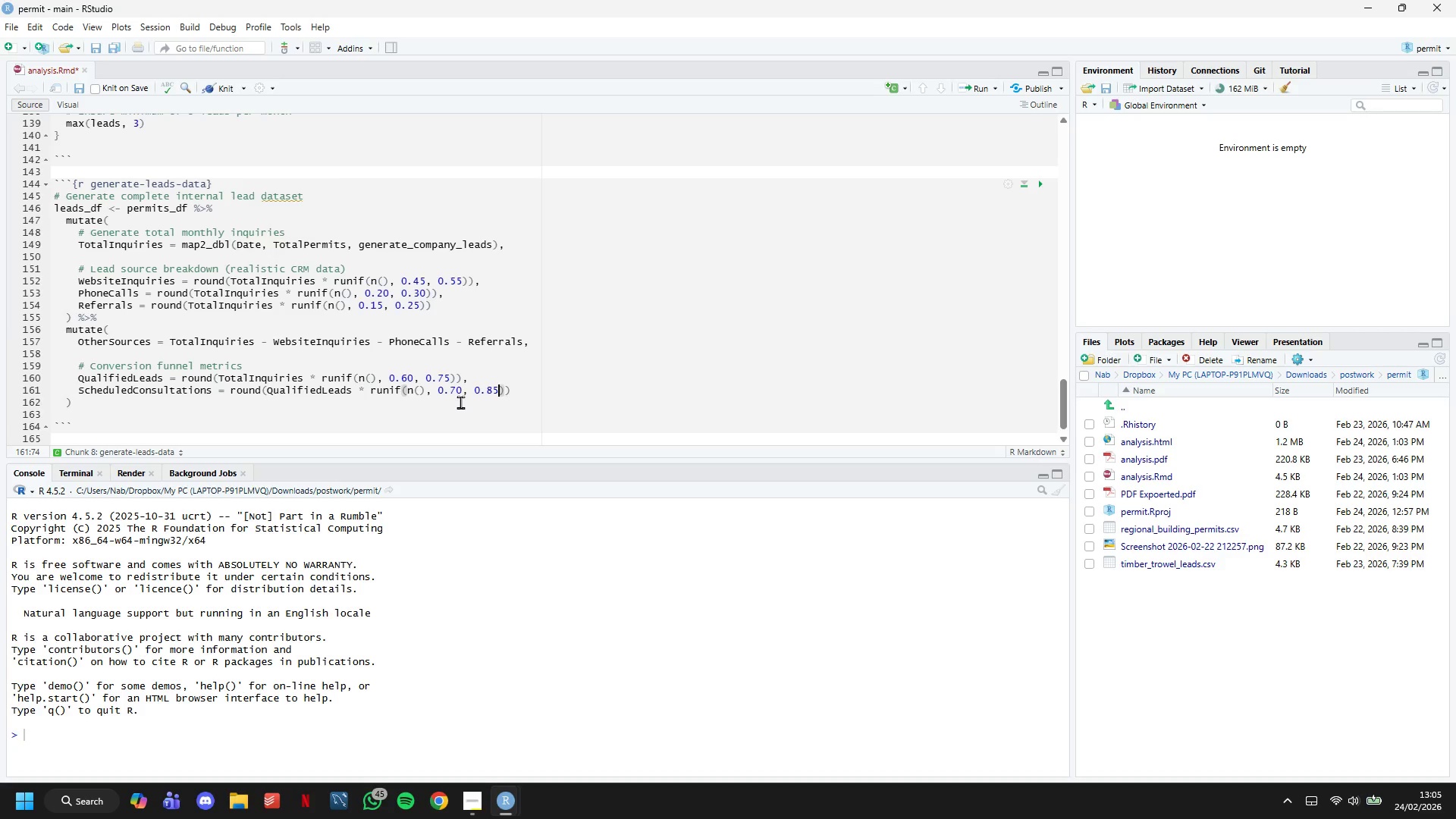 
key(ArrowRight)
 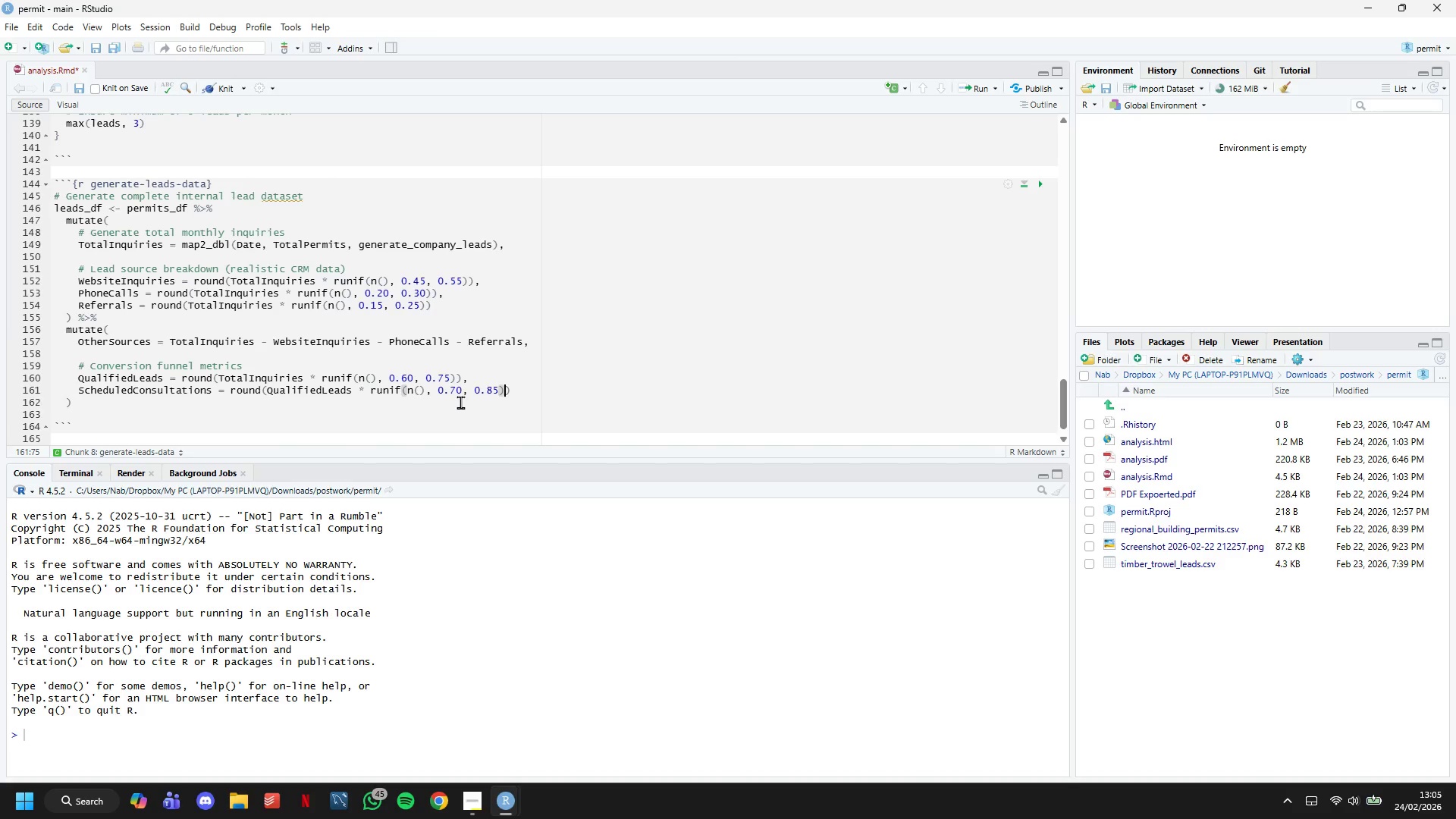 
key(ArrowRight)
 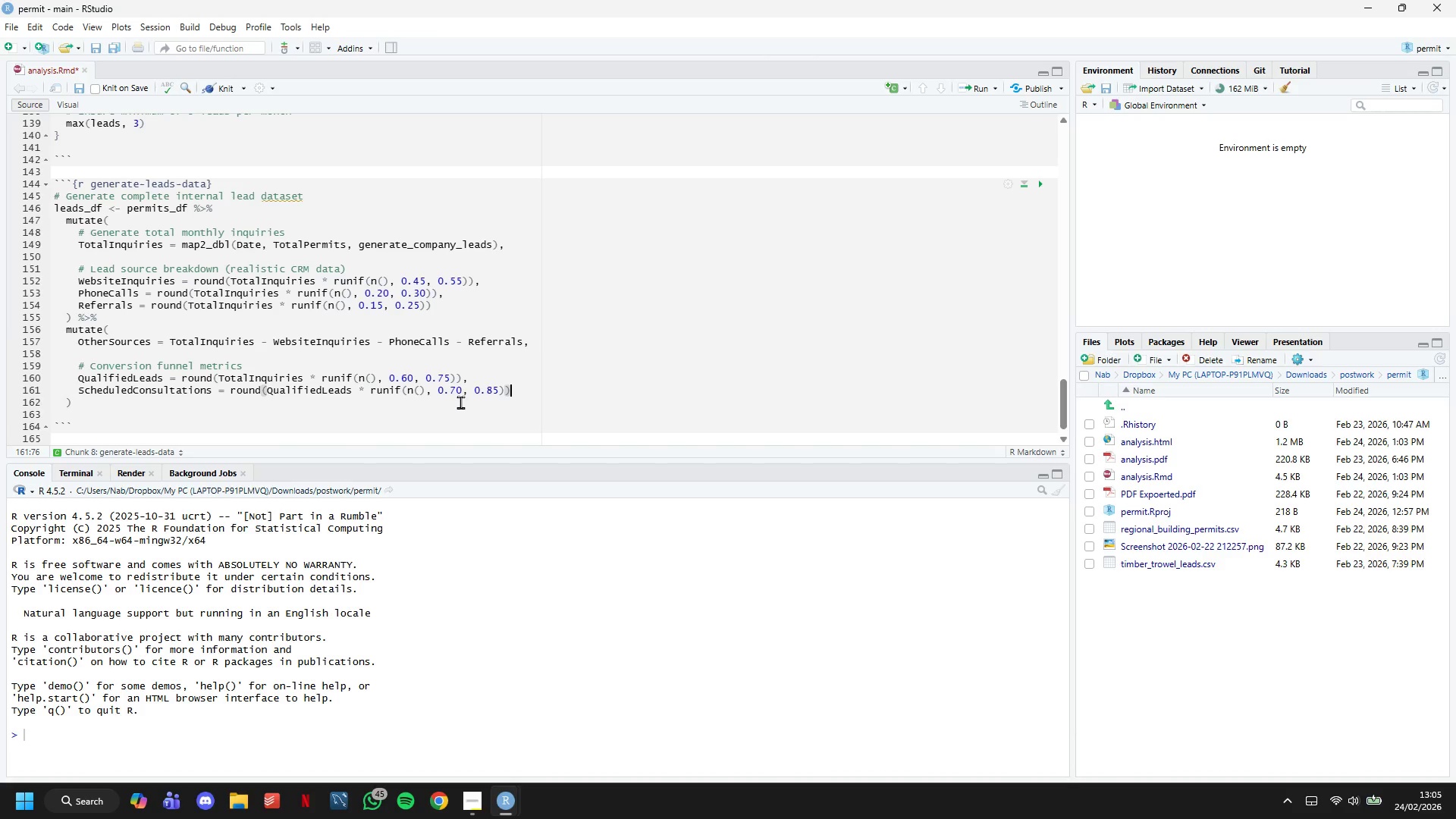 
key(Comma)
 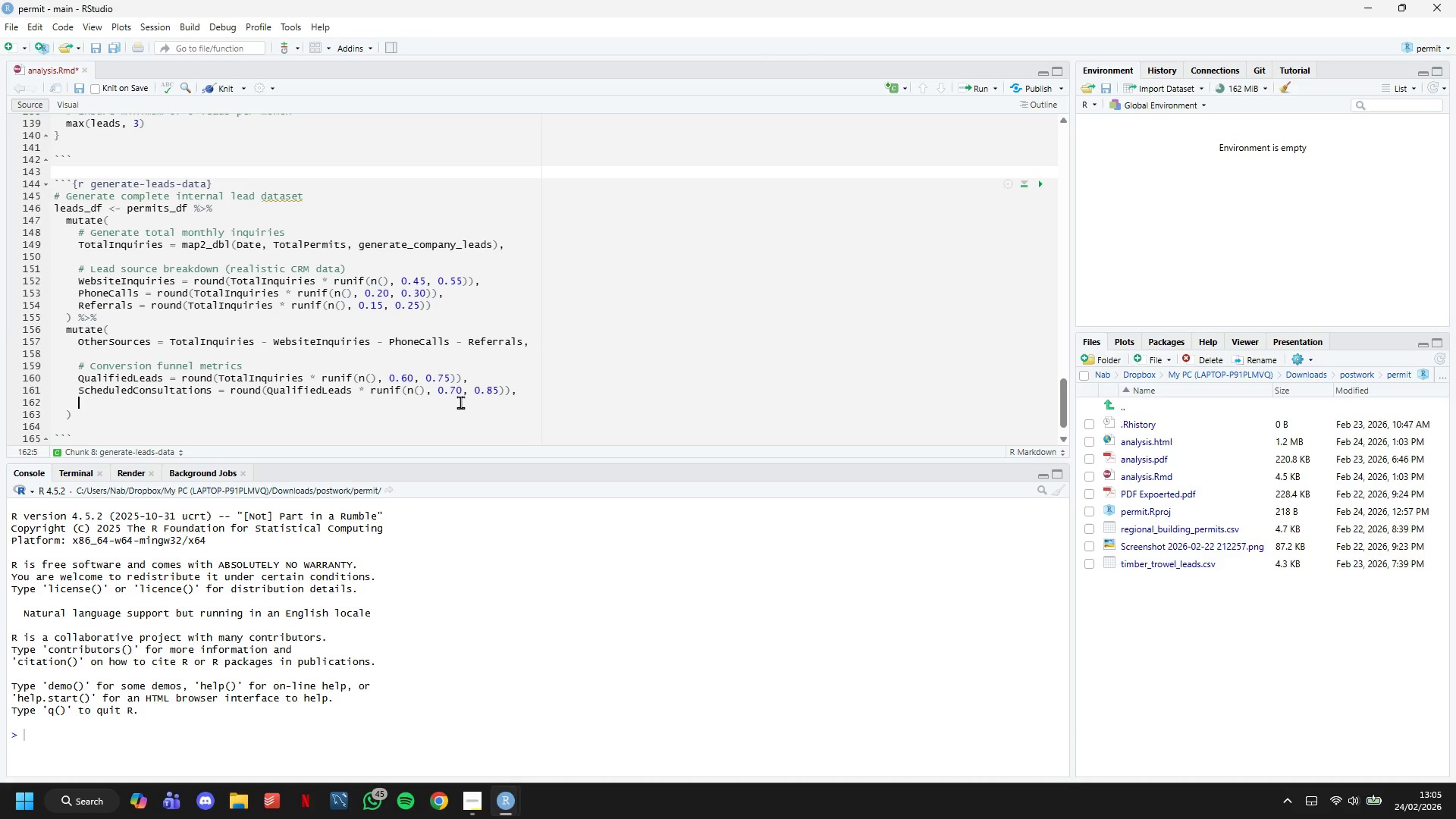 
key(Enter)
 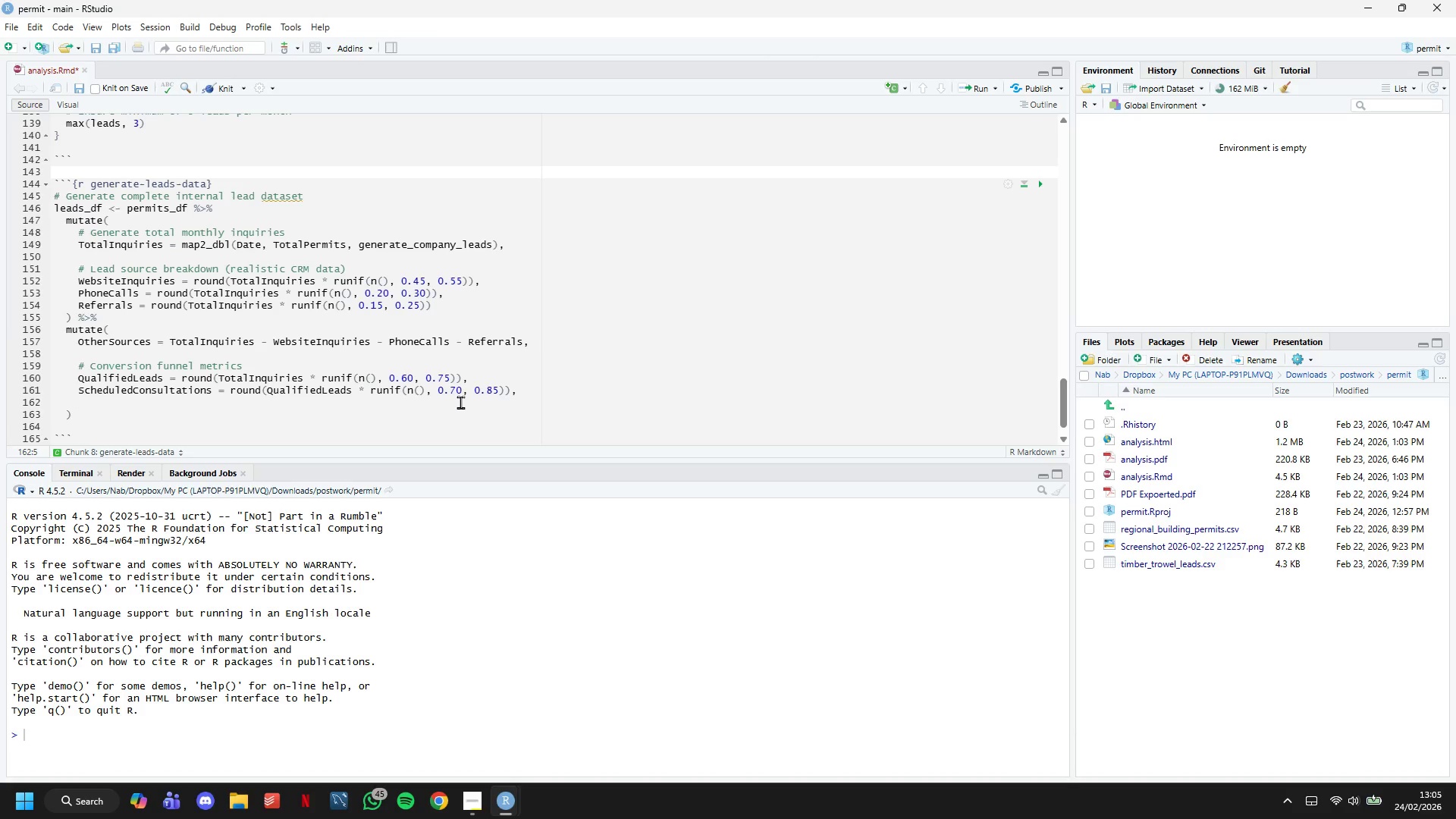 
type(SignedContracts = round(ScheduledConsultations * runif(n()
 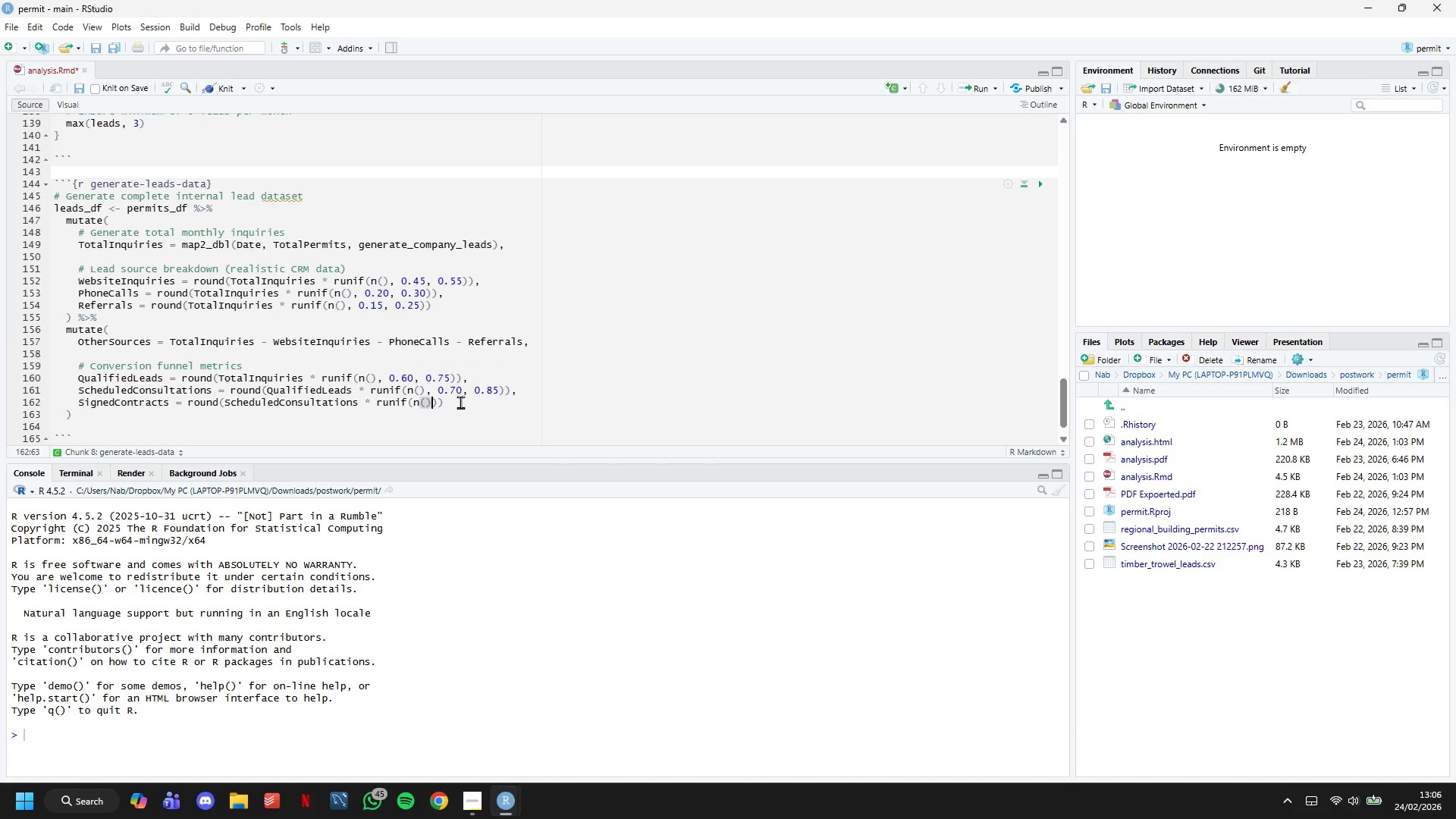 
 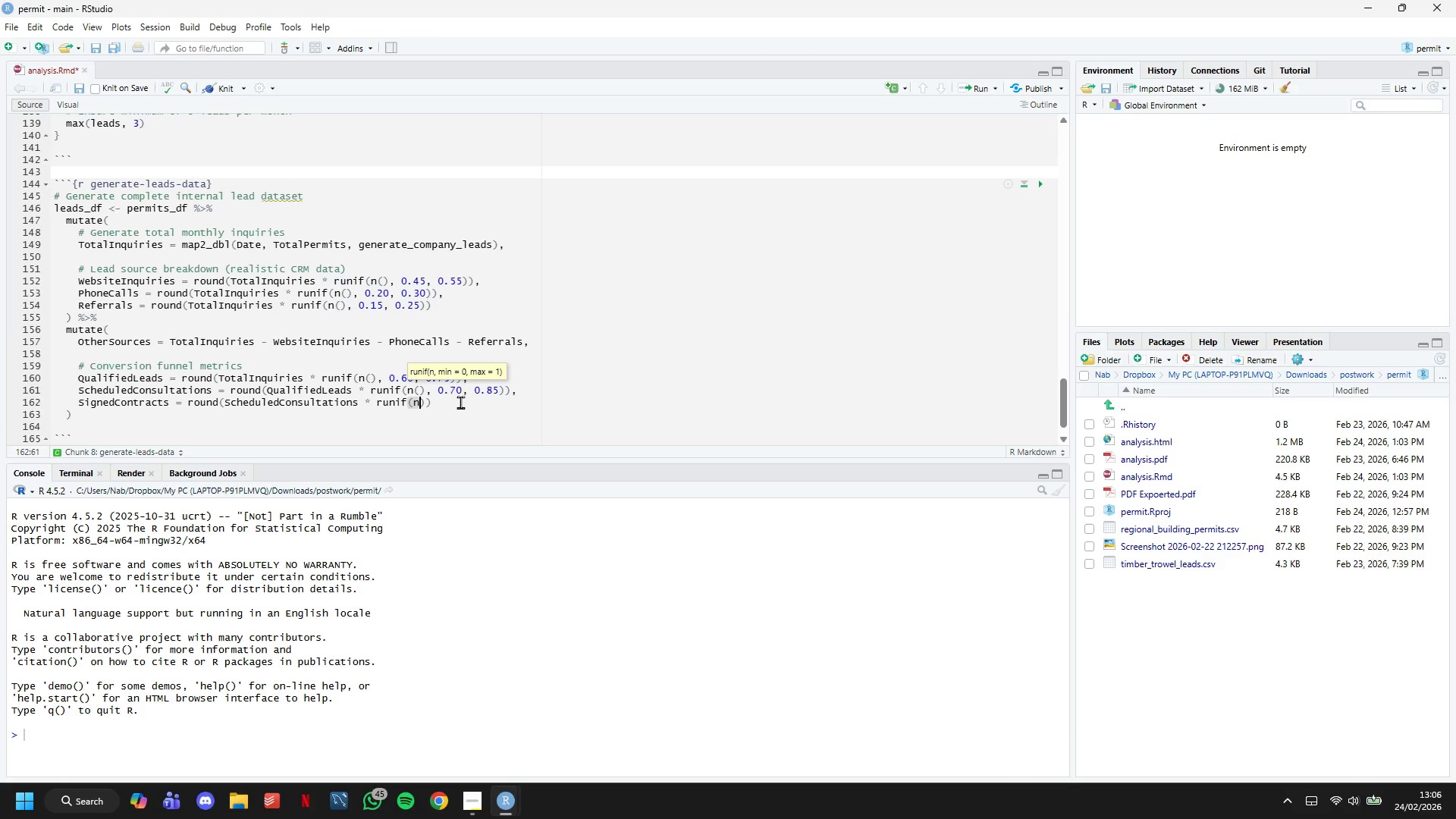 
key(ArrowRight)
 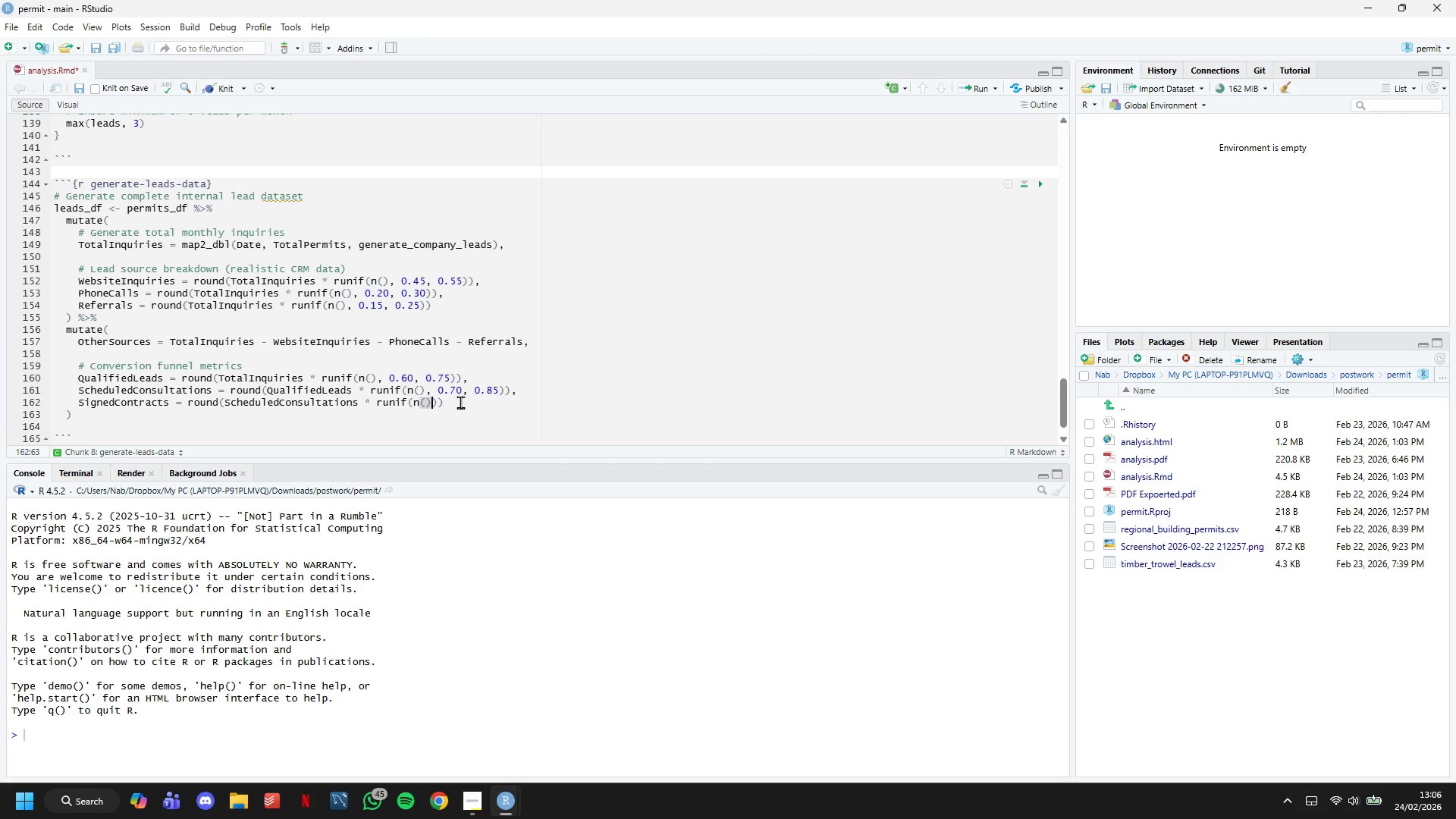 
type(, 0.35, 0.50)
 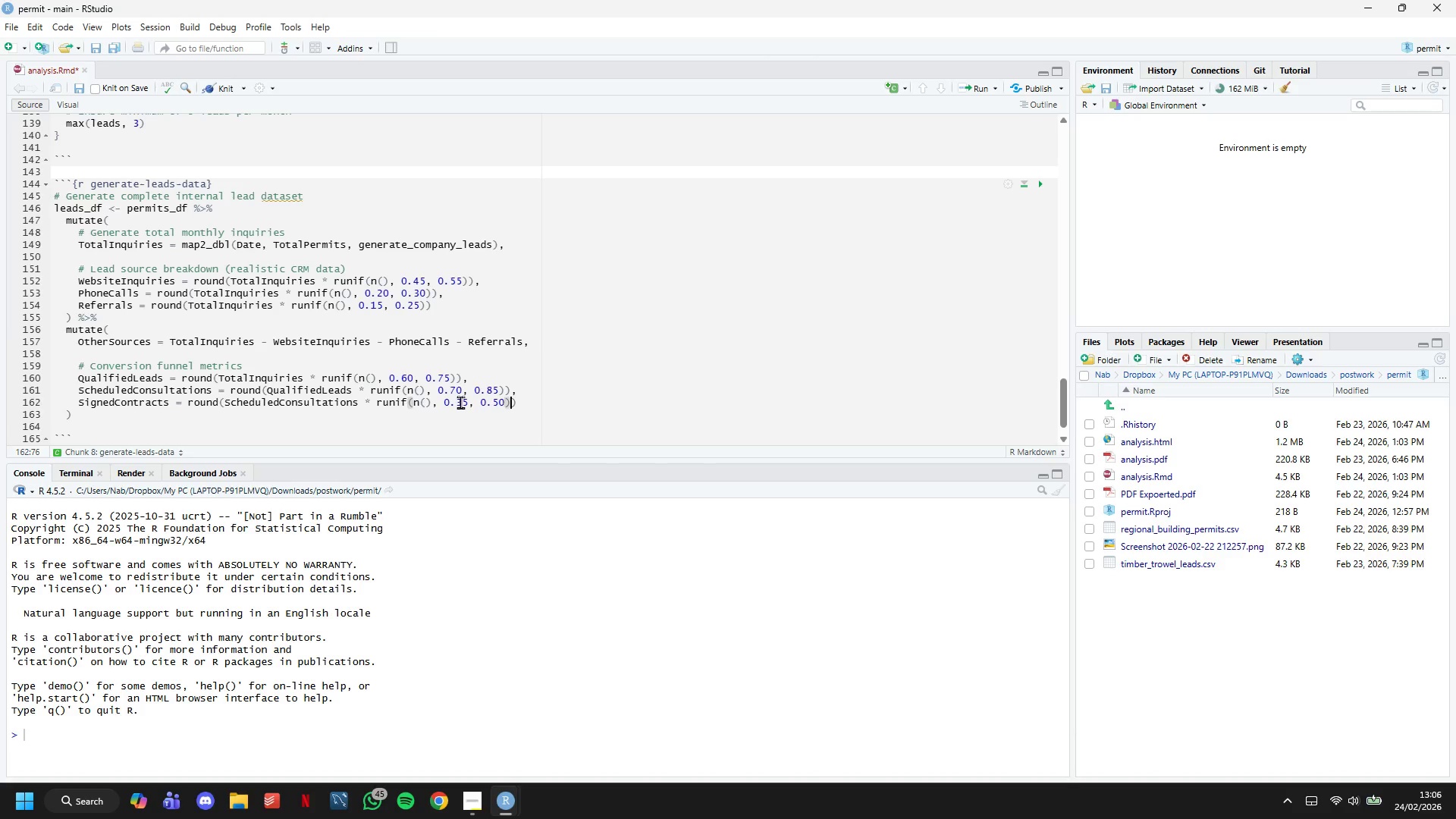 
key(ArrowRight)
 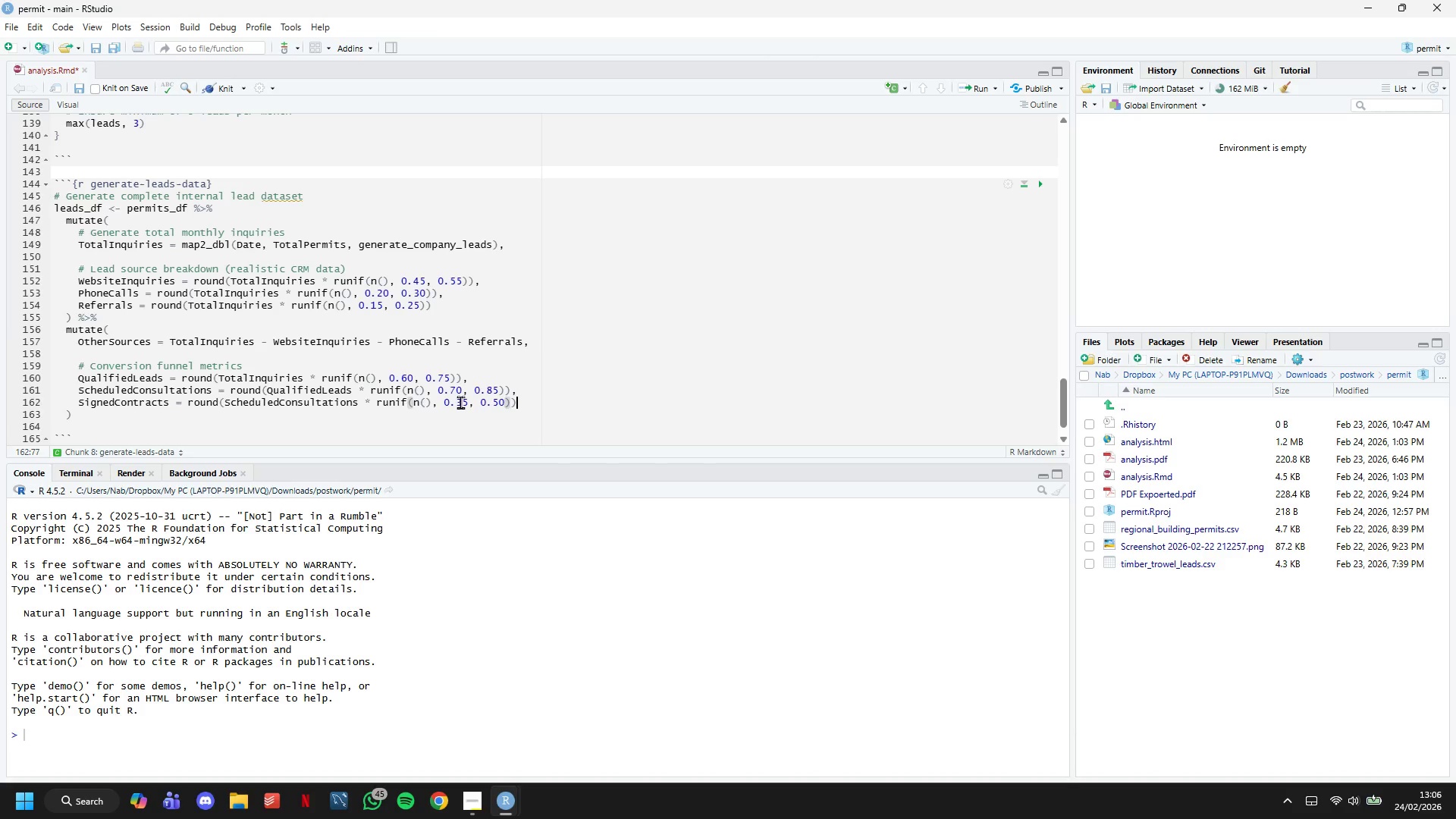 
key(ArrowRight)
 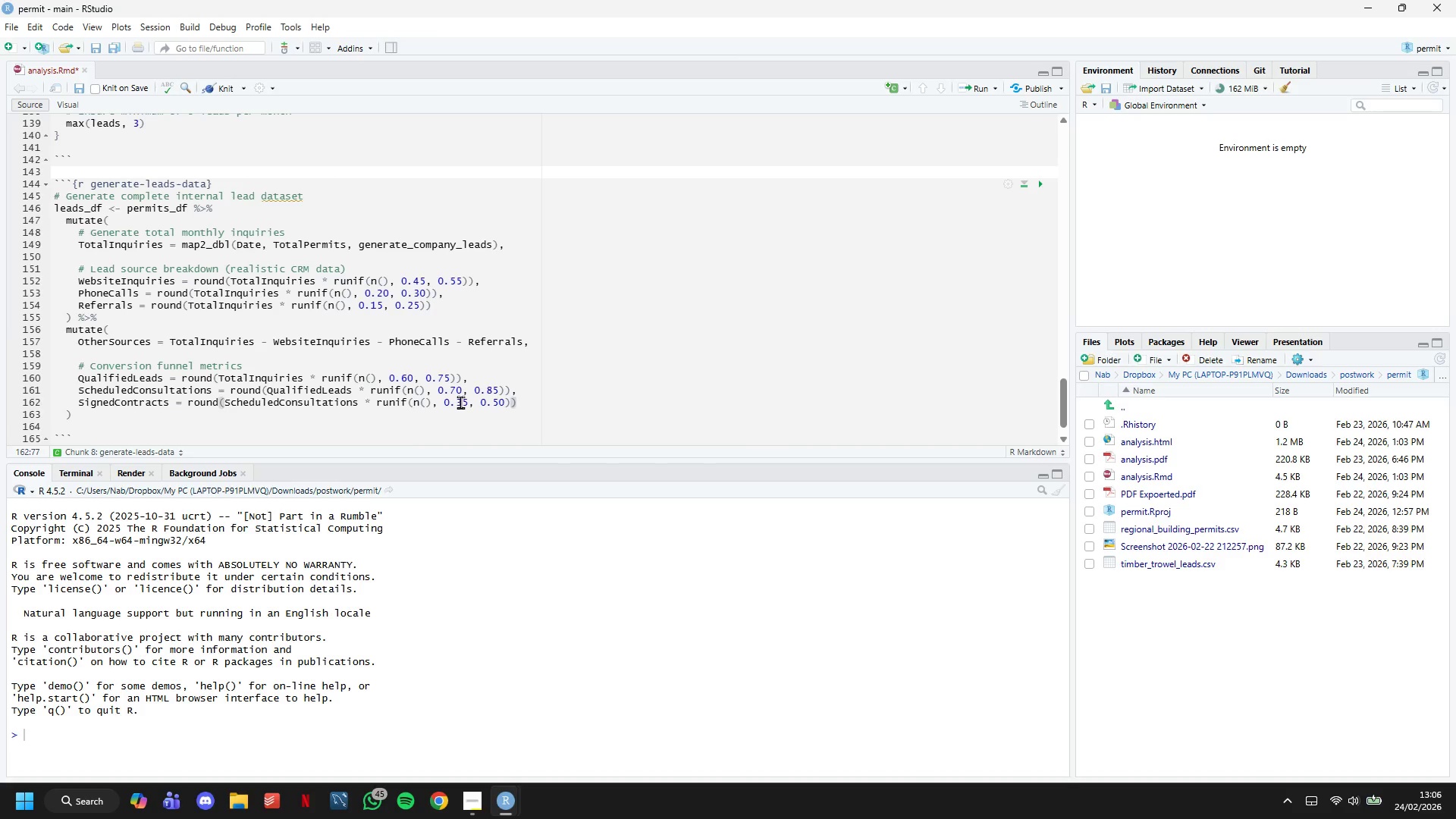 
key(Comma)
 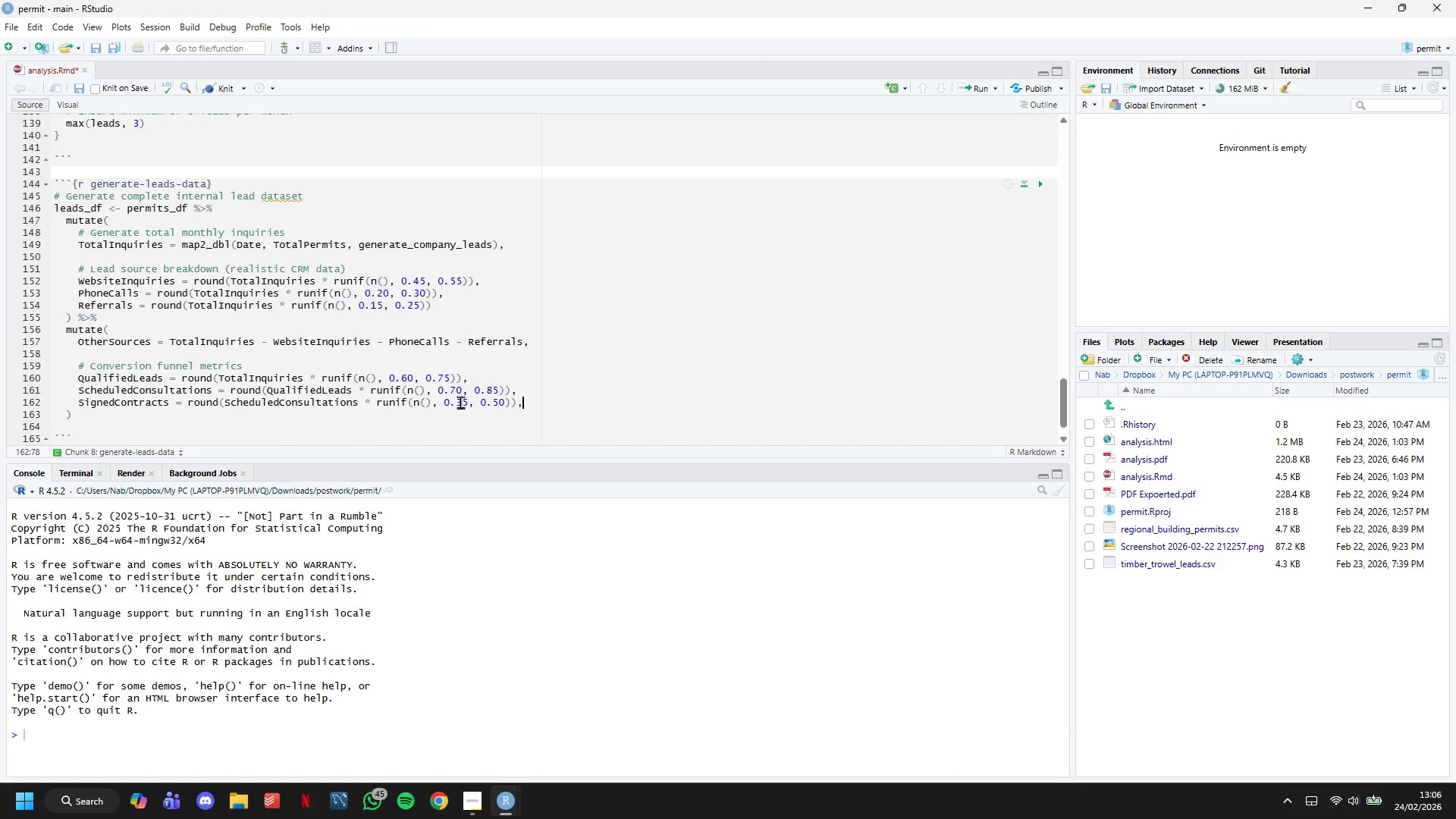 
key(Enter)
 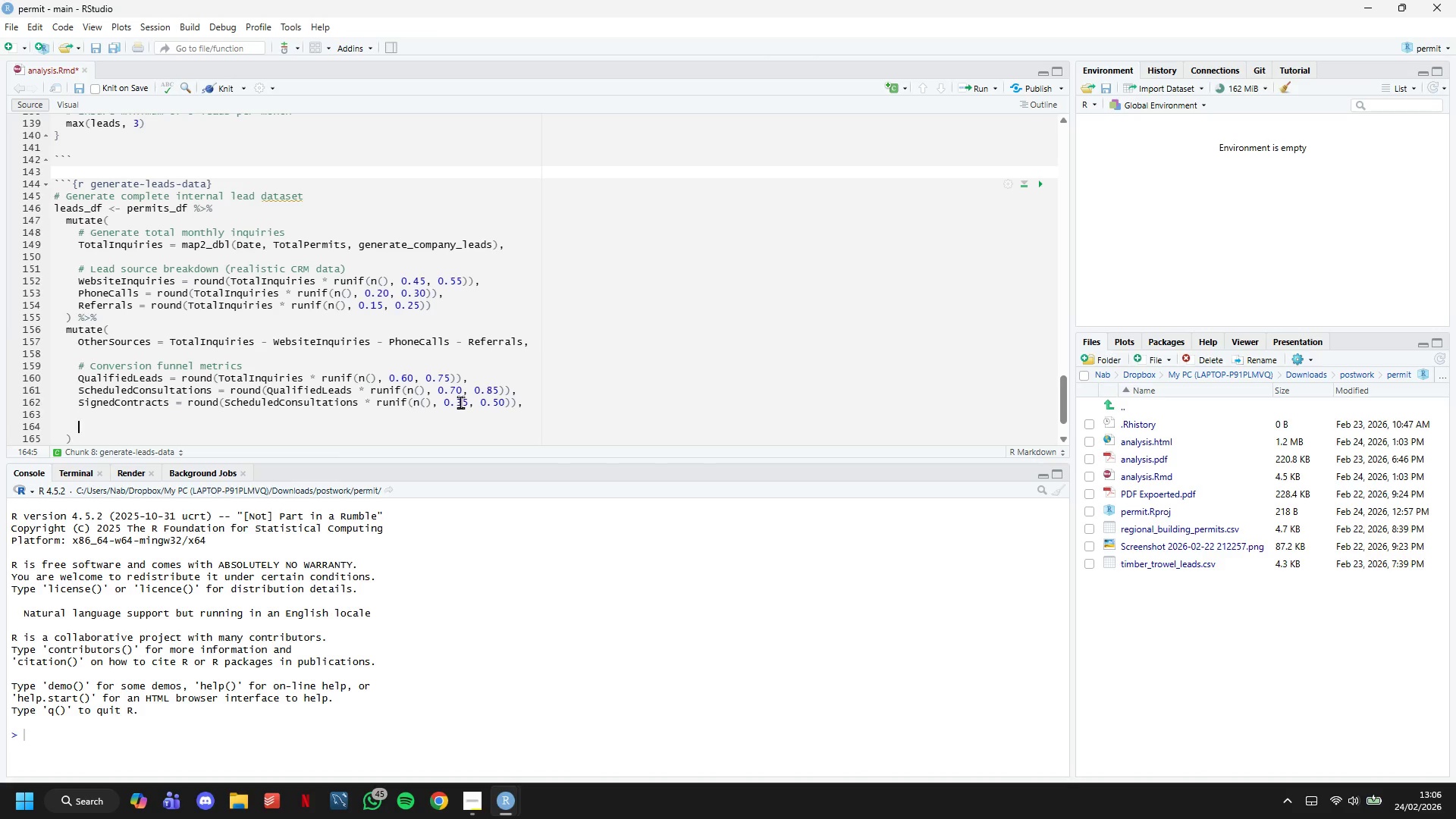 
key(Enter)
 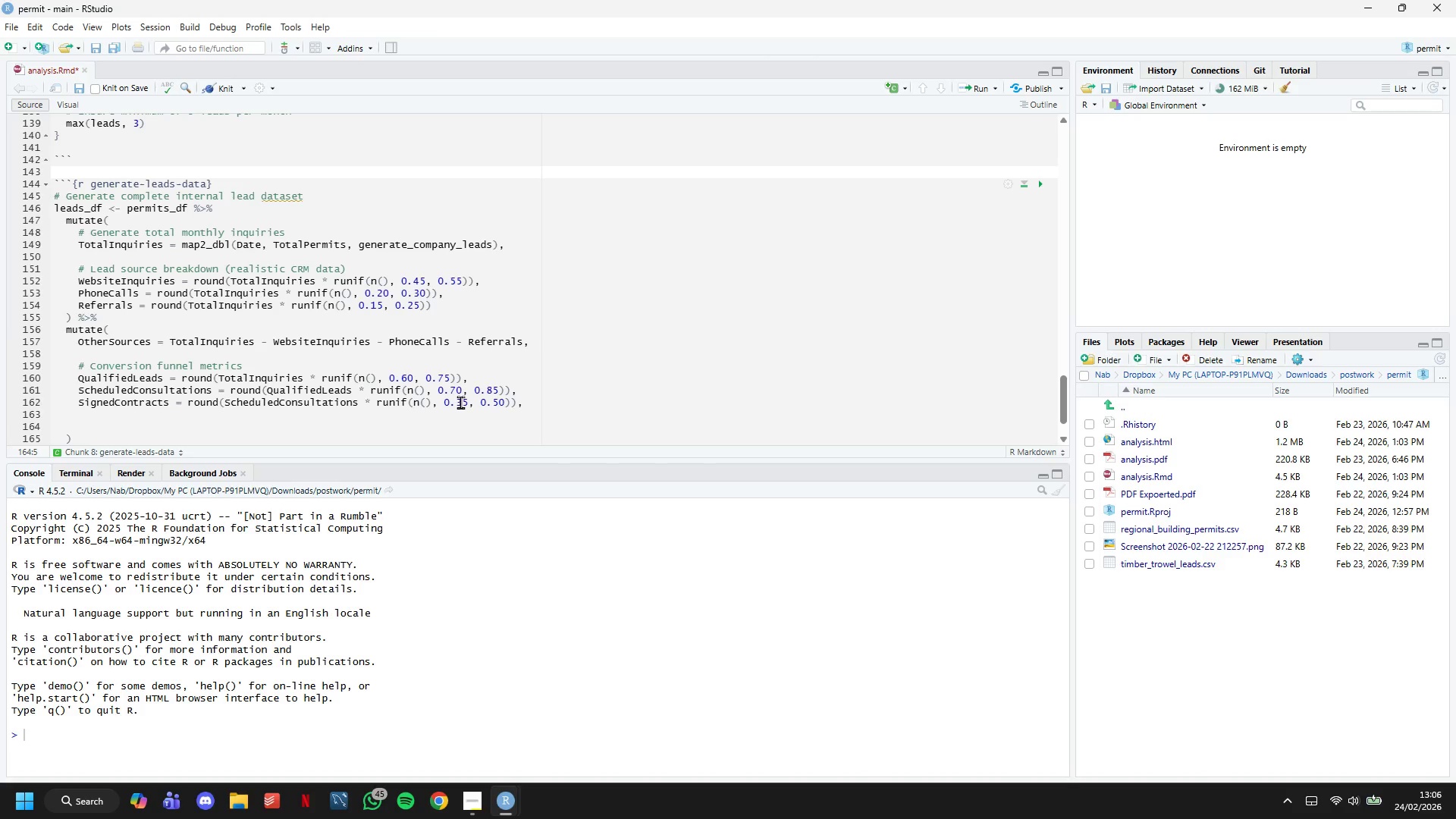 
key(Shift+3)
 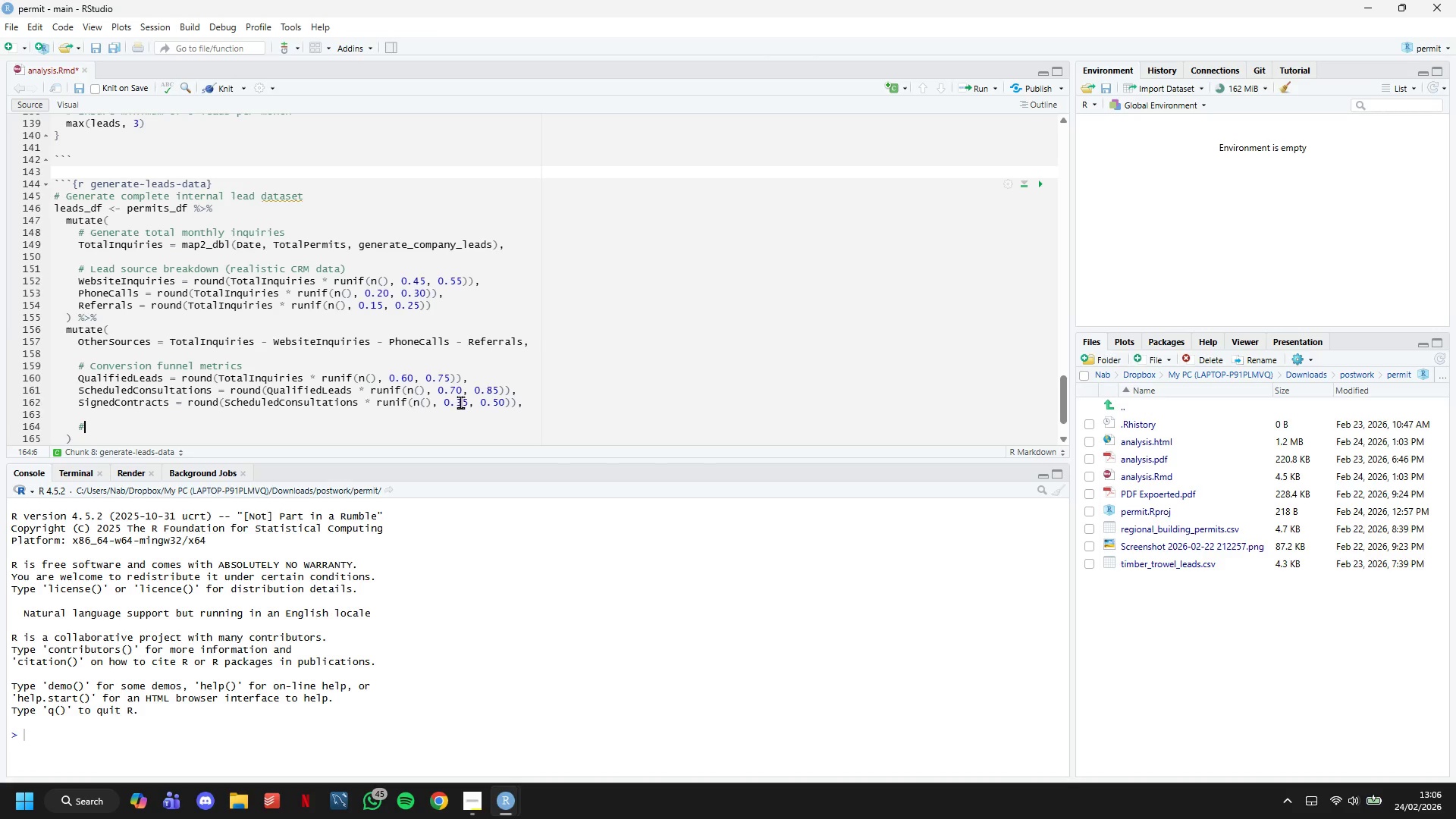 
wait(32.05)
 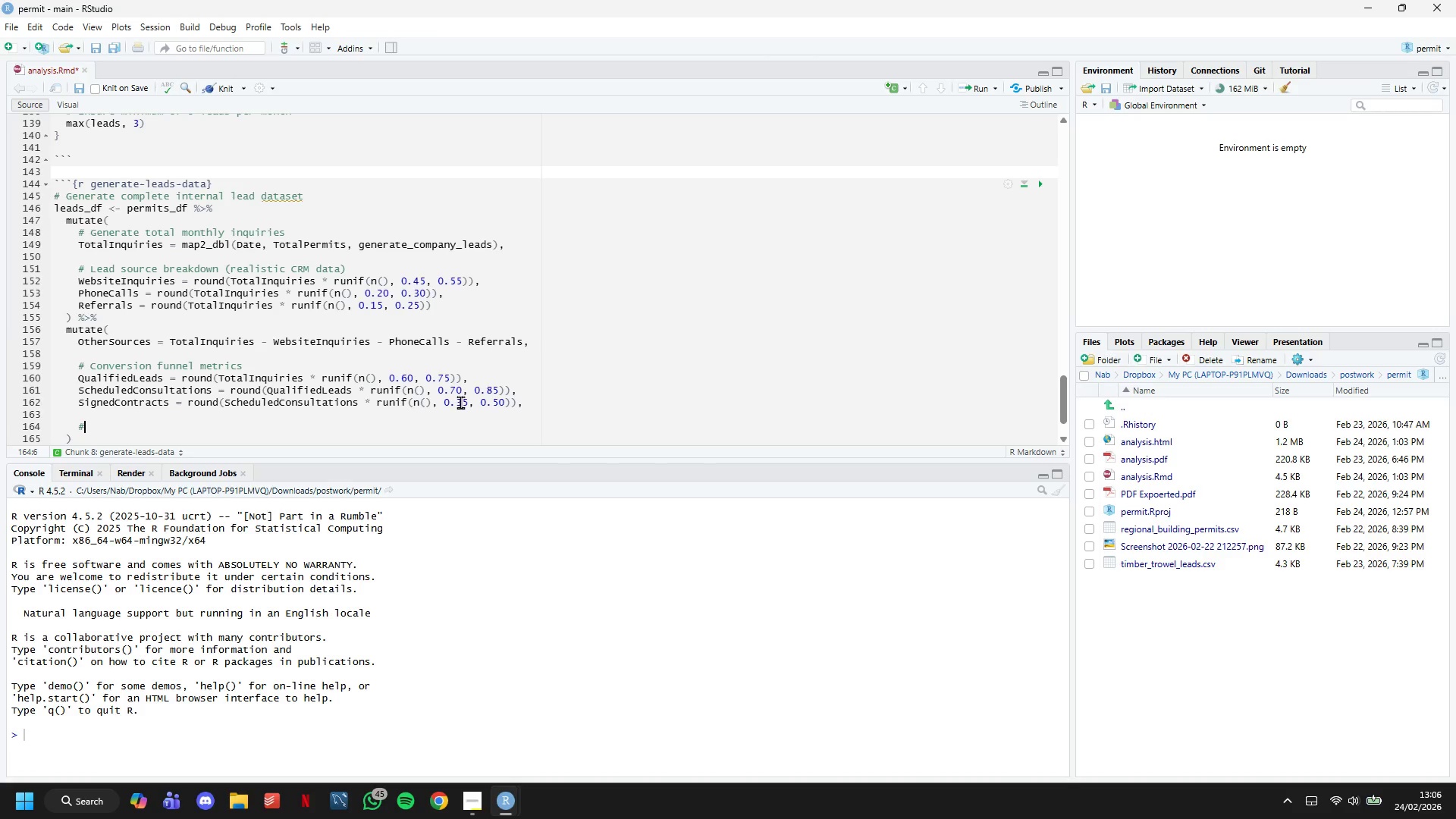 
type( Revenue estimates ))
key(Backspace)
type((thousand of dollars)
 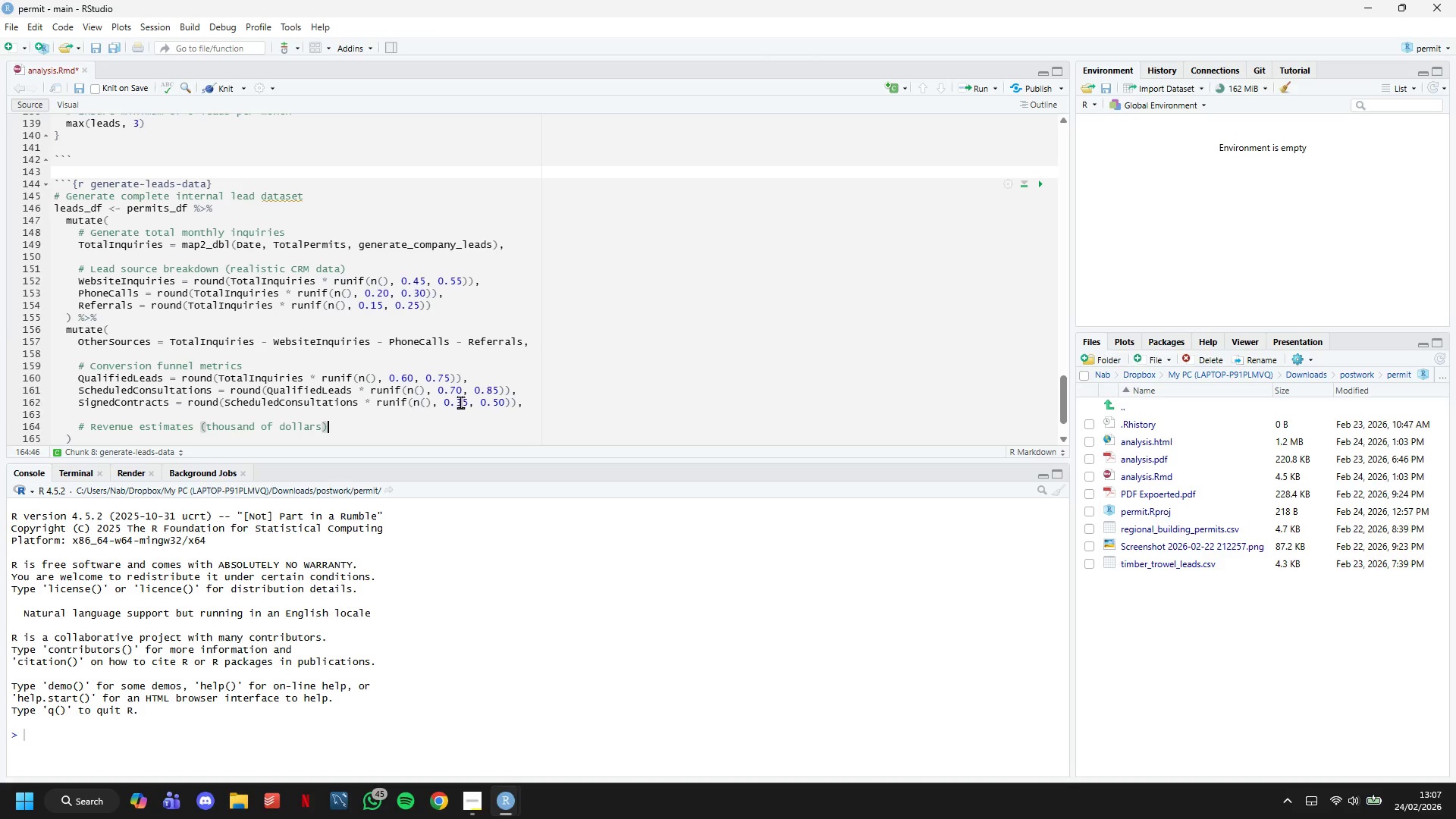 
 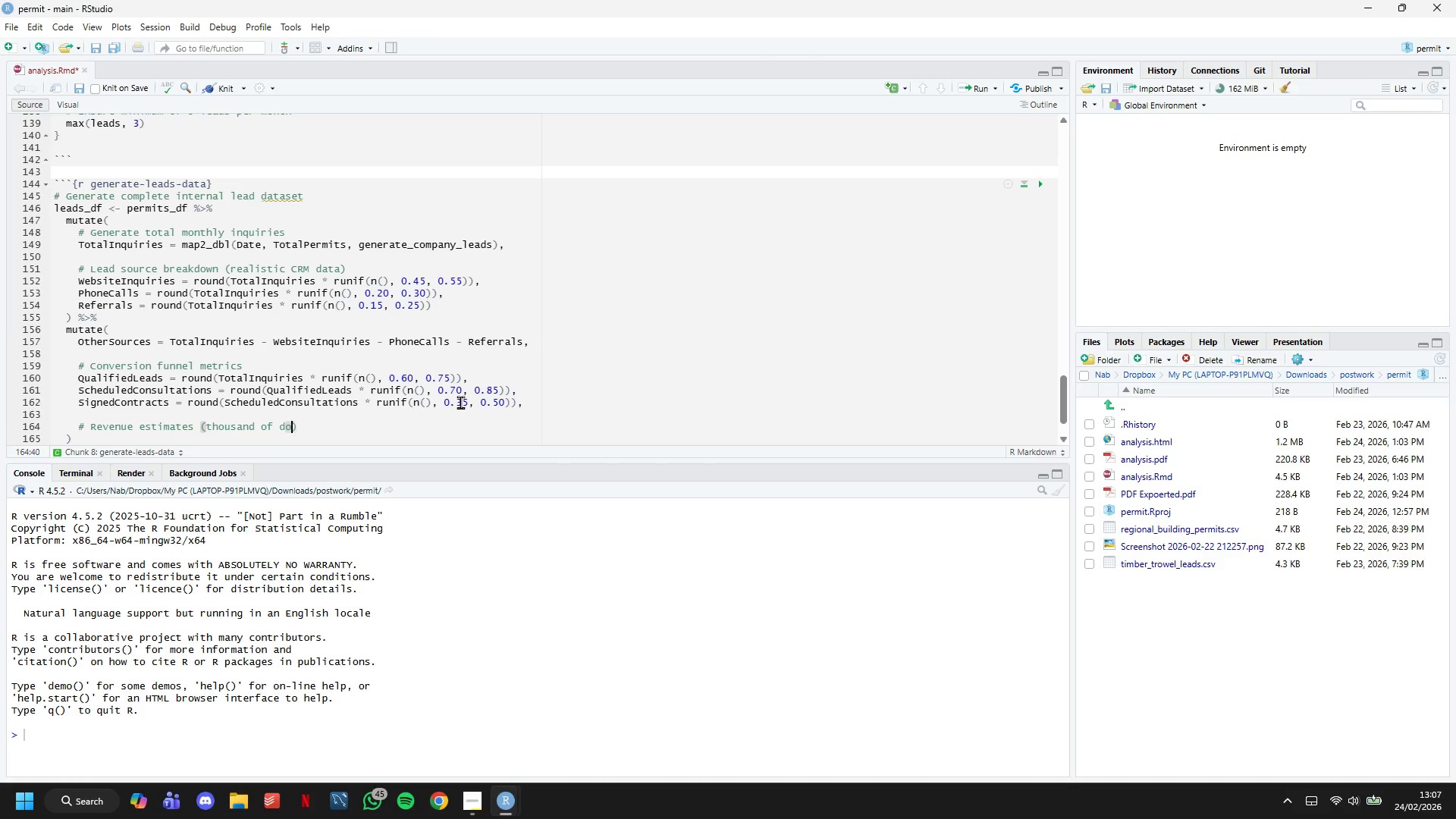 
key(ArrowRight)
 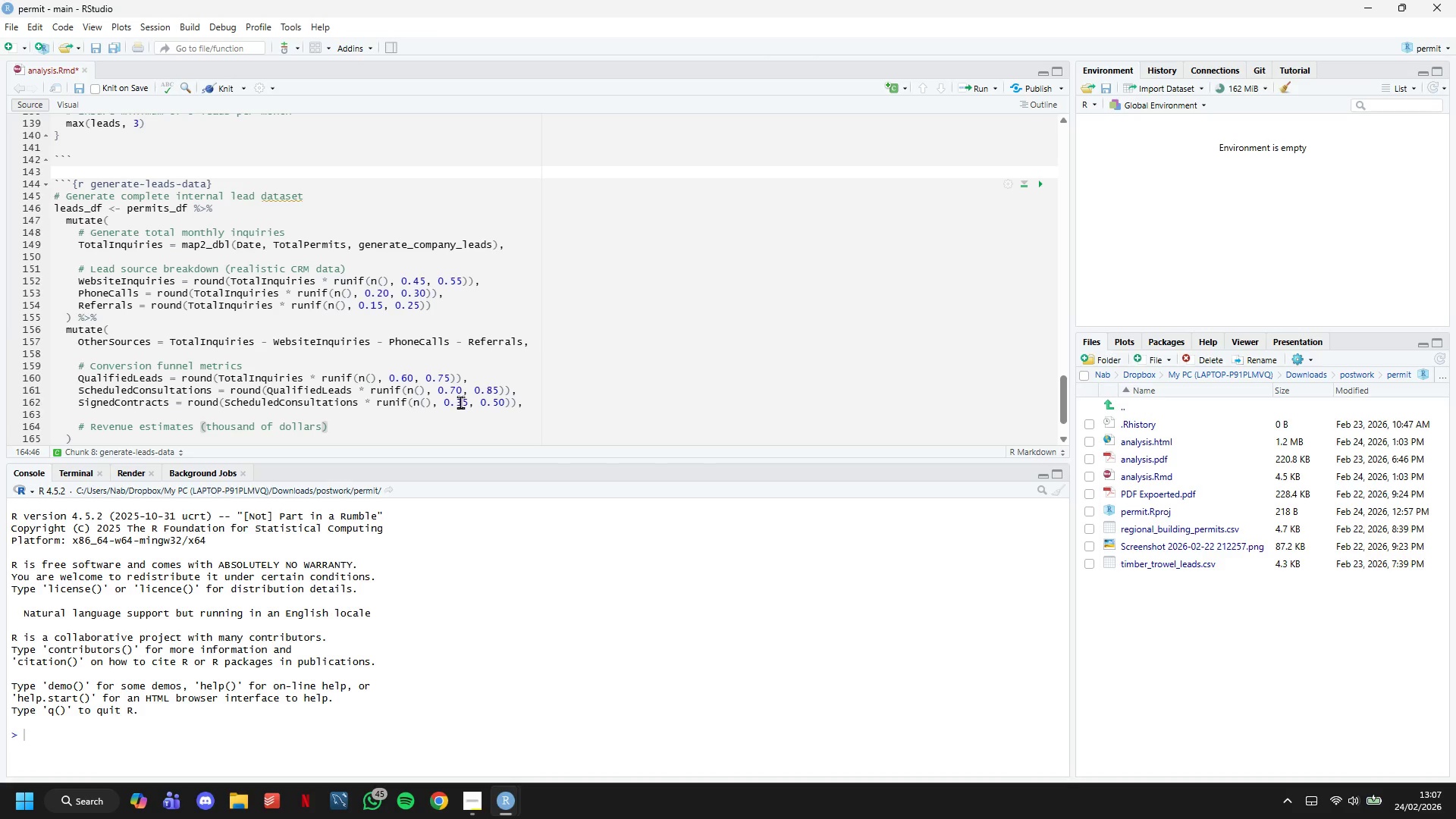 
key(Enter)
 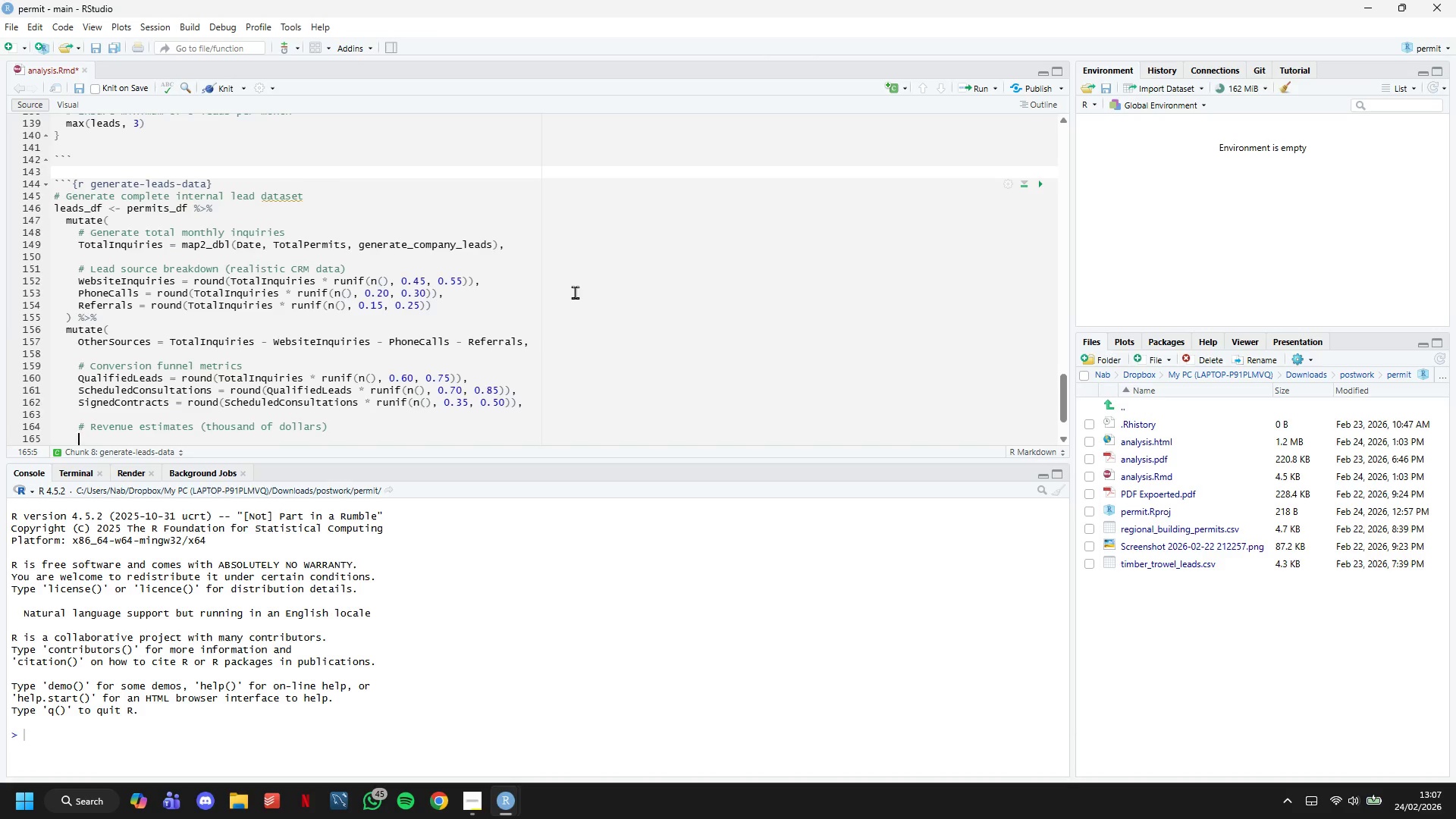 
key(CapsLock)
 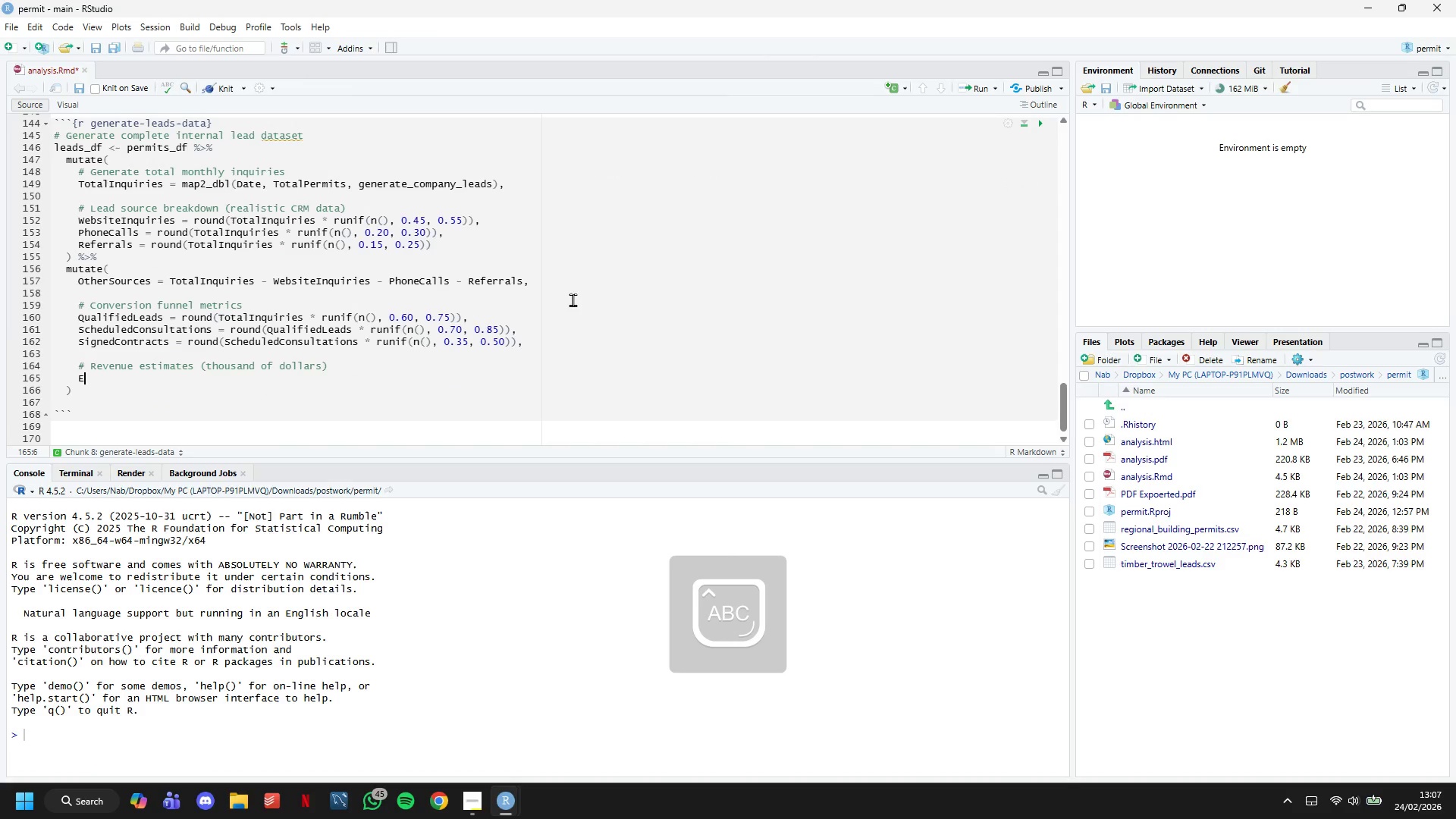 
scroll: coordinate [573, 298], scroll_direction: down, amount: 4.0
 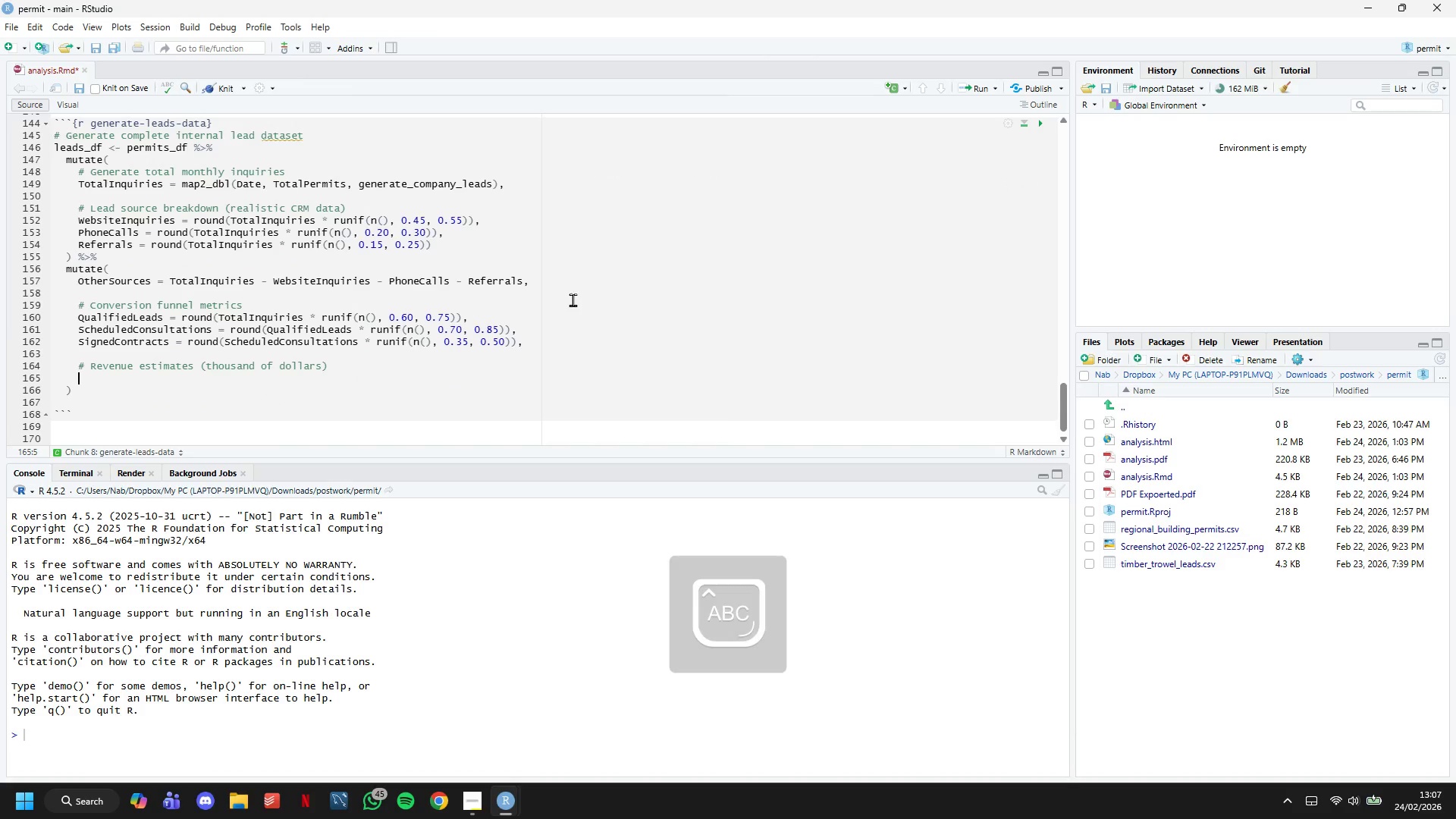 
type(EstimatedRevenue_K = round(SignedContracts * runif(n()
 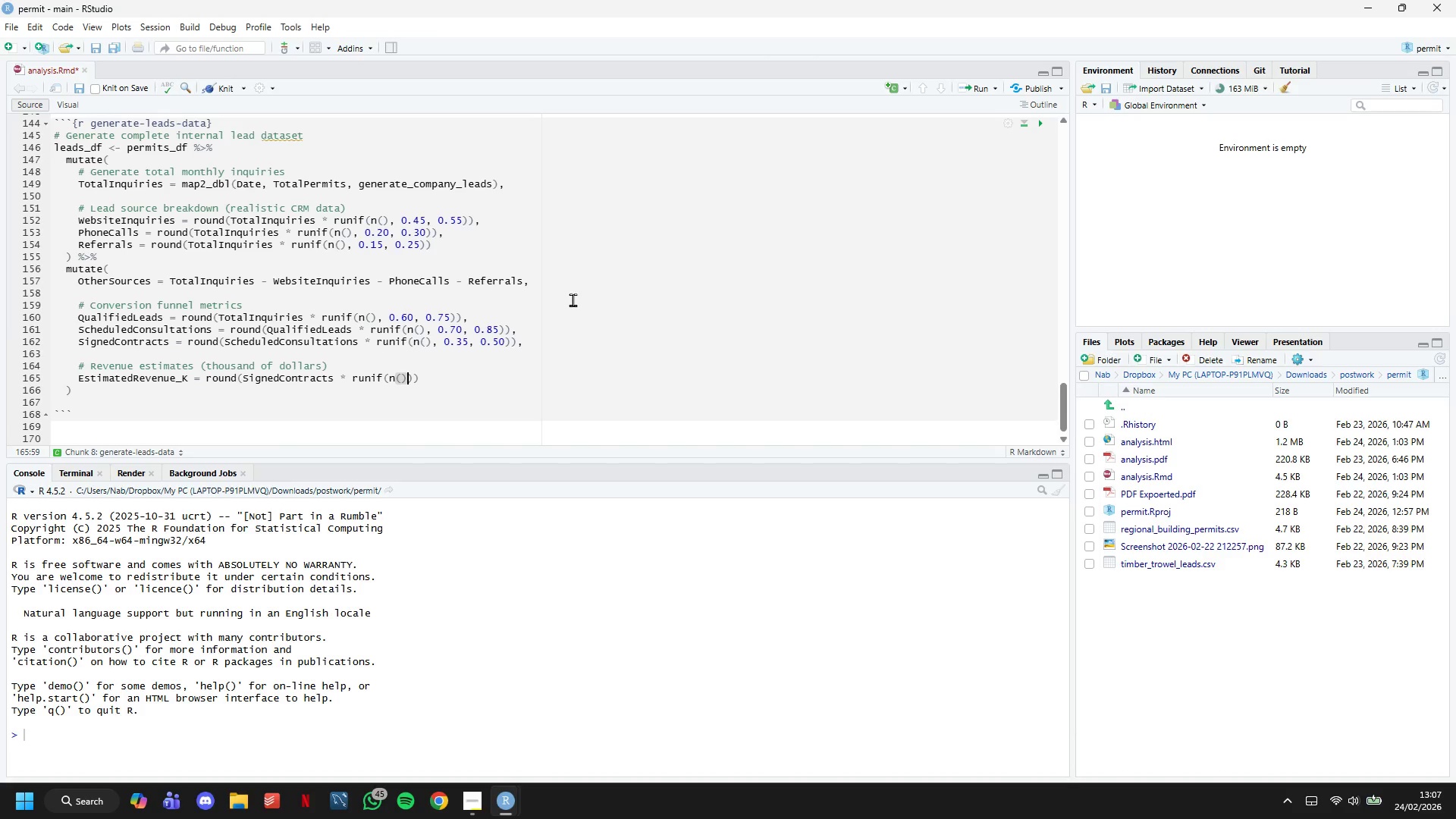 
 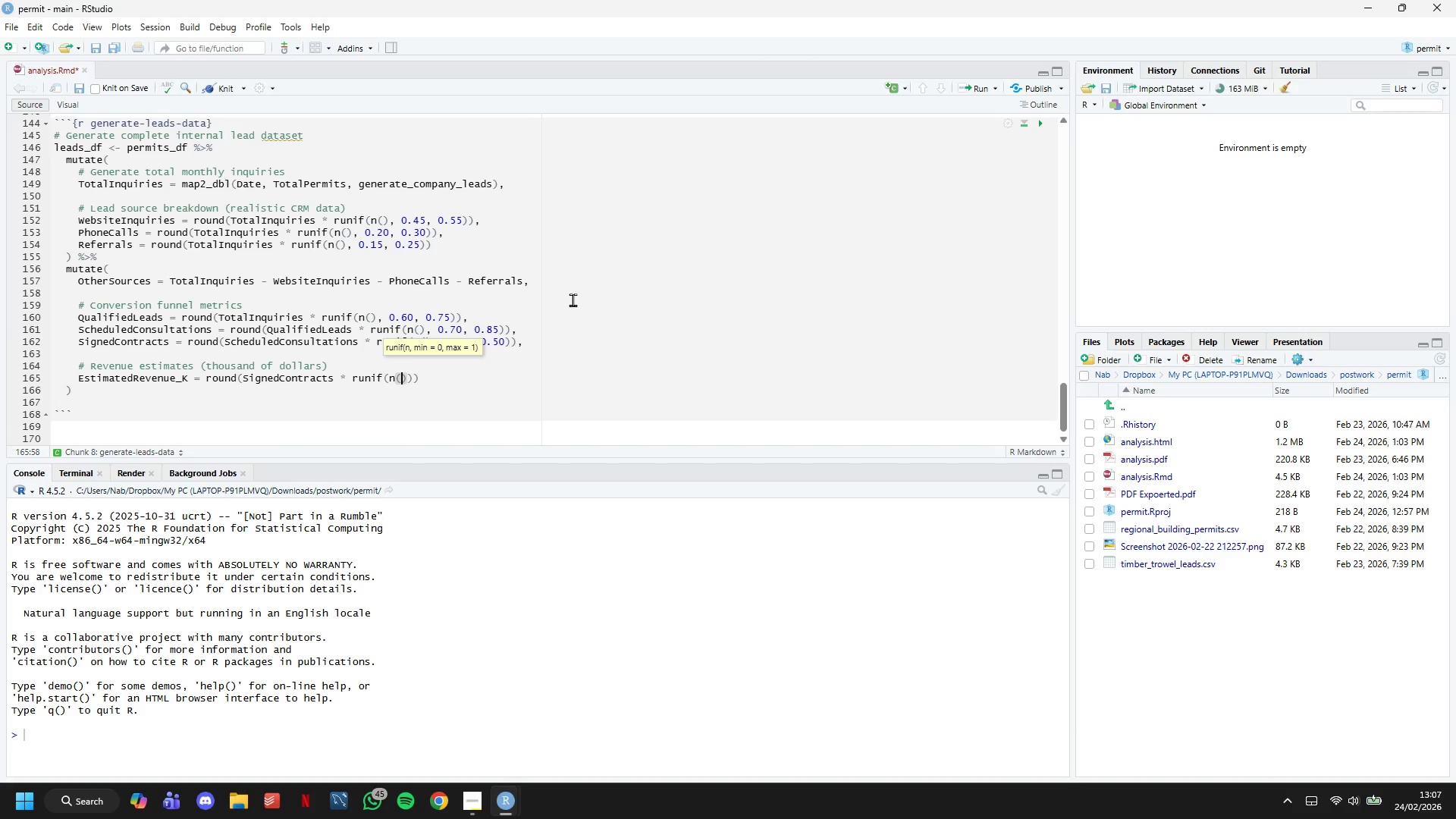 
key(ArrowRight)
 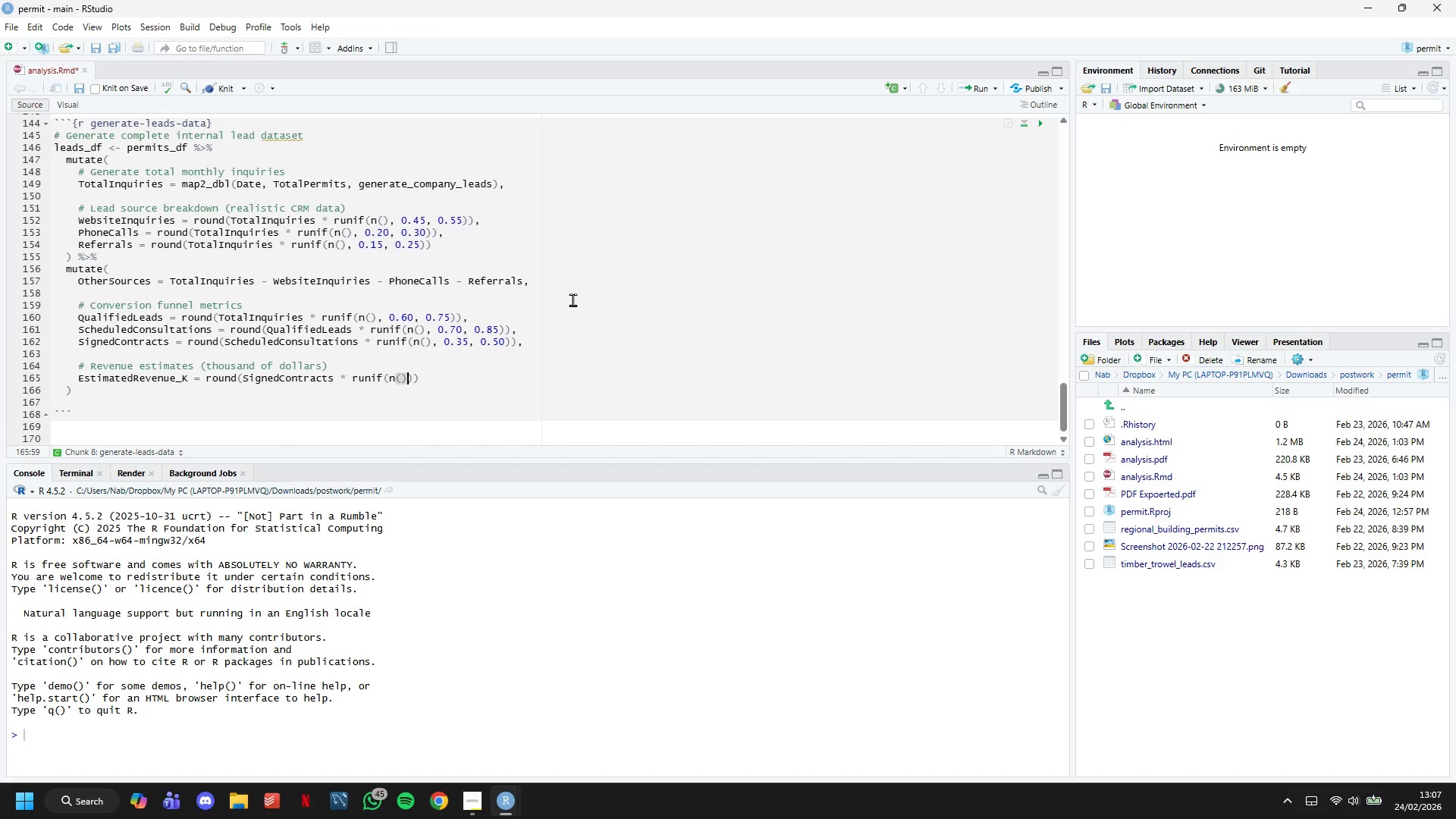 
type(, 45, 85)
 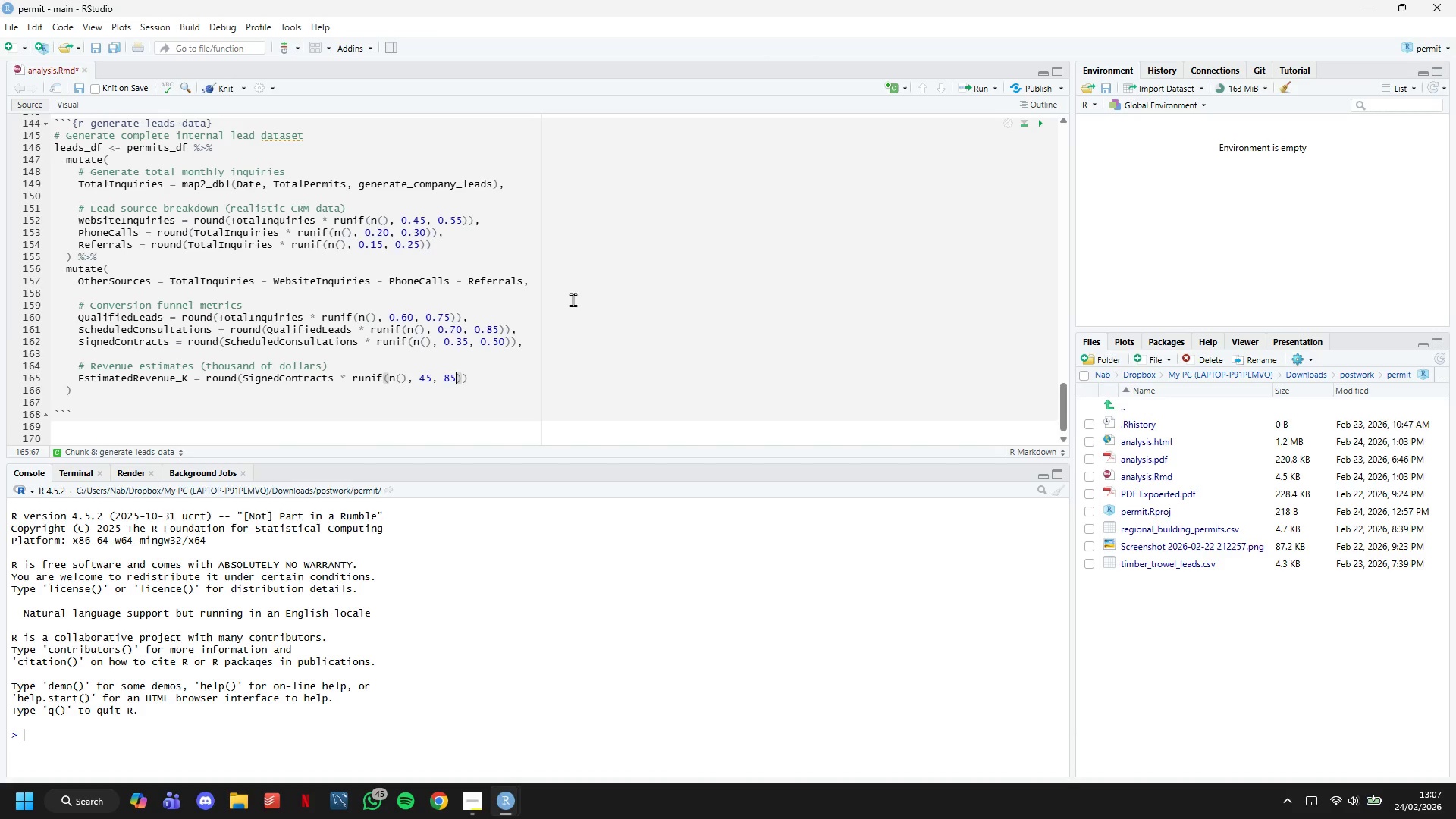 
key(ArrowRight)
 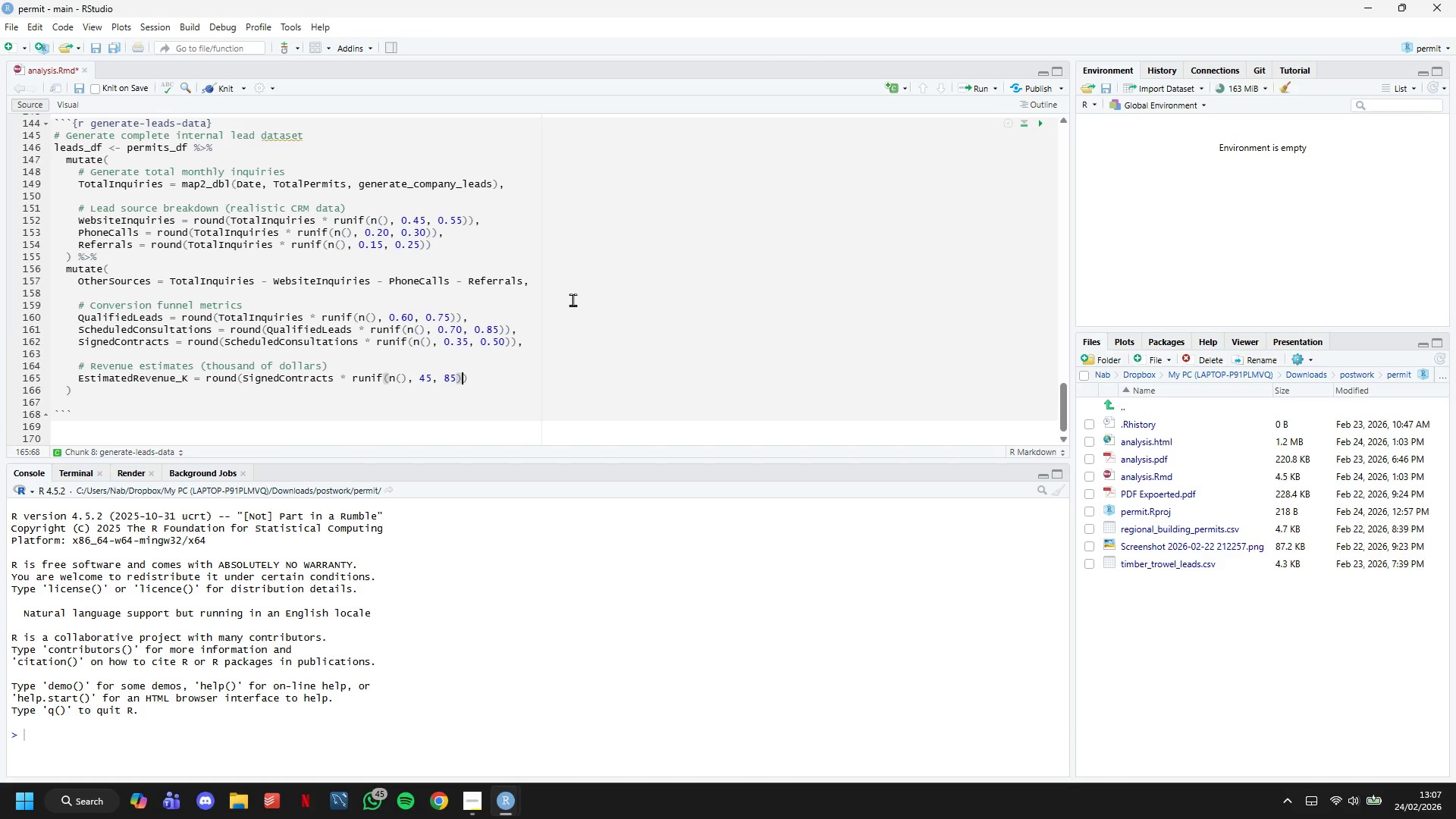 
key(Comma)
 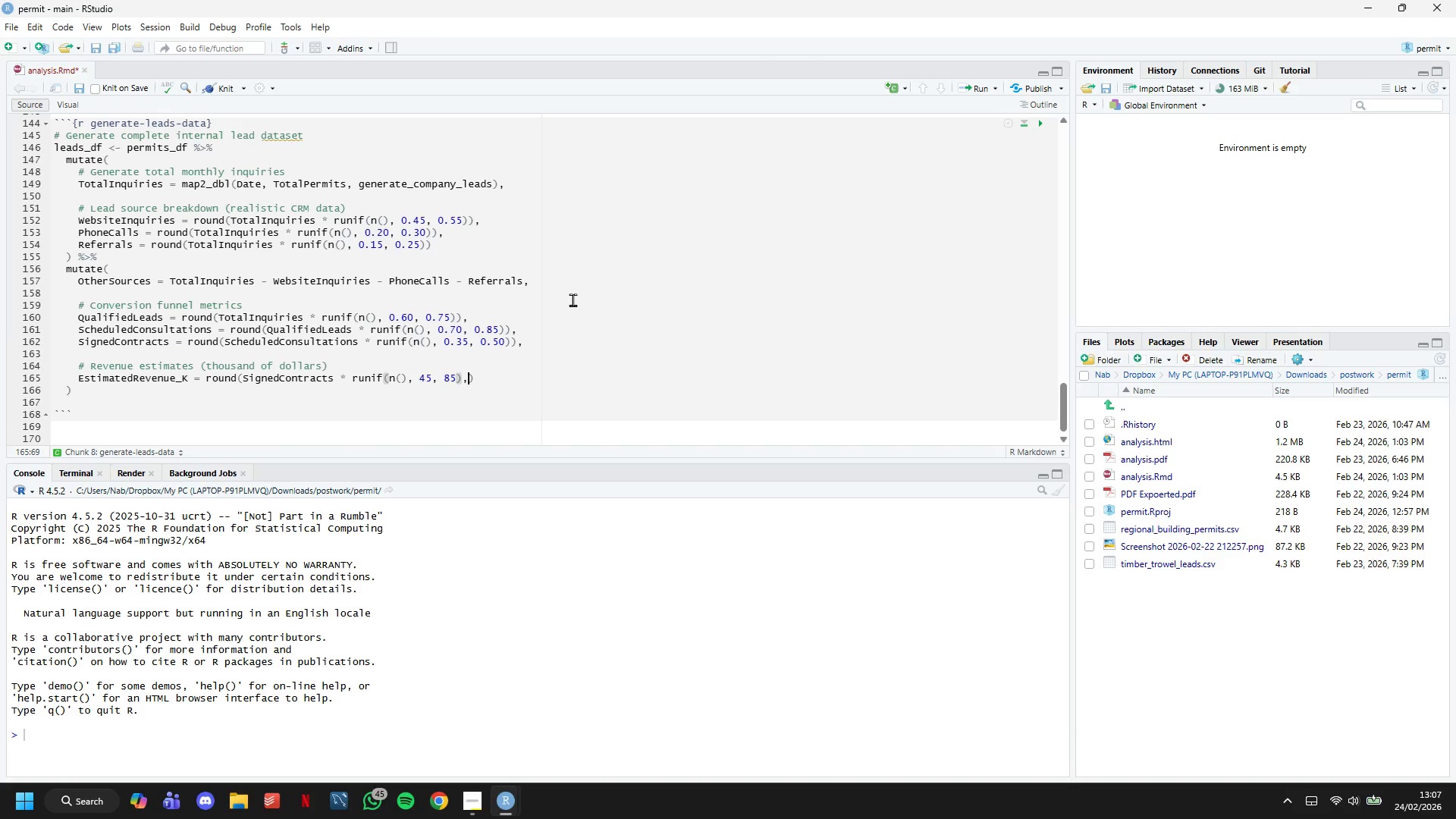 
key(Space)
 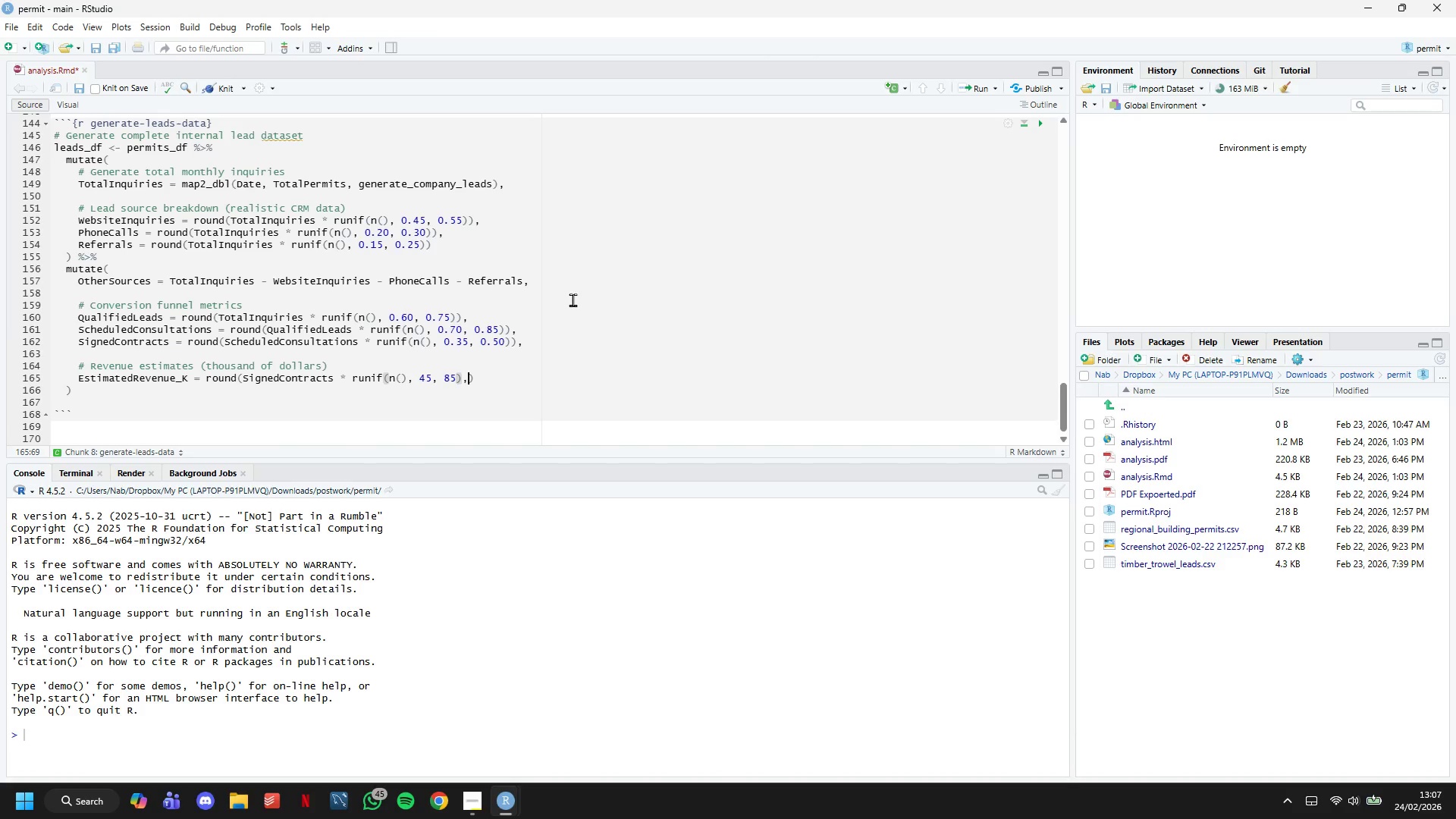 
key(1)
 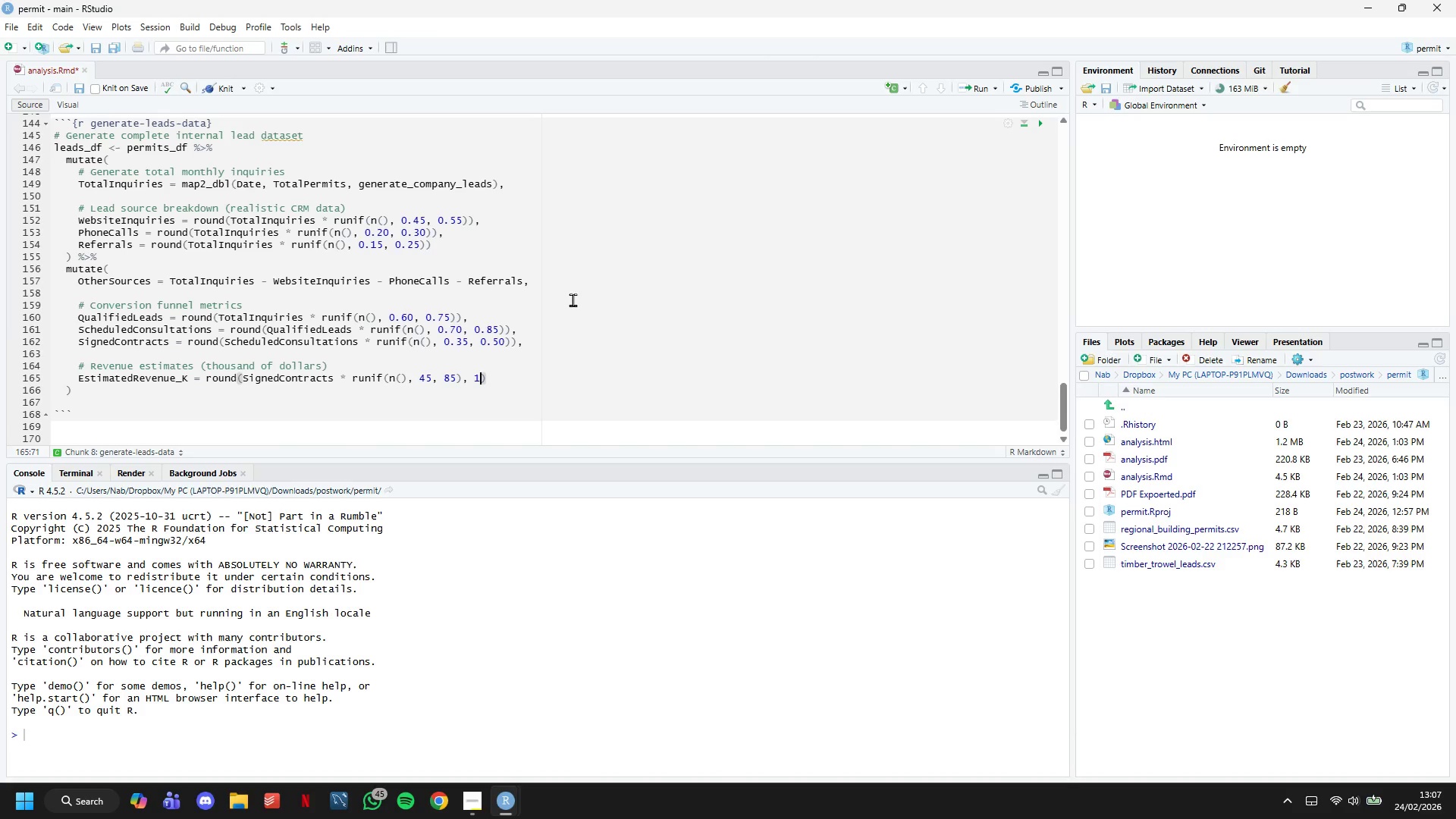 
key(ArrowRight)
 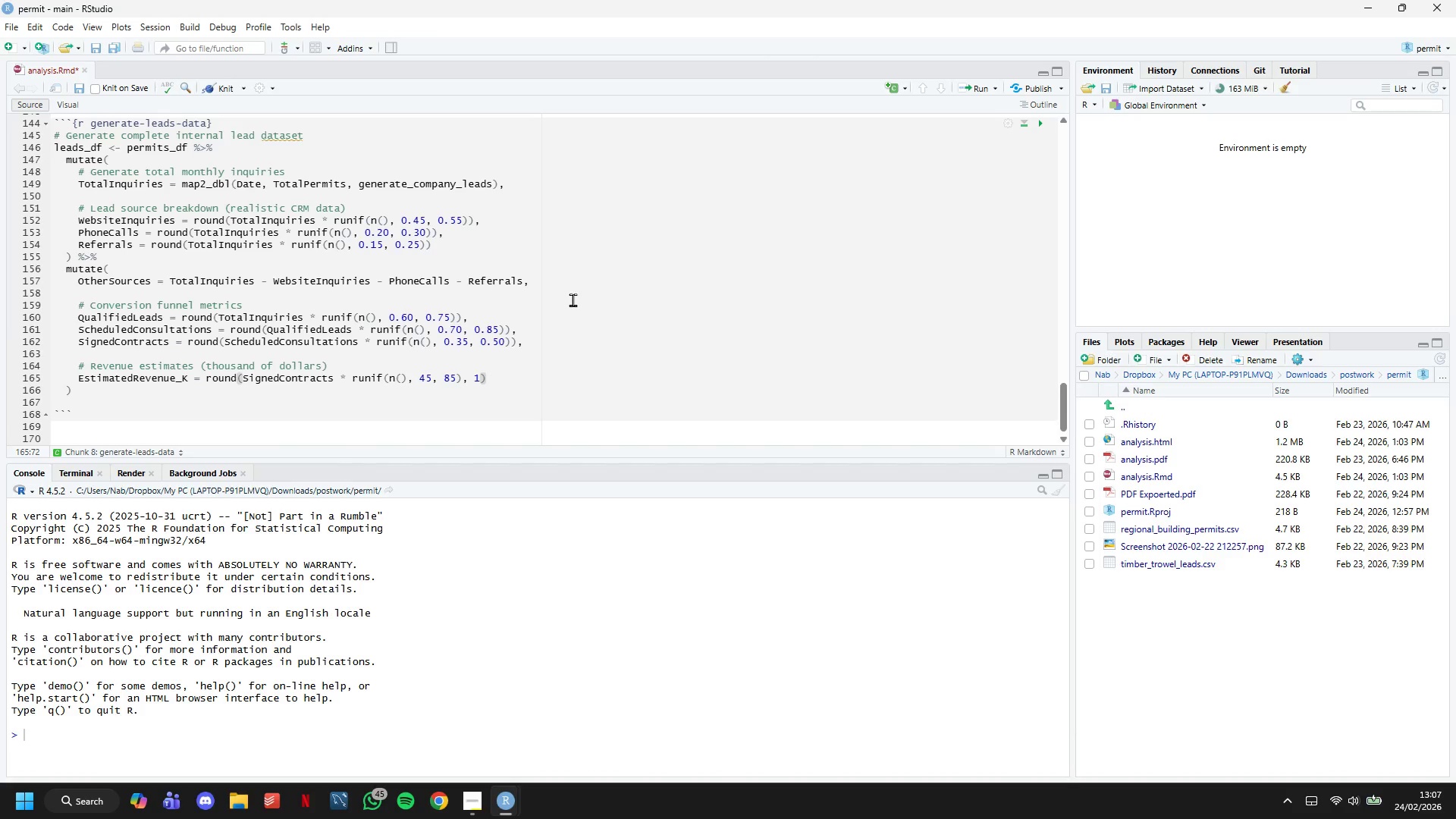 
key(Comma)
 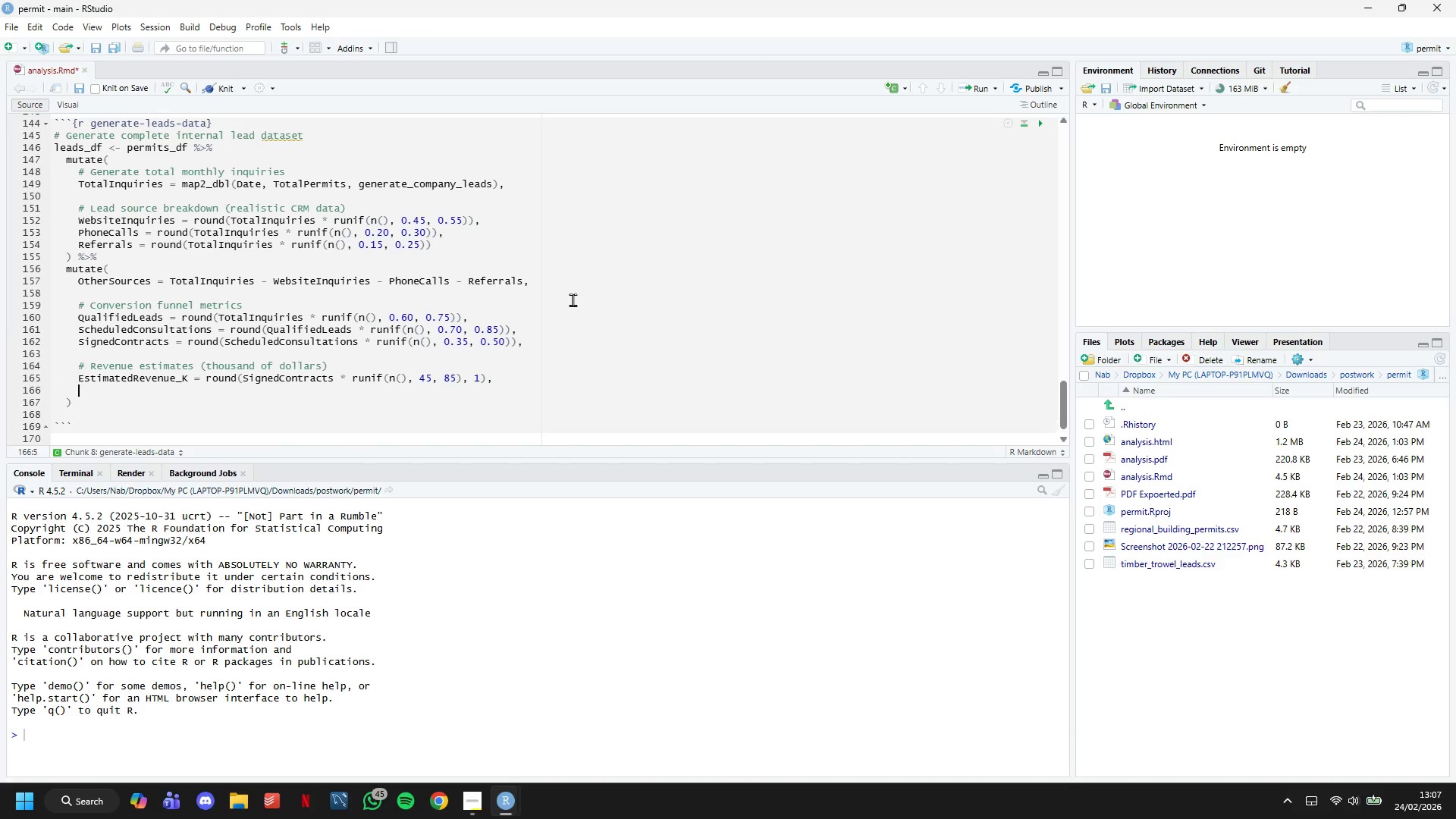 
key(Enter)
 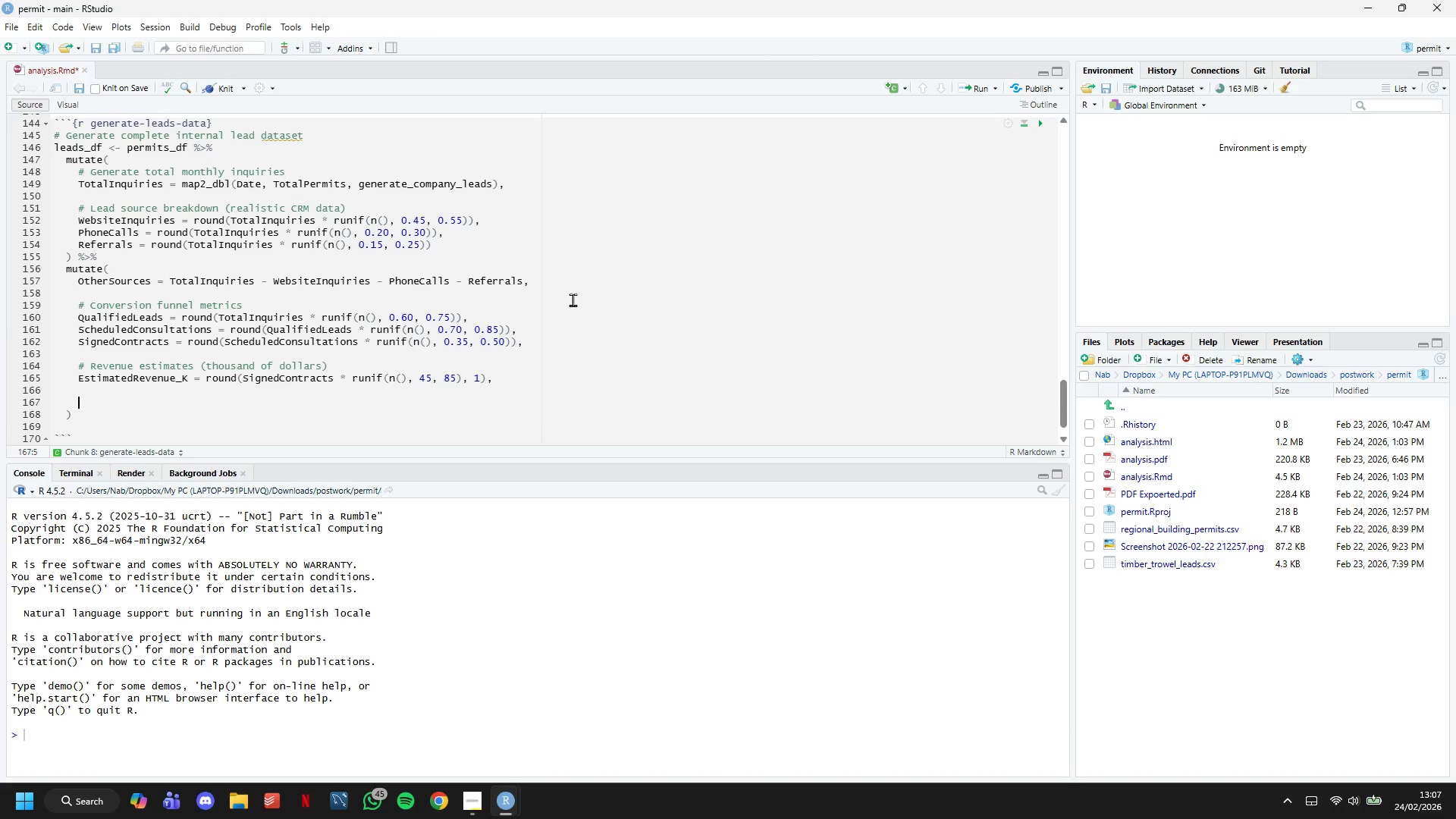 
key(Enter)
 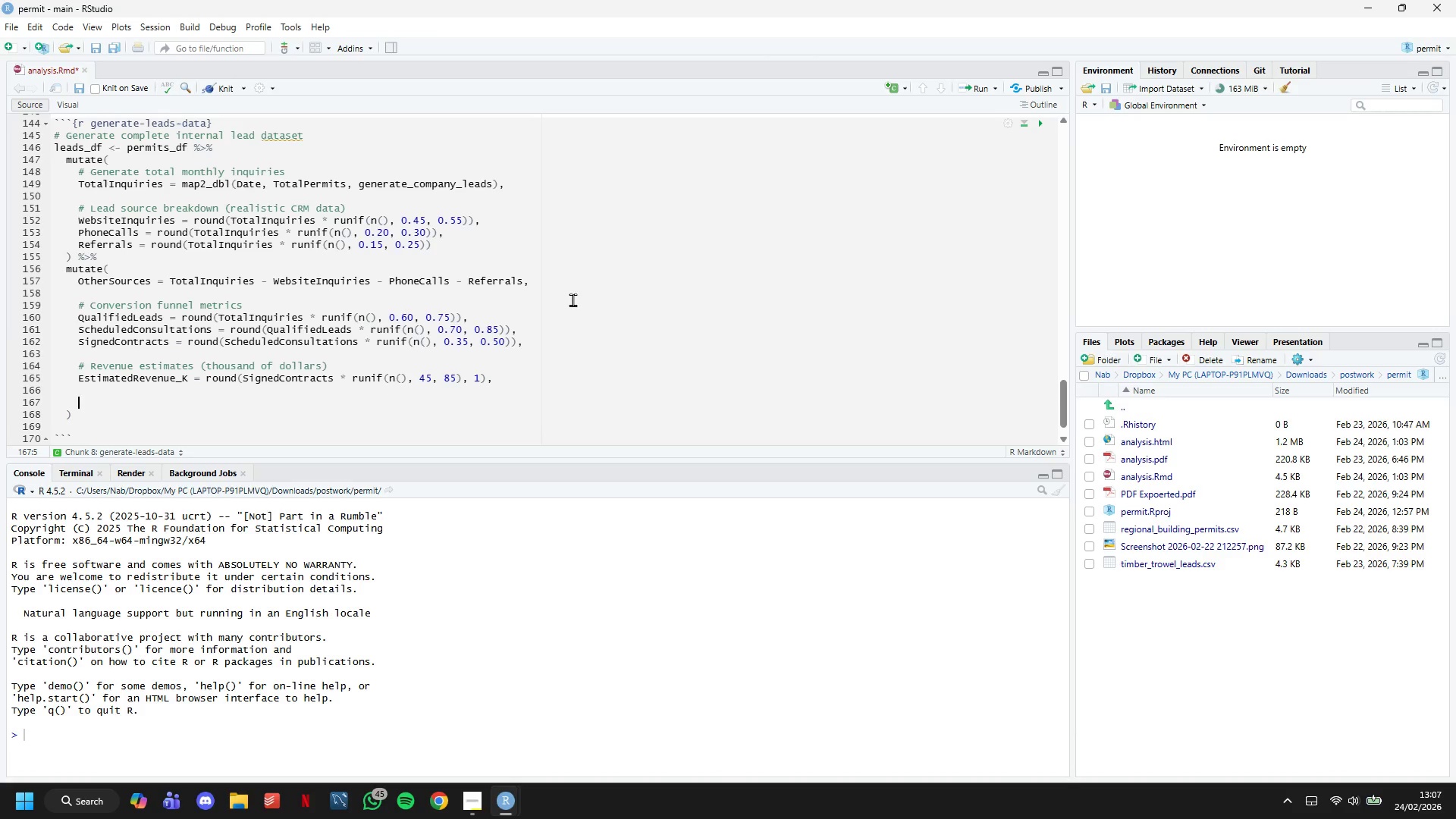 
type(# Moving averages for trend analysis)
 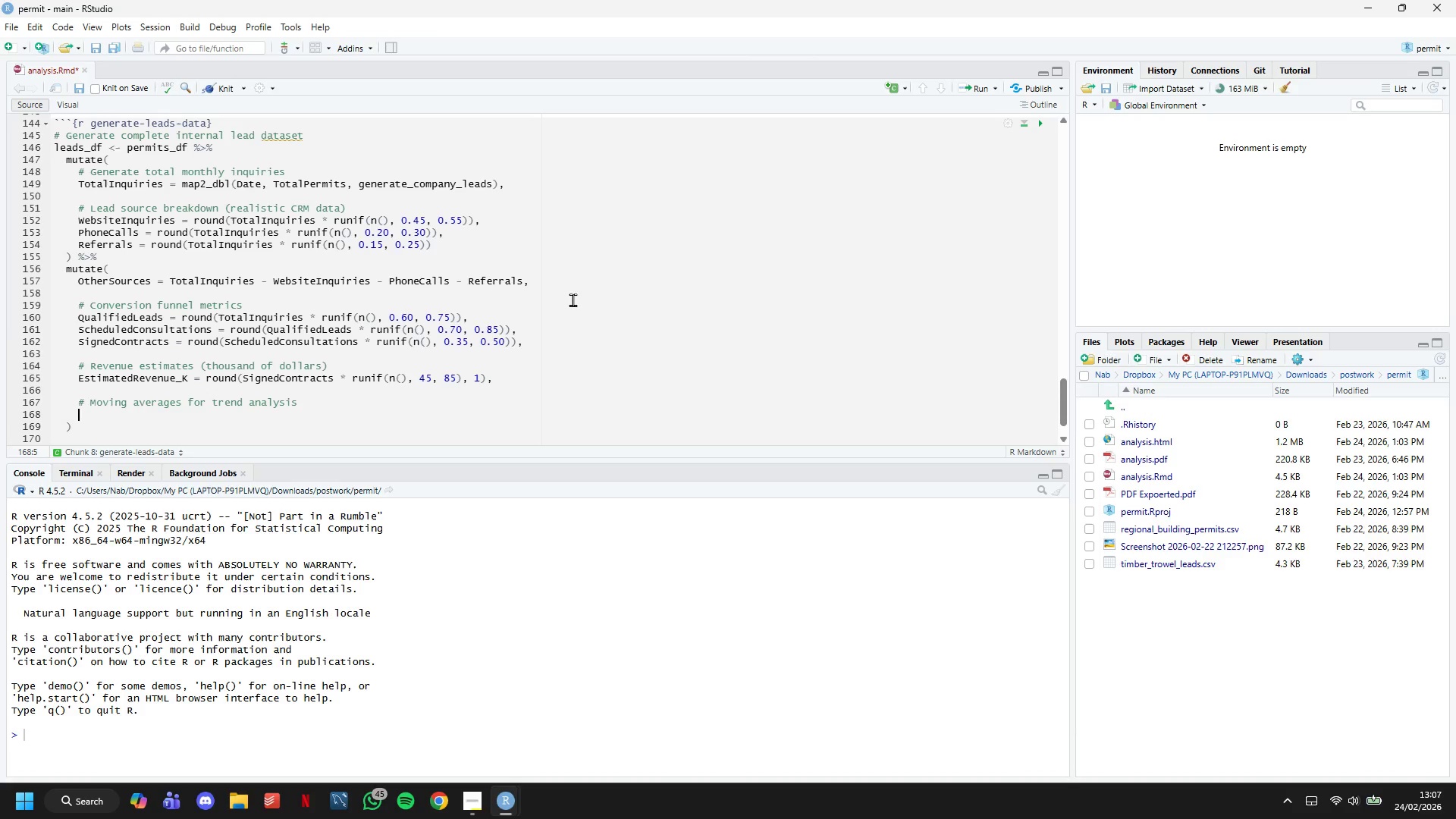 
key(Enter)
 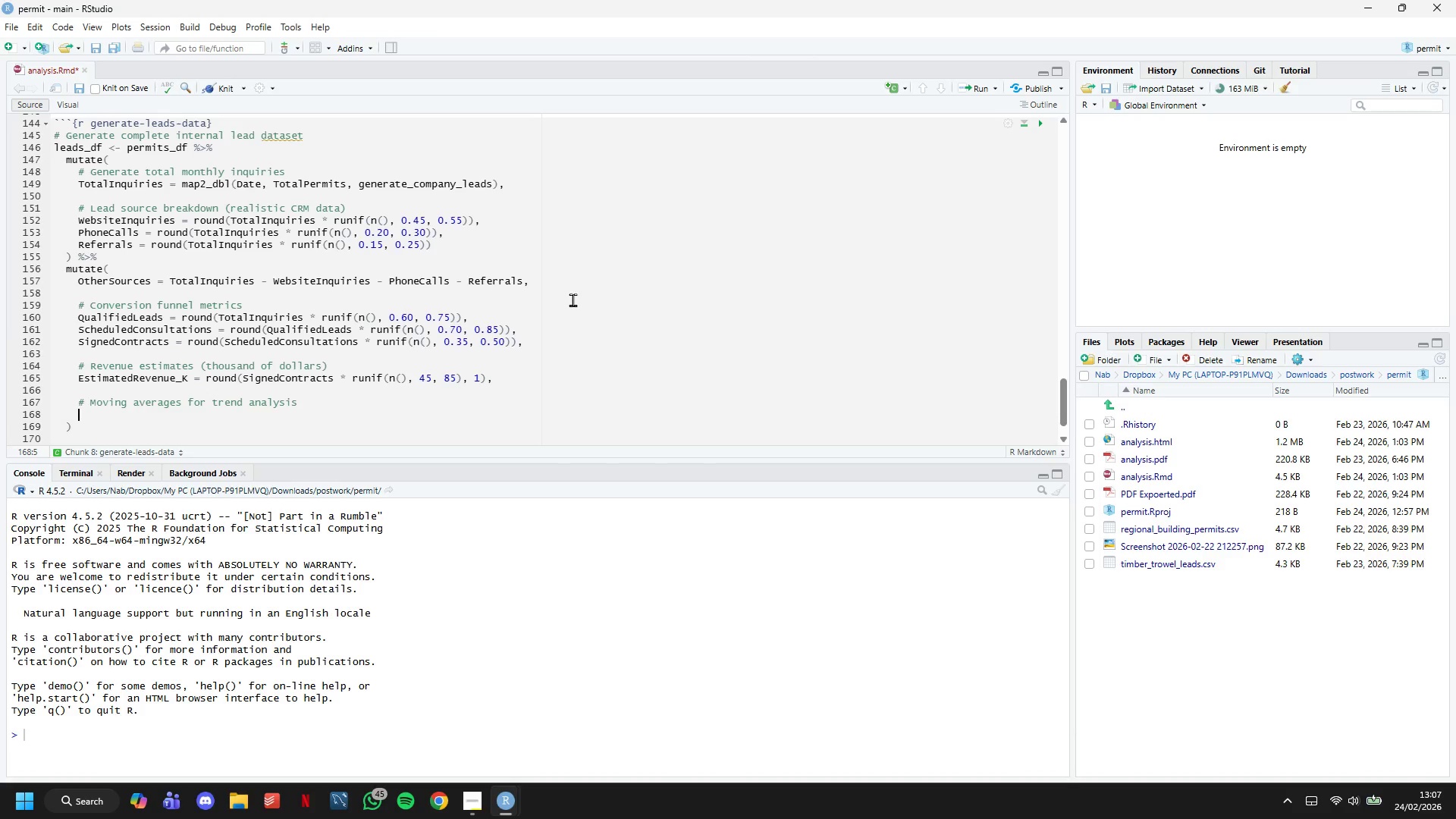 
type(Inquiries_MA3 = rollmean(TotalInquiries)
 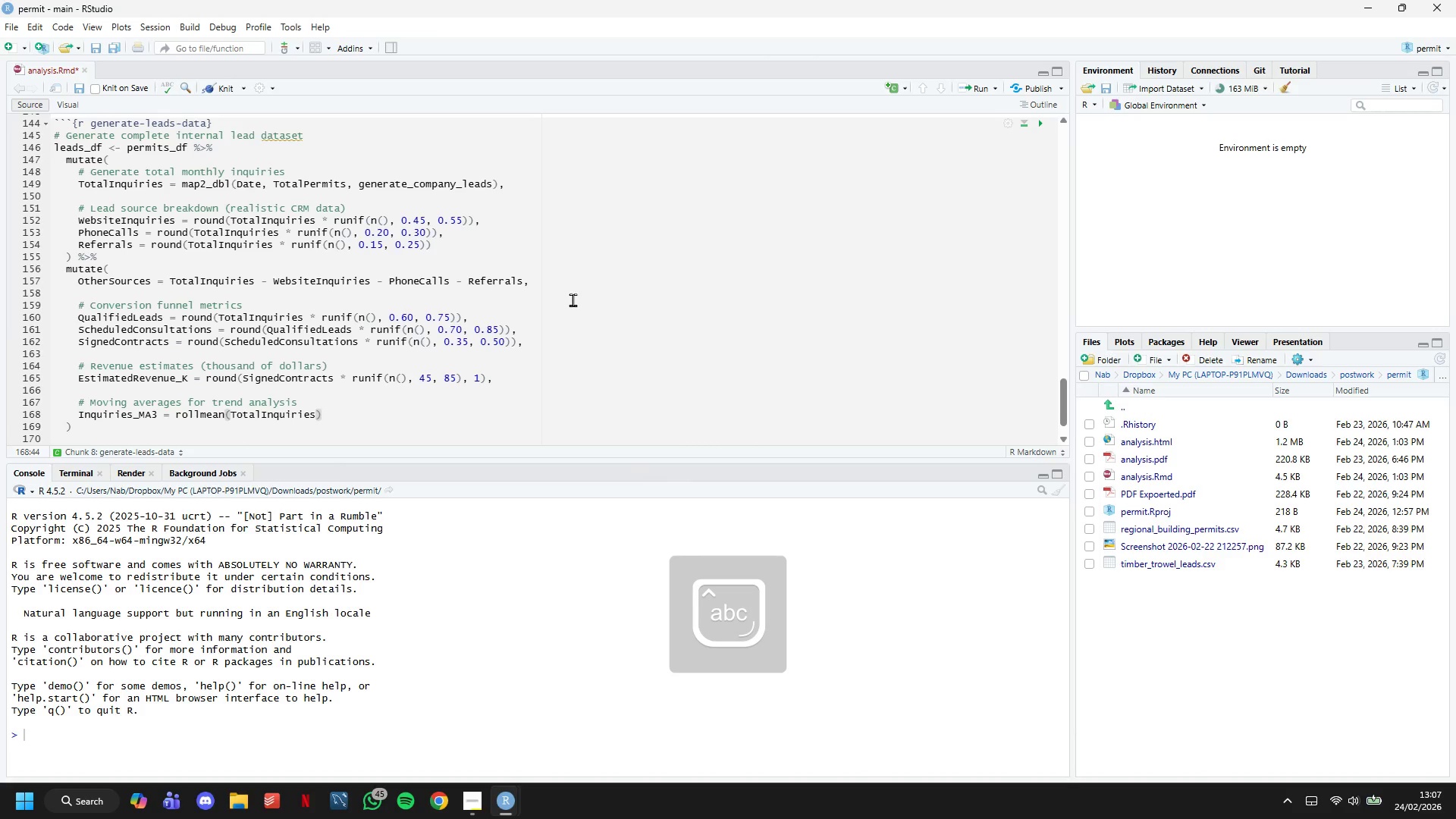 
type(, k = 3, fill -)
key(Backspace)
type(= NA, align = "right)
 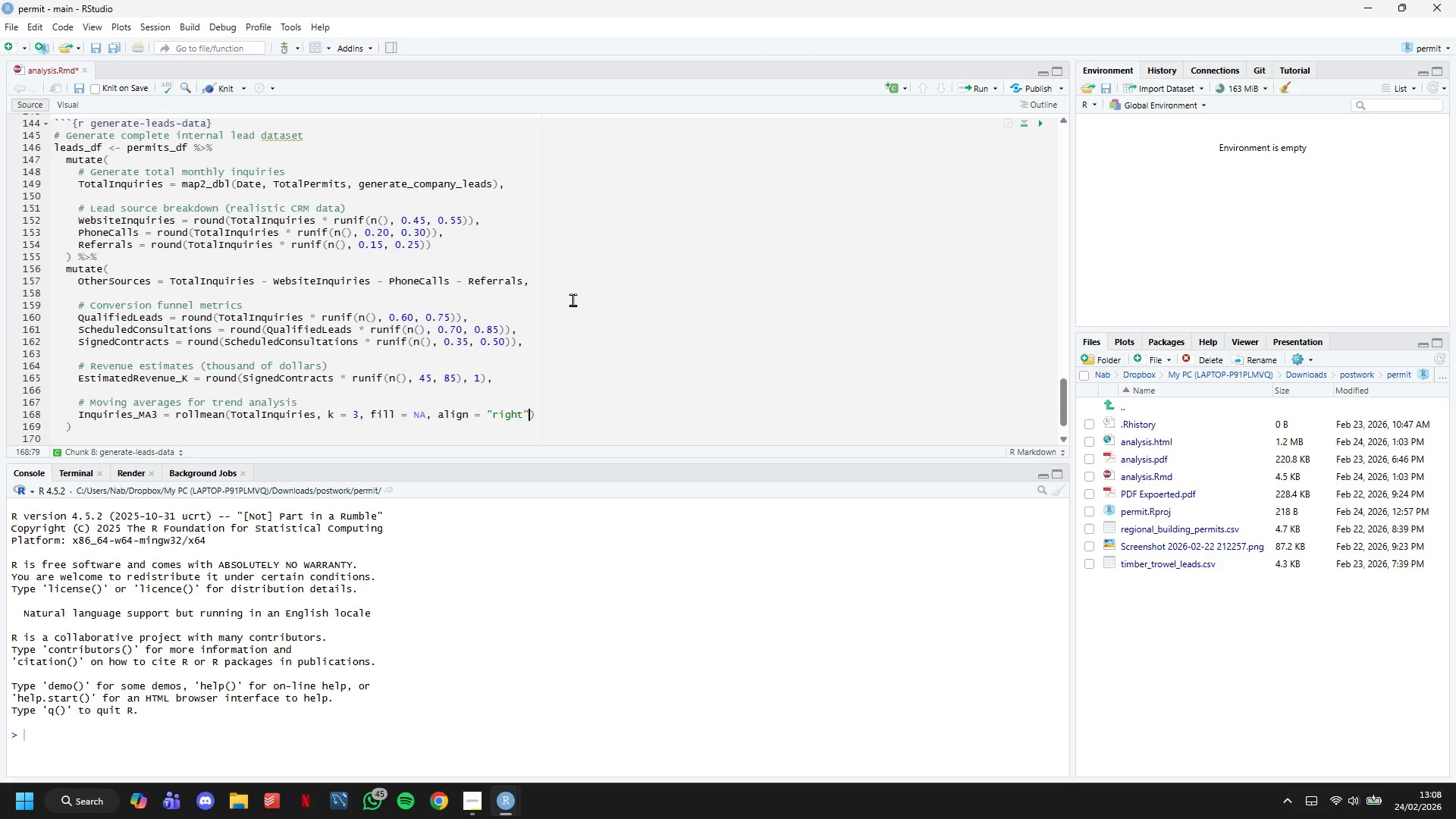 
key(ArrowRight)
 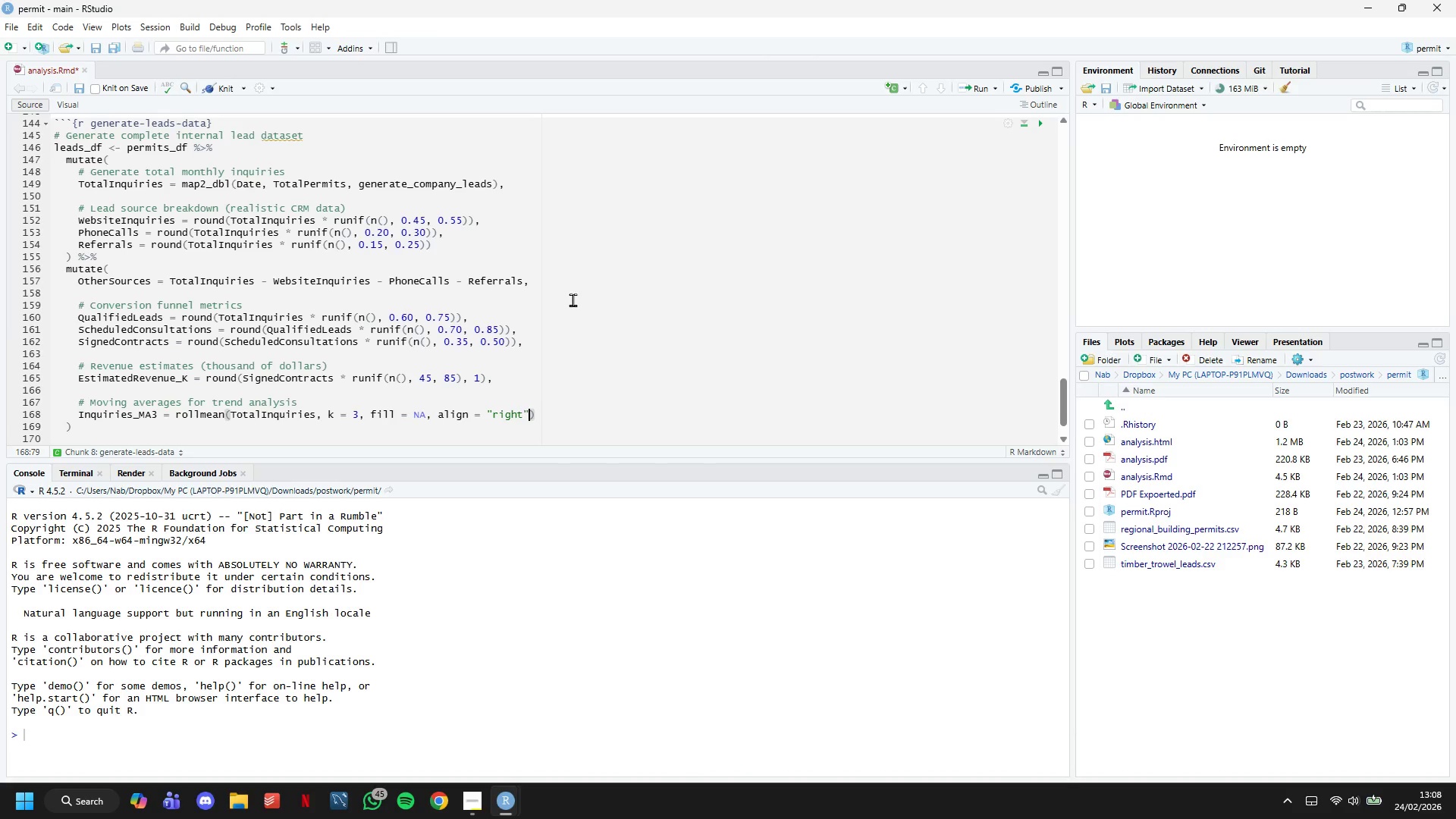 
key(ArrowRight)
 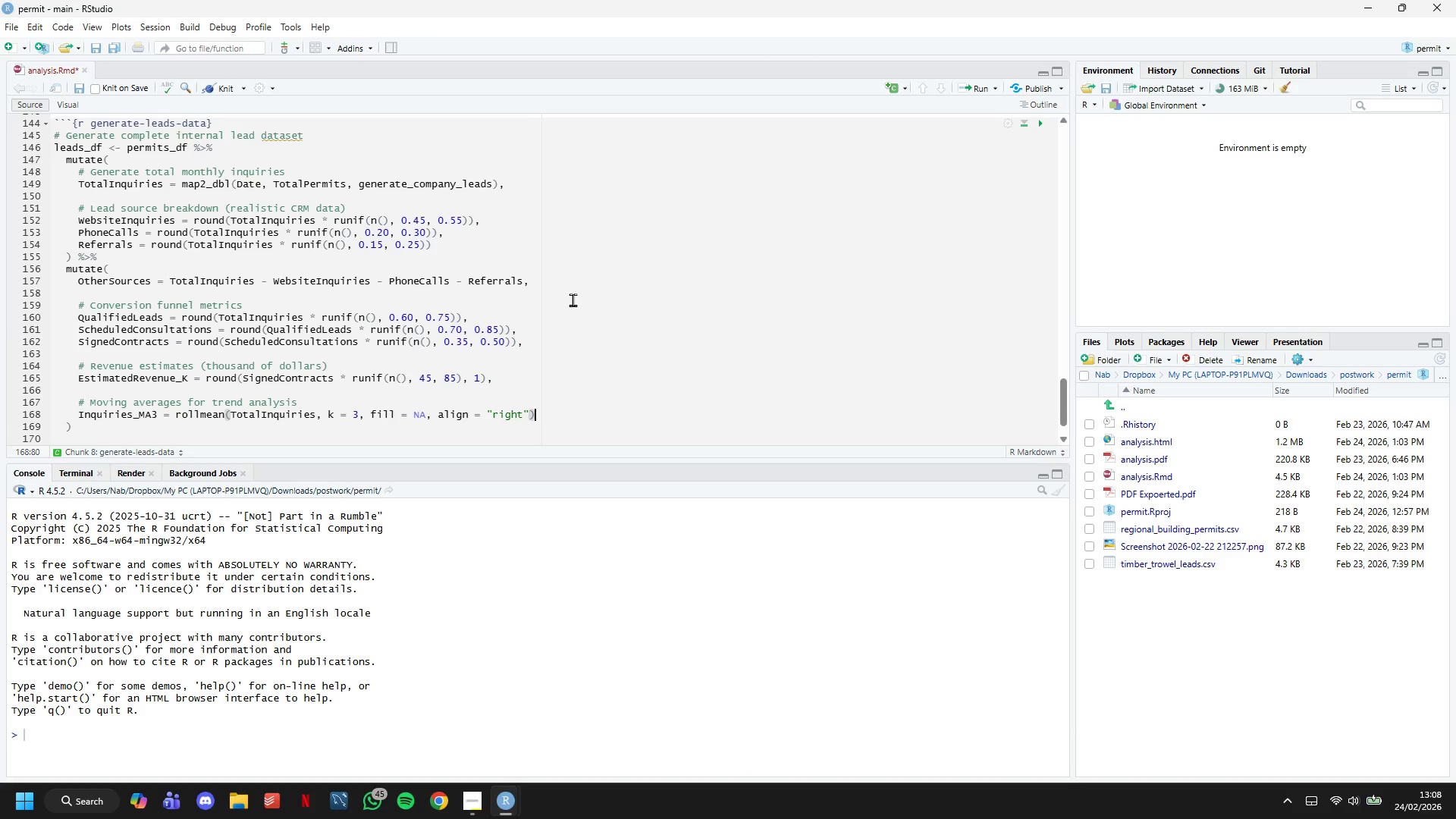 
key(Comma)
 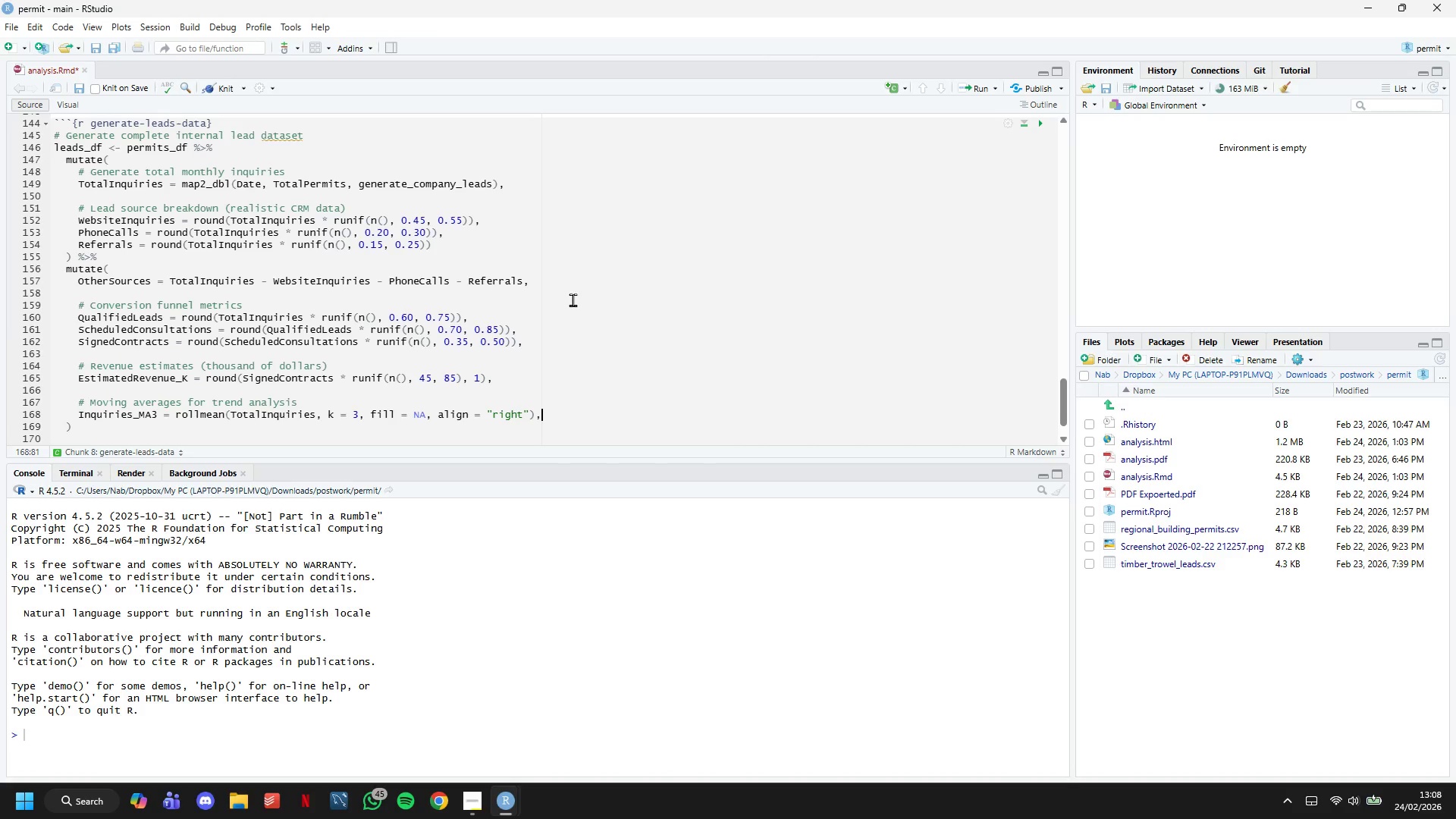 
wait(45.28)
 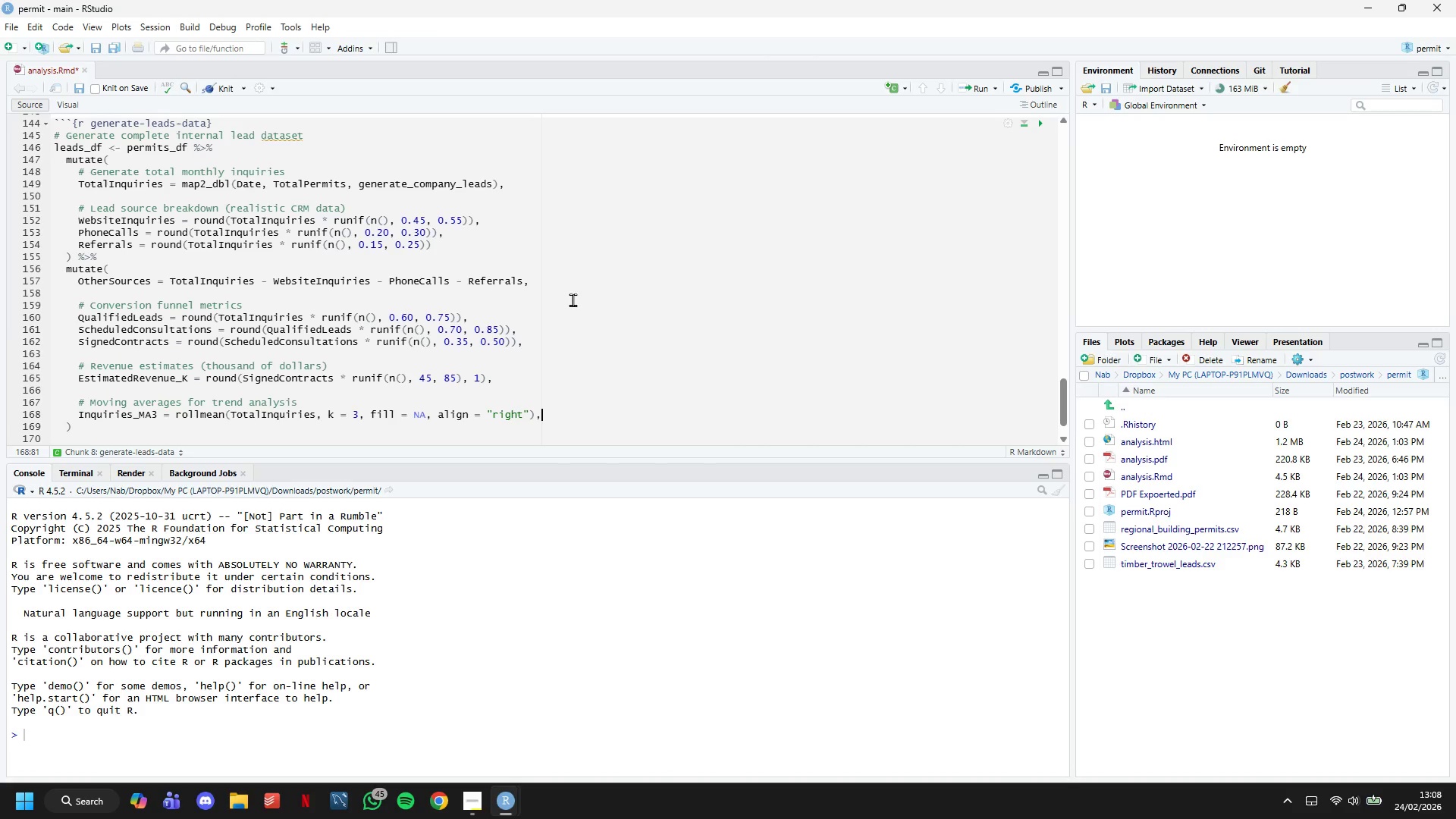 
key(Enter)
 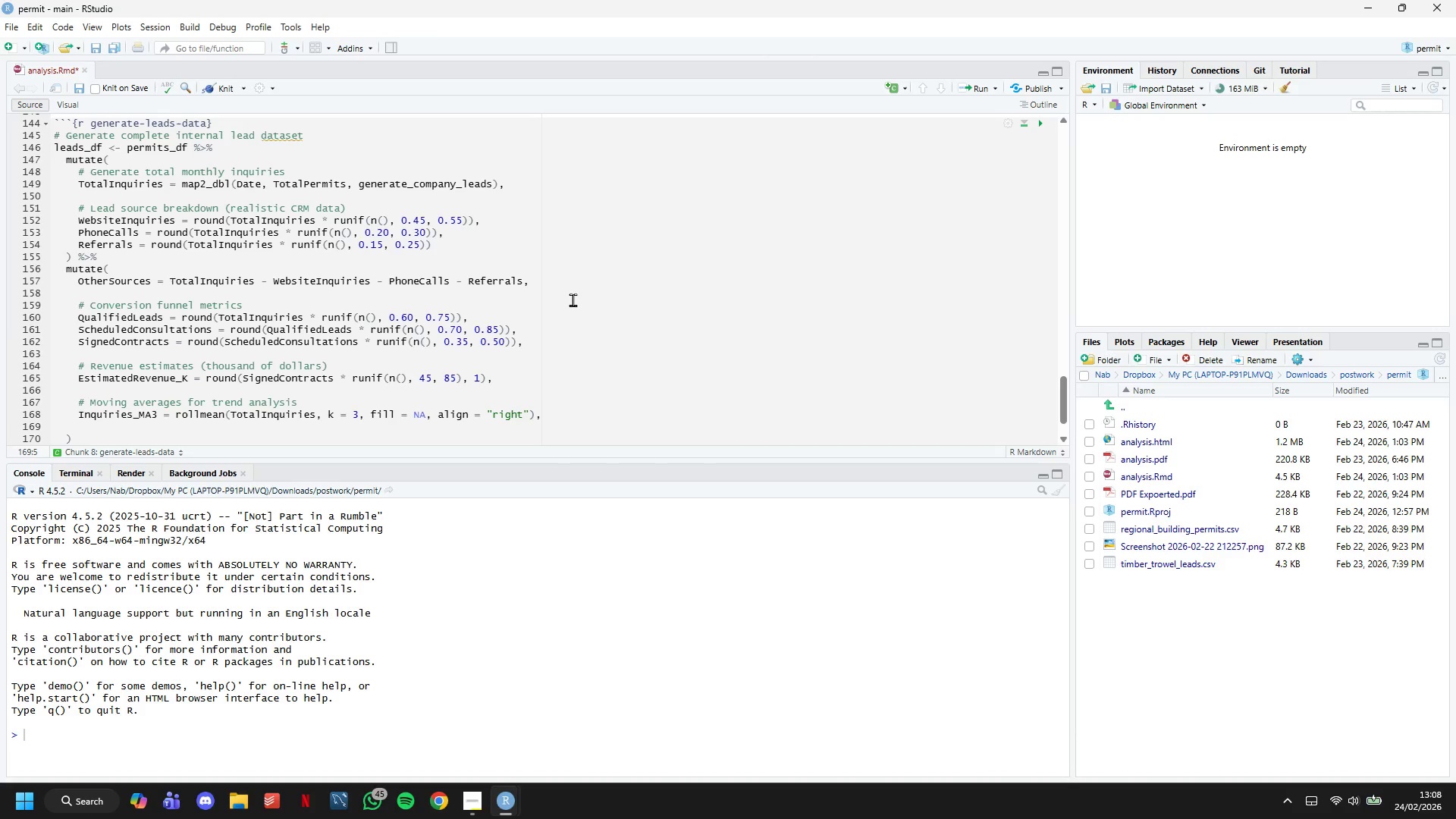 
type(Inquiries_MA6 = rollmean(TotalInquiries, k = 6, fill = NA, align = "right)
 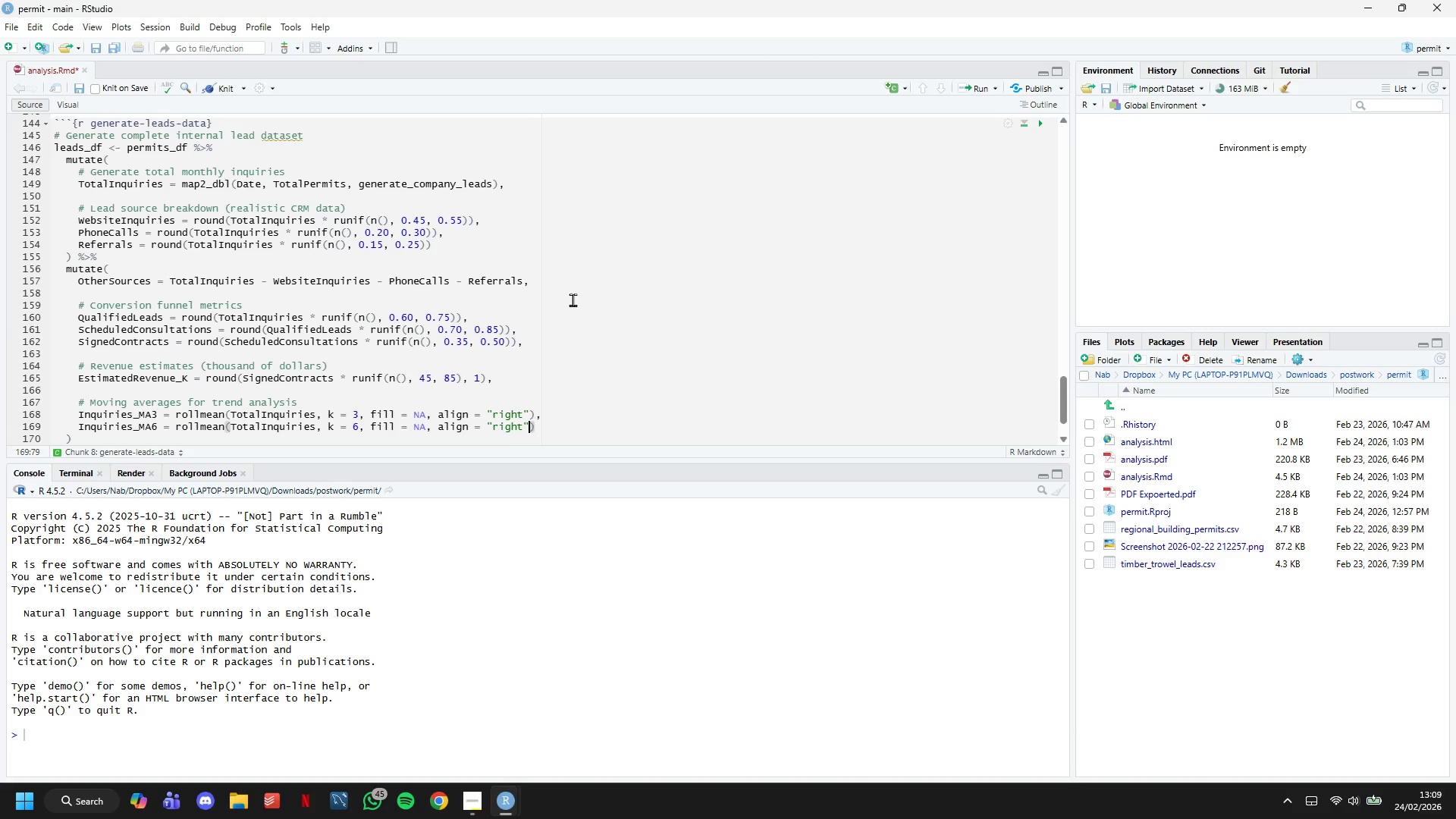 
 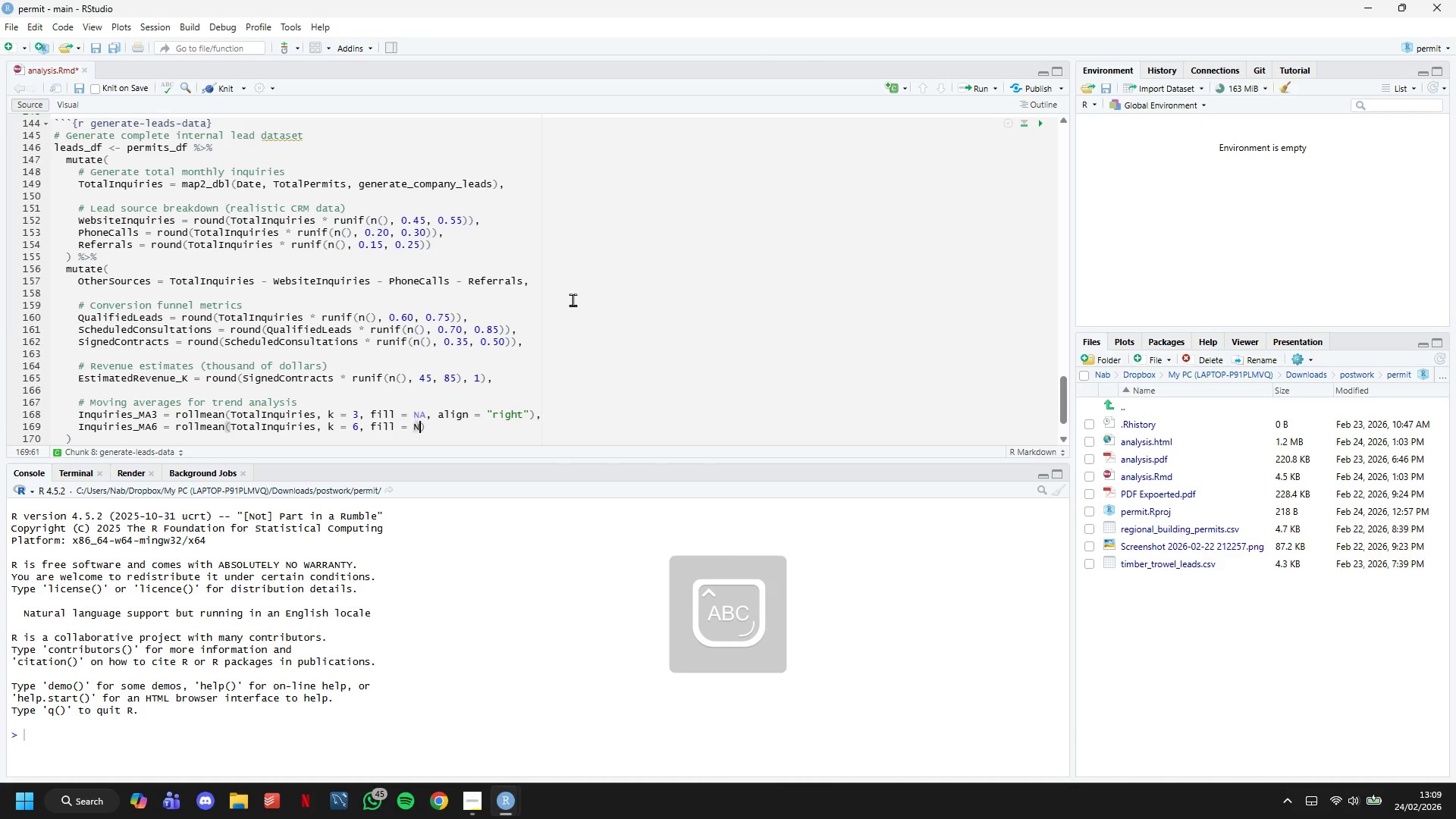 
key(ArrowRight)
 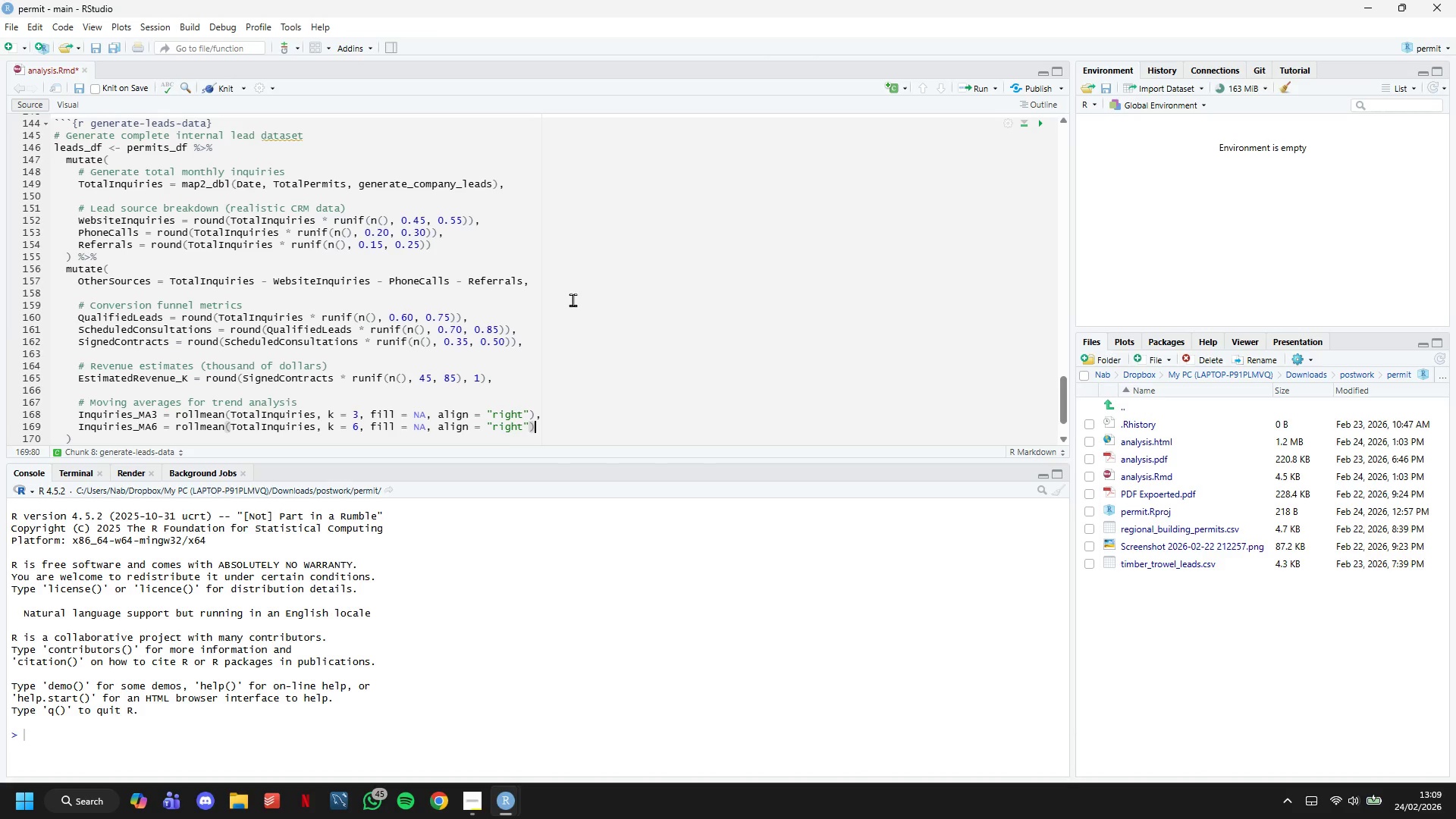 
key(ArrowRight)
 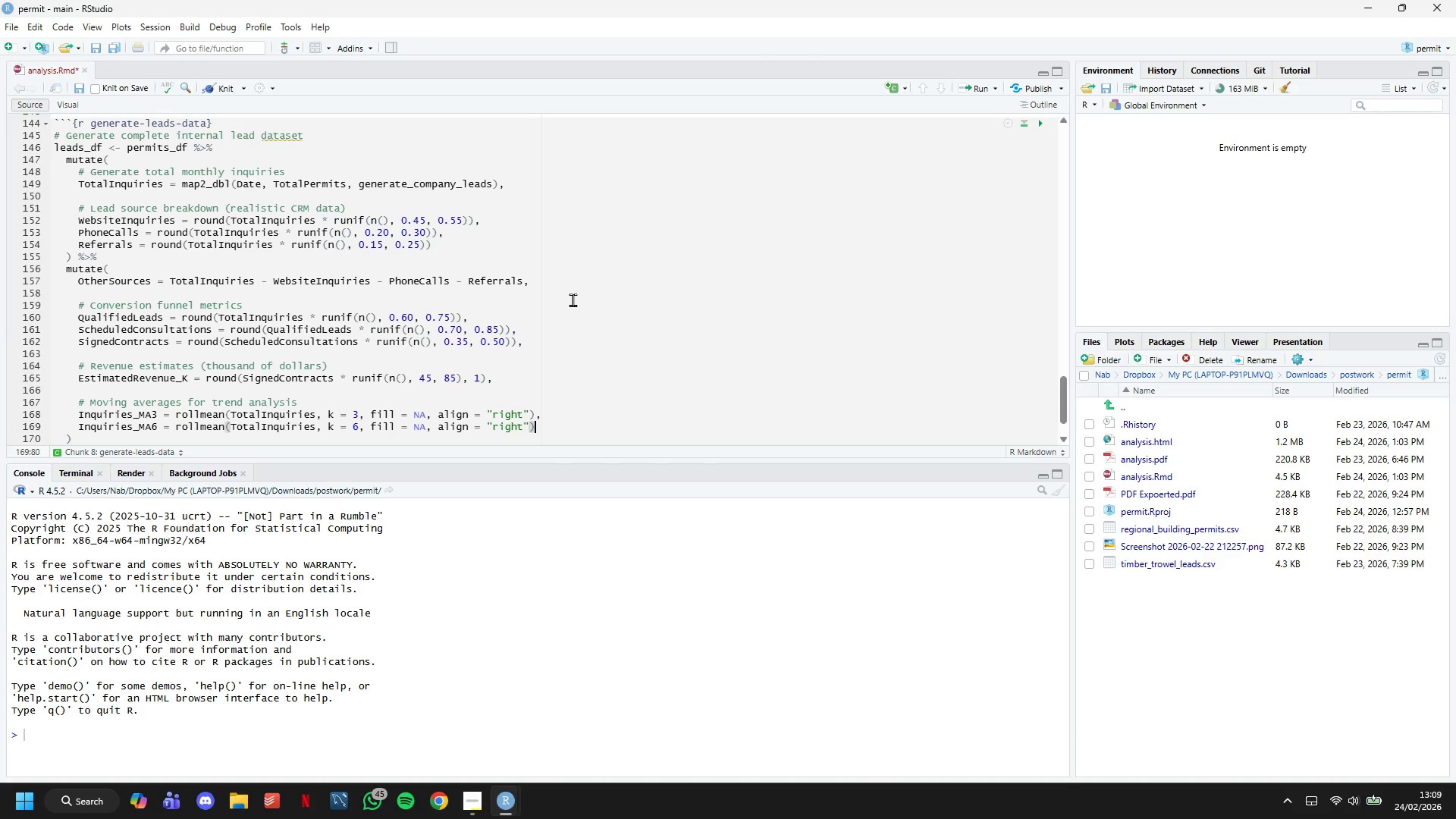 
key(Comma)
 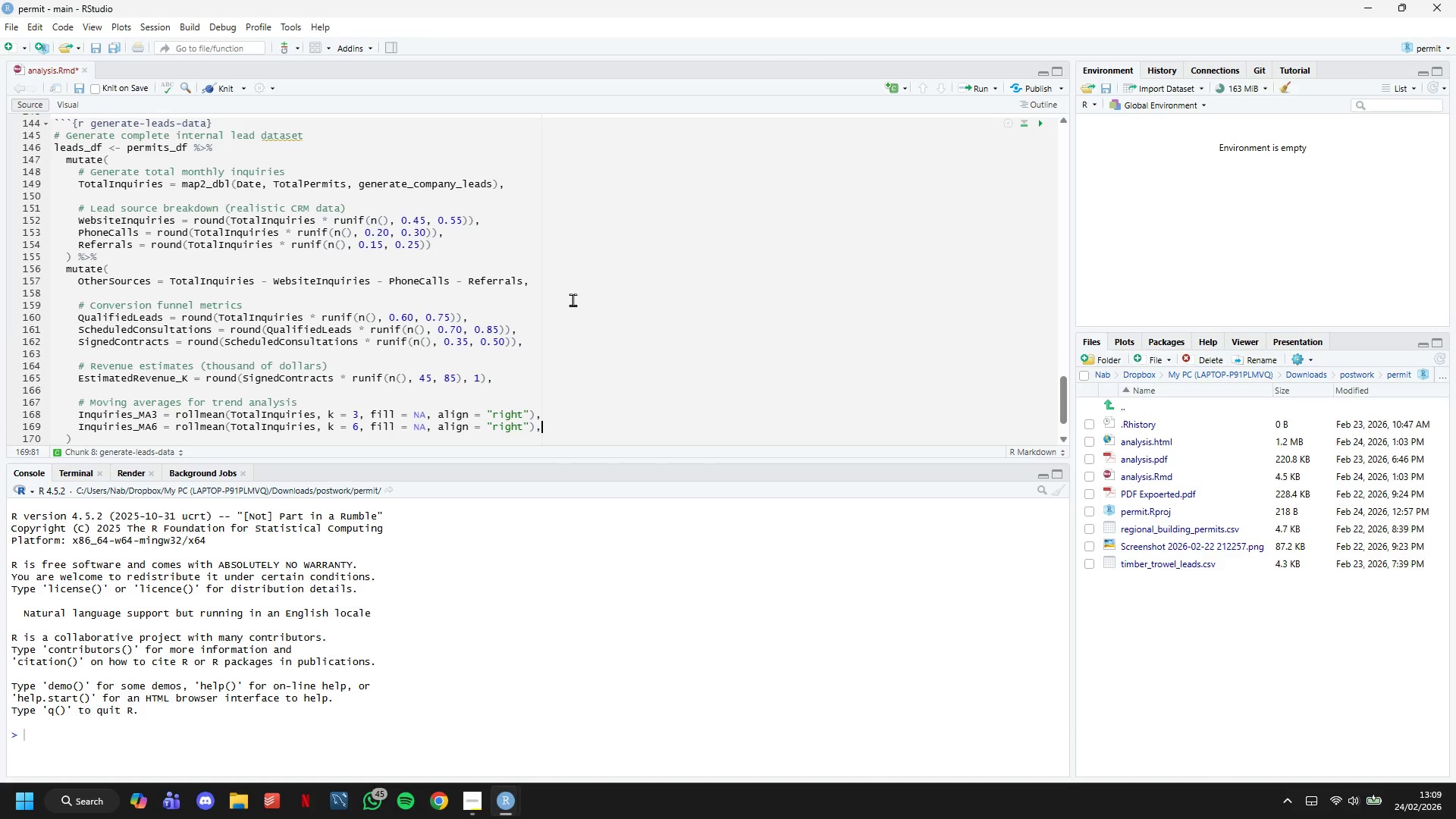 
key(Enter)
 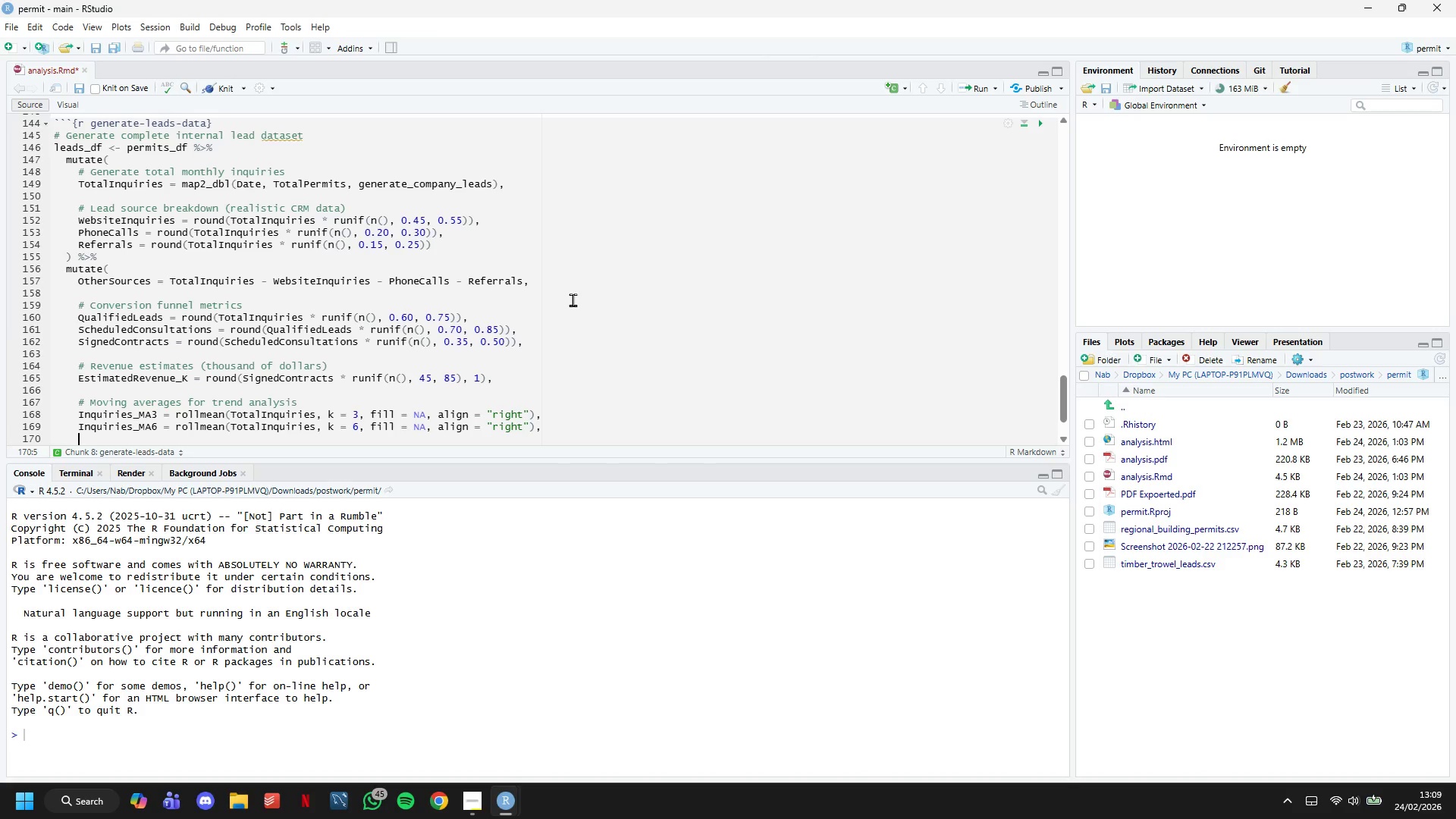 
key(Enter)
 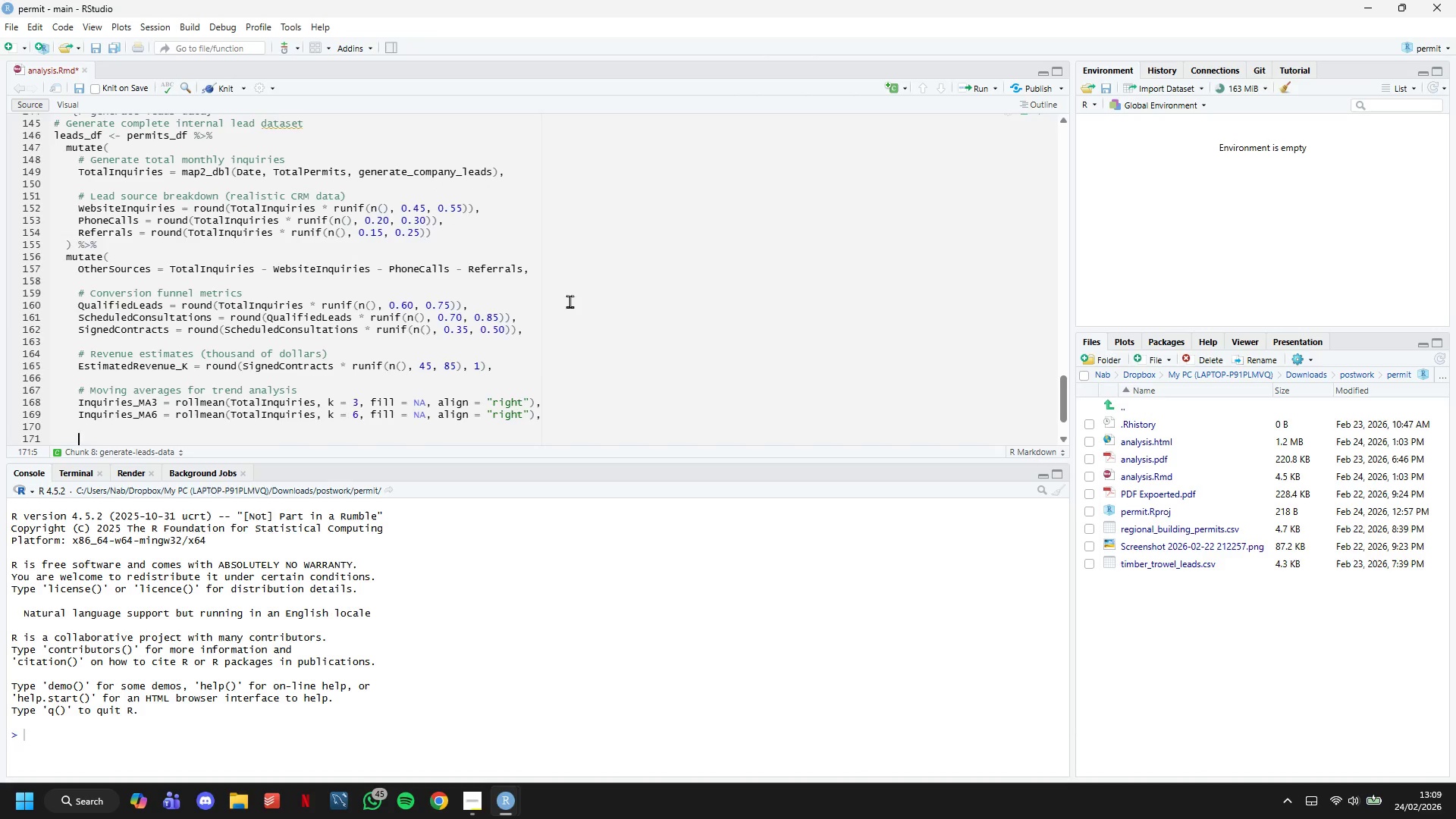 
key(Shift+ShiftLeft)
 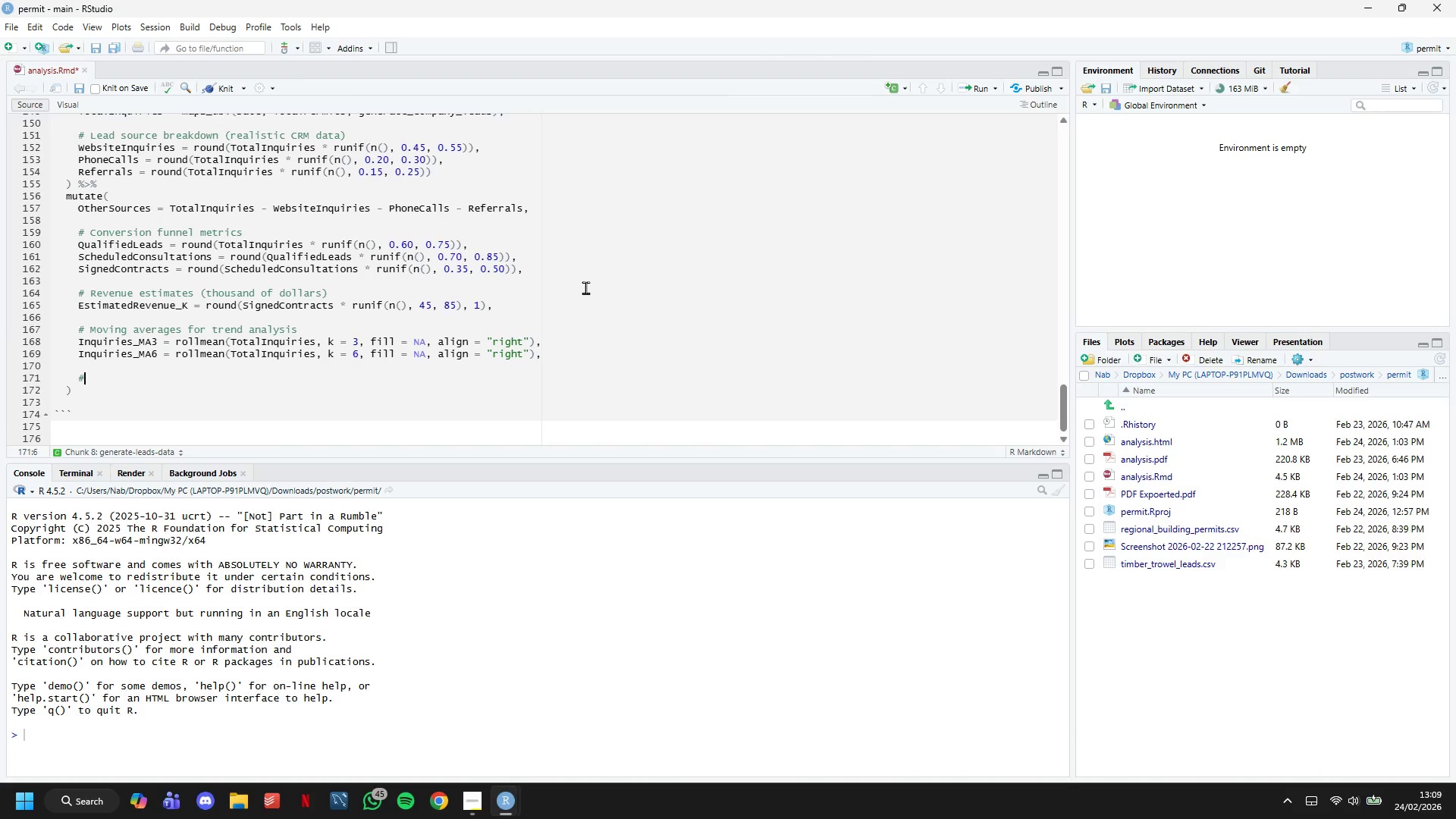 
scroll: coordinate [585, 287], scroll_direction: down, amount: 7.0
 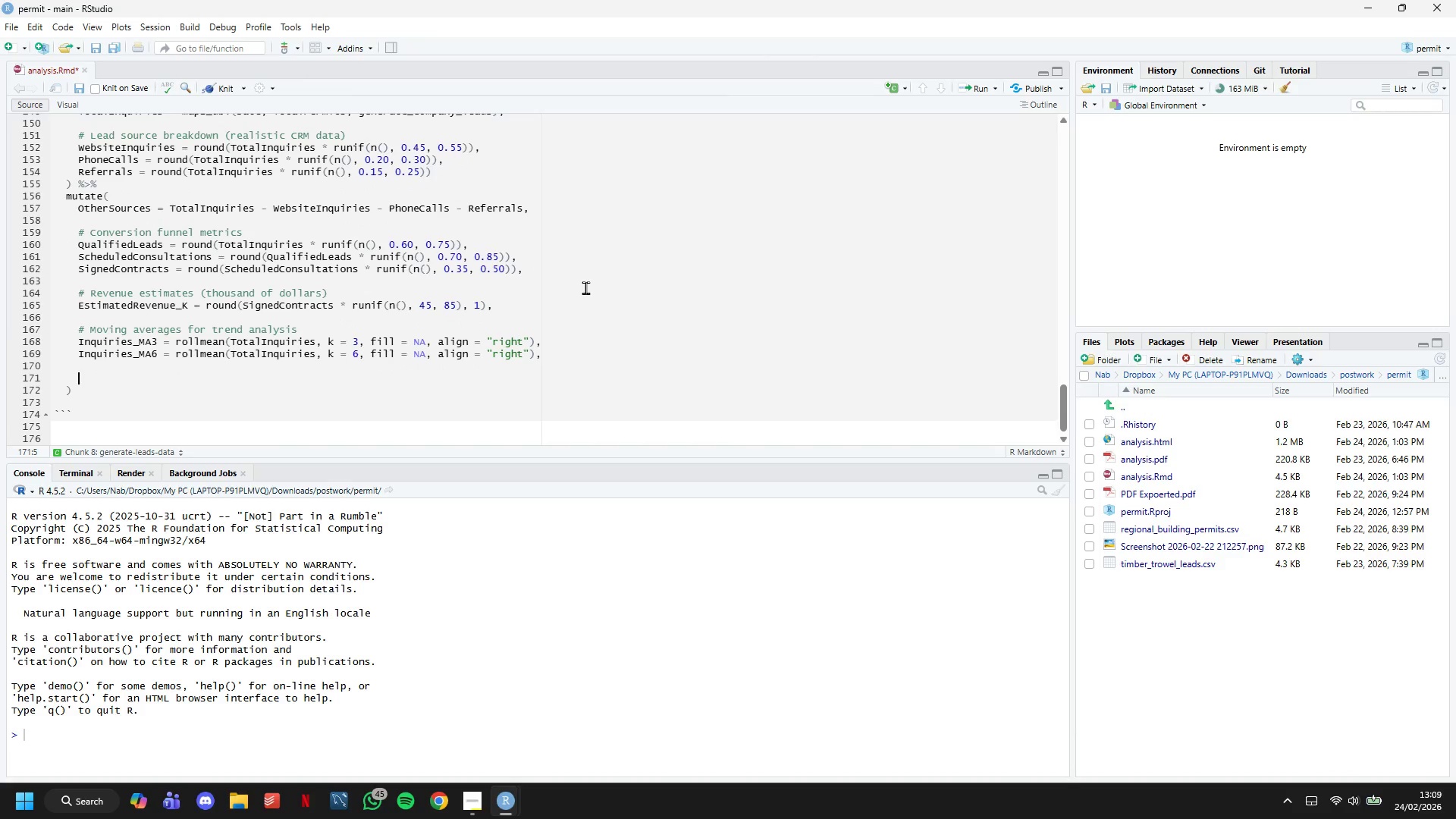 
type(# Year-Ove)
key(Backspace)
key(Backspace)
key(Backspace)
type(over-year change percentage)
 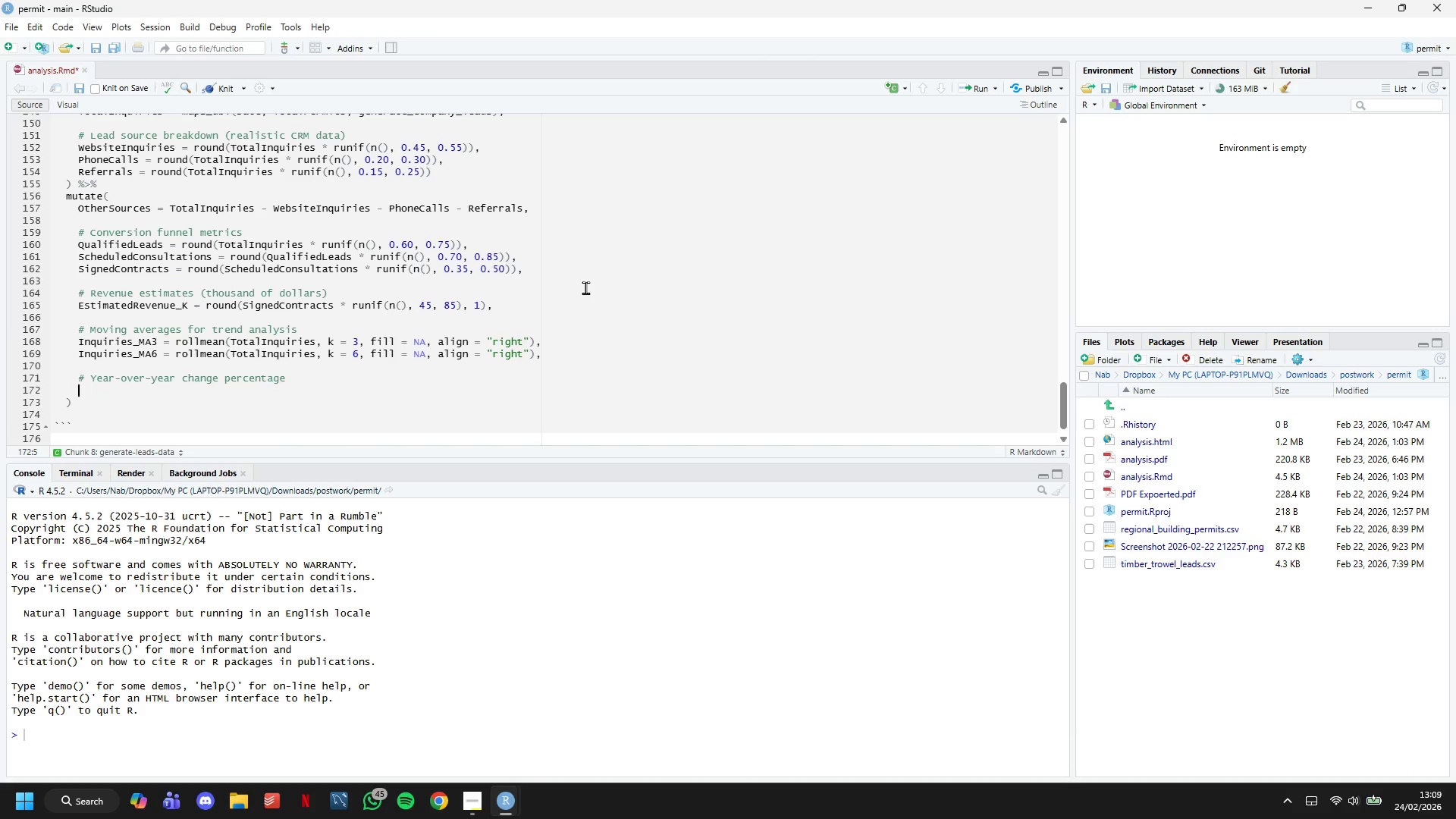 
key(Enter)
 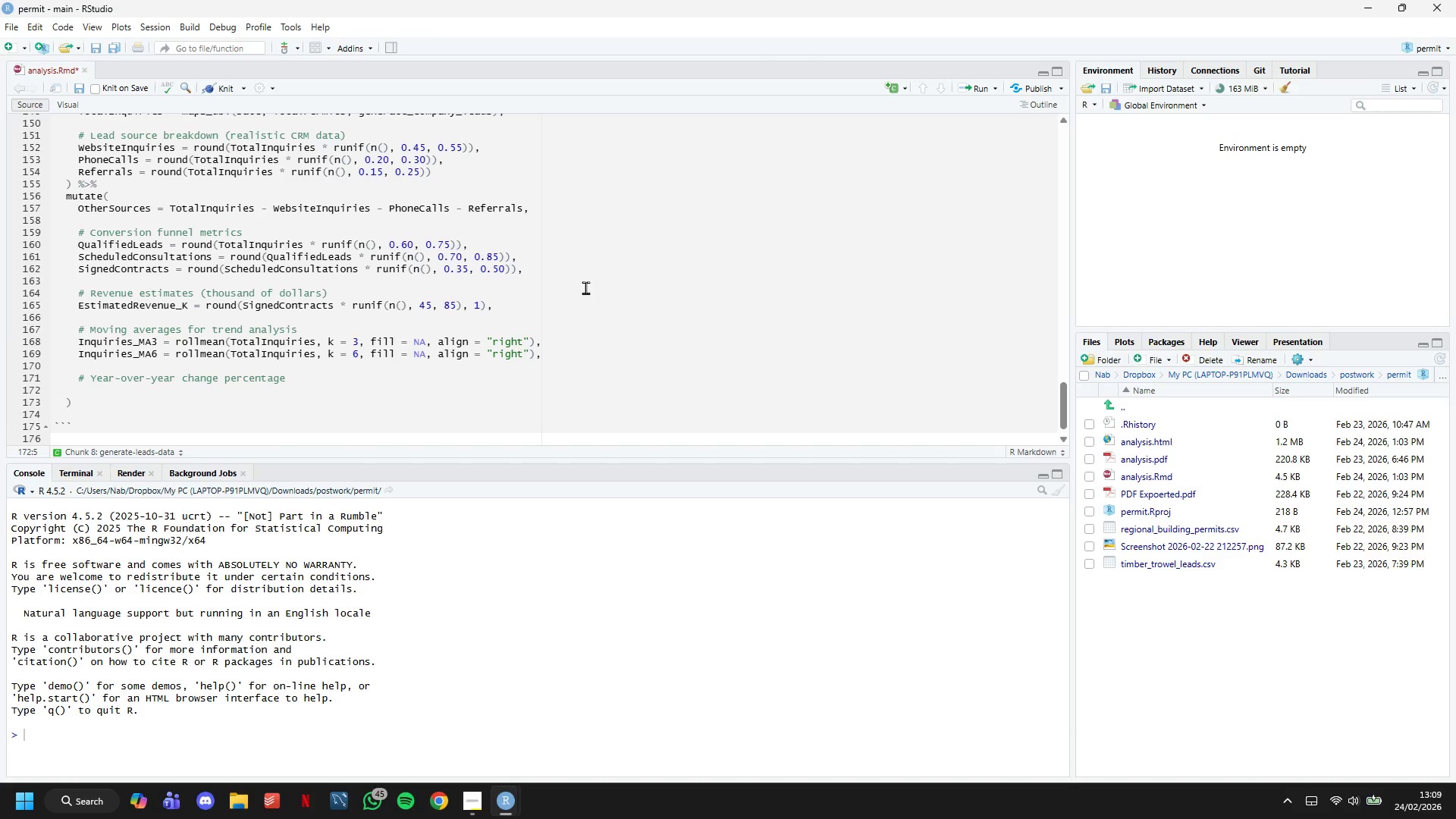 
type(YoY_Change_Pct = *)
key(Backspace)
type((t)
key(Backspace)
type(TotalInquiries / lag)
 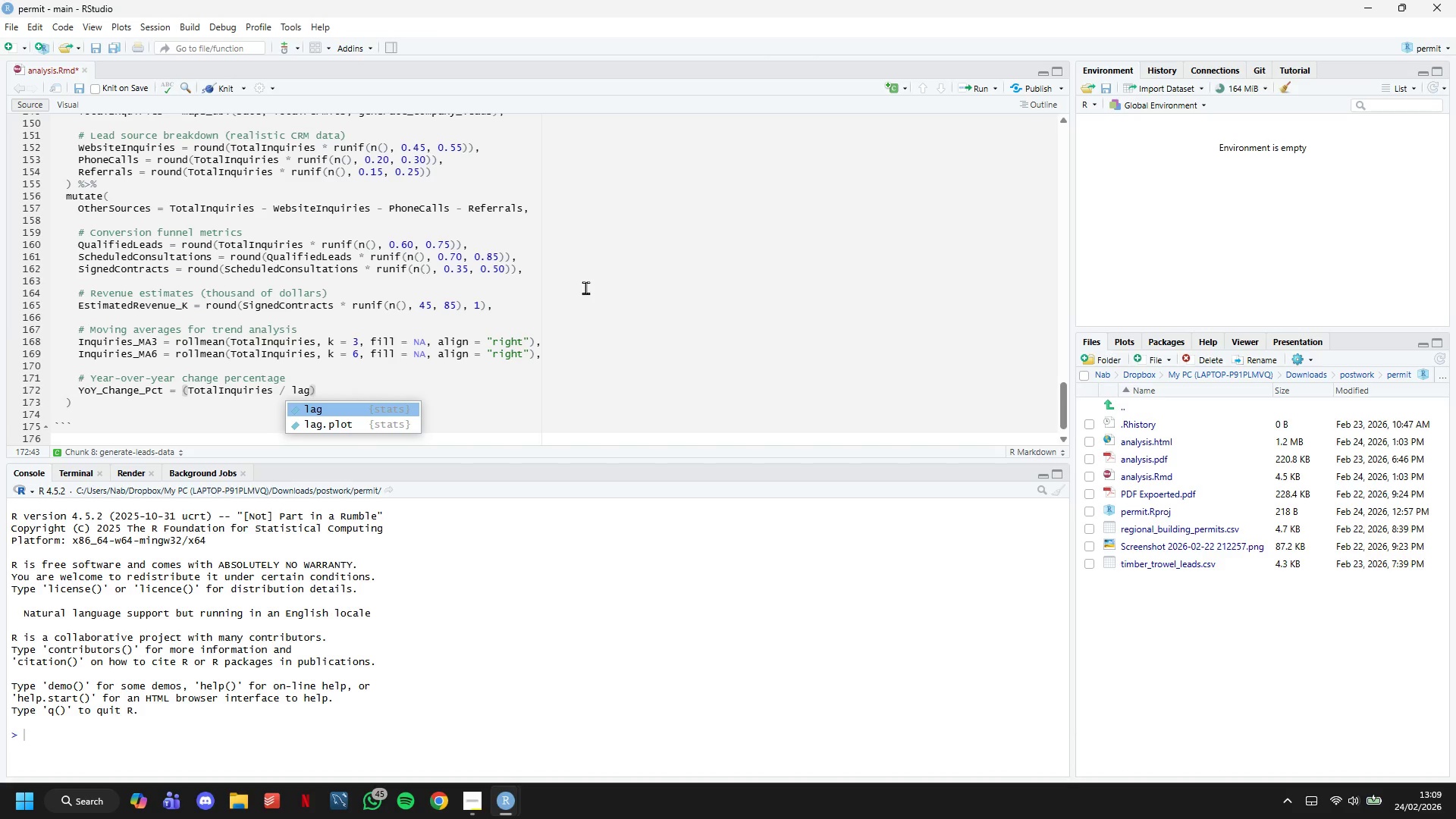 
type( )
key(Backspace)
type((TotalInquiries, 12)
 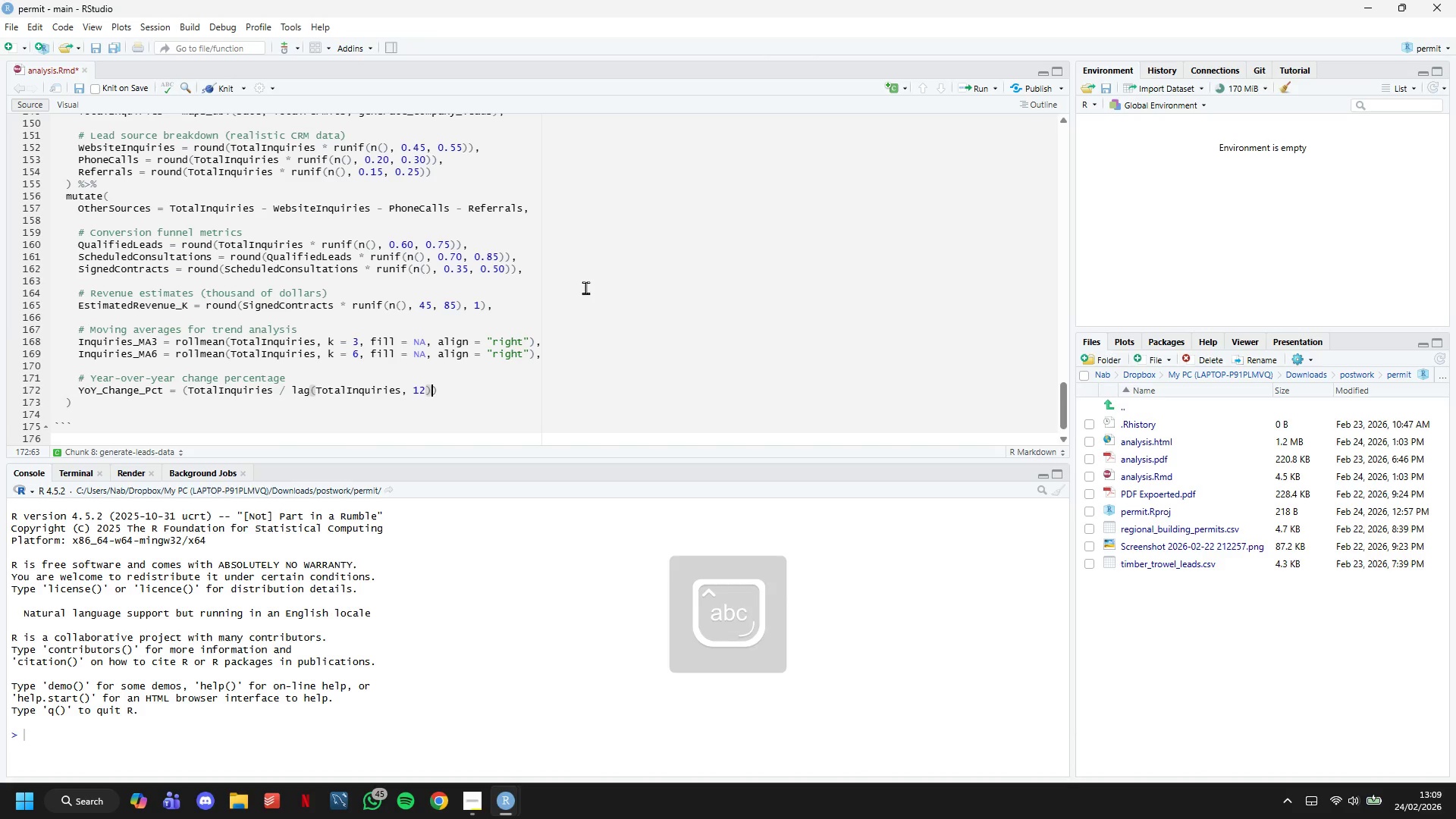 
 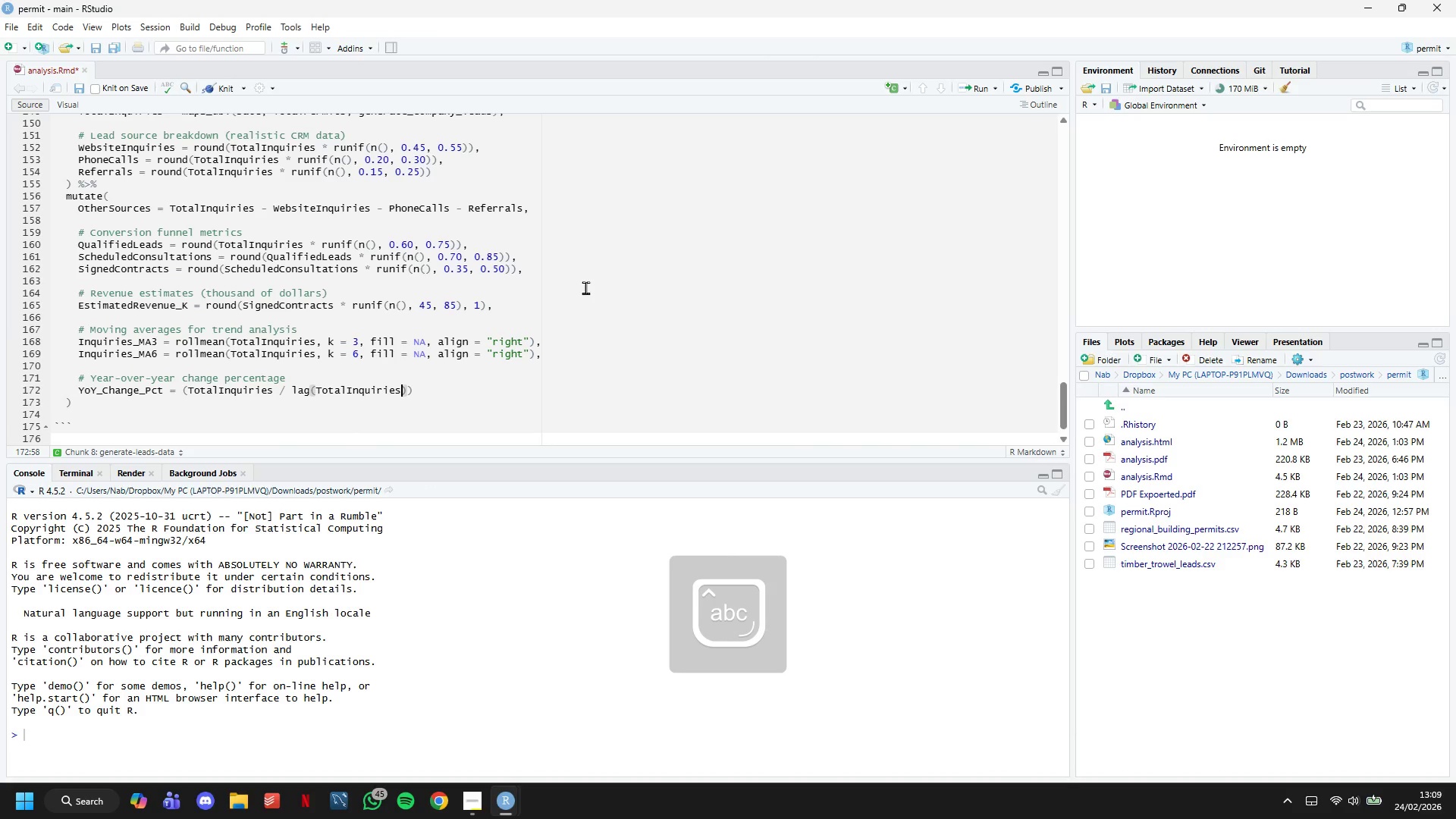 
key(ArrowRight)
 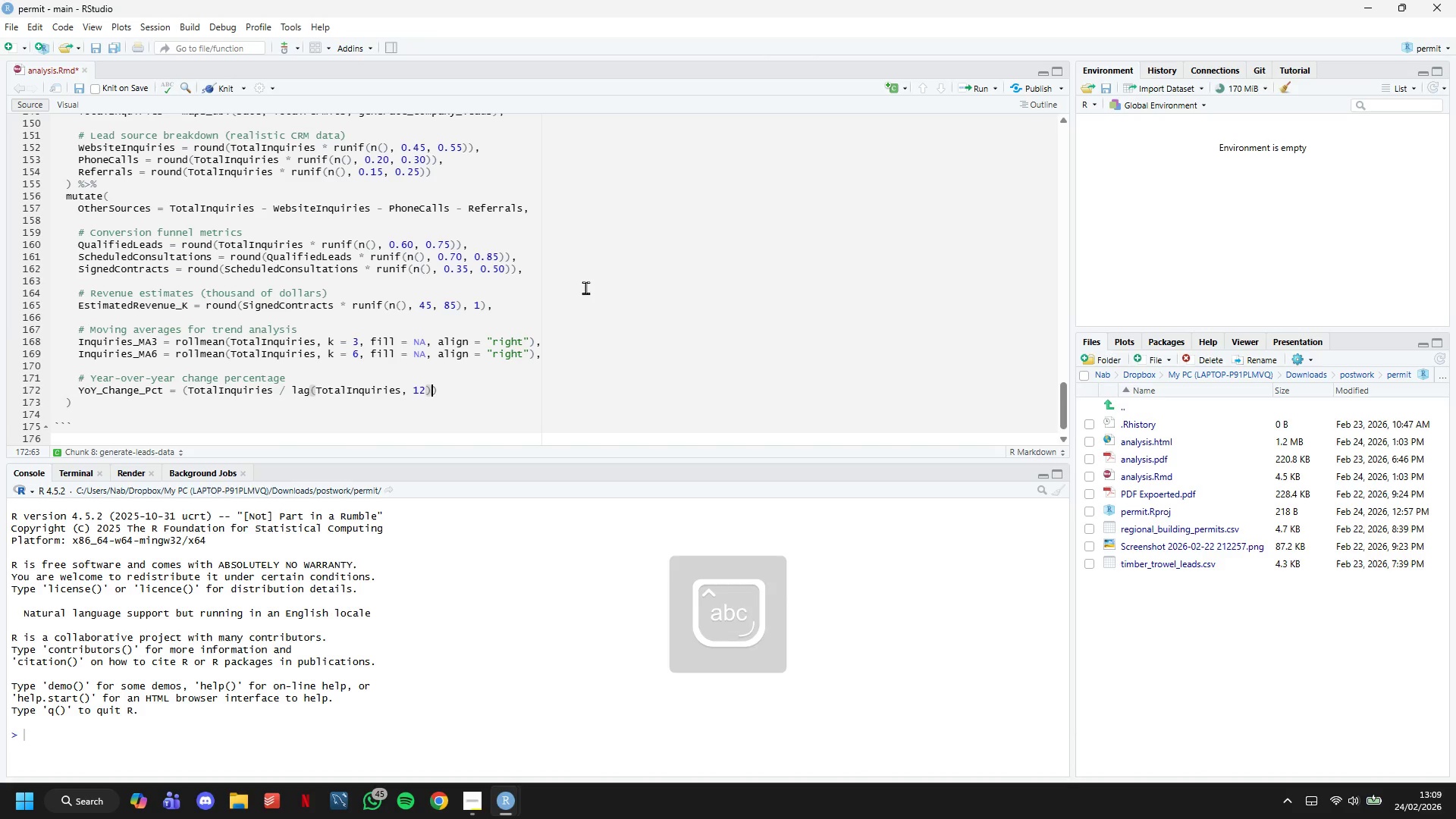 
key(Space)
 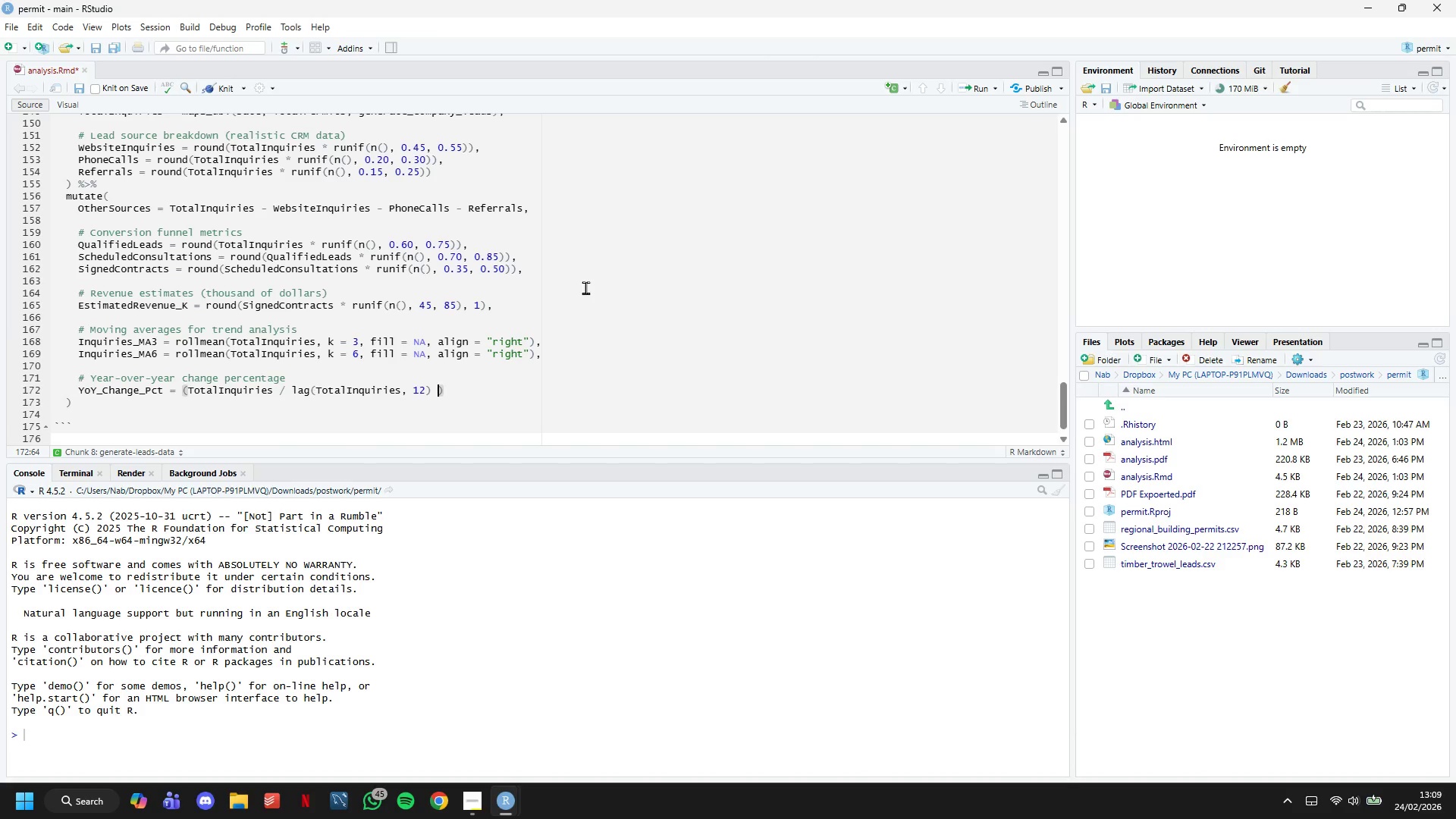 
key(Minus)
 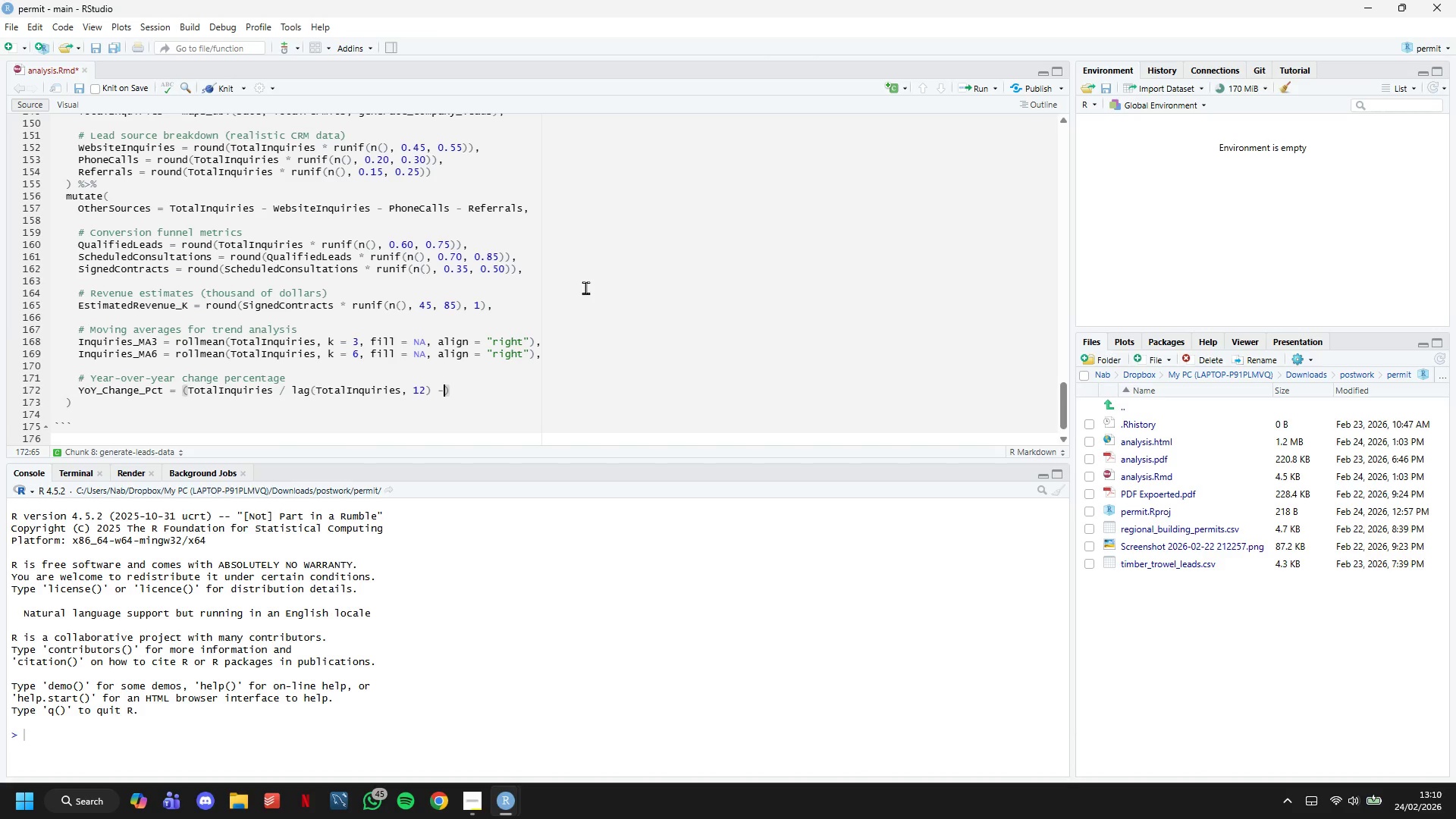 
key(Space)
 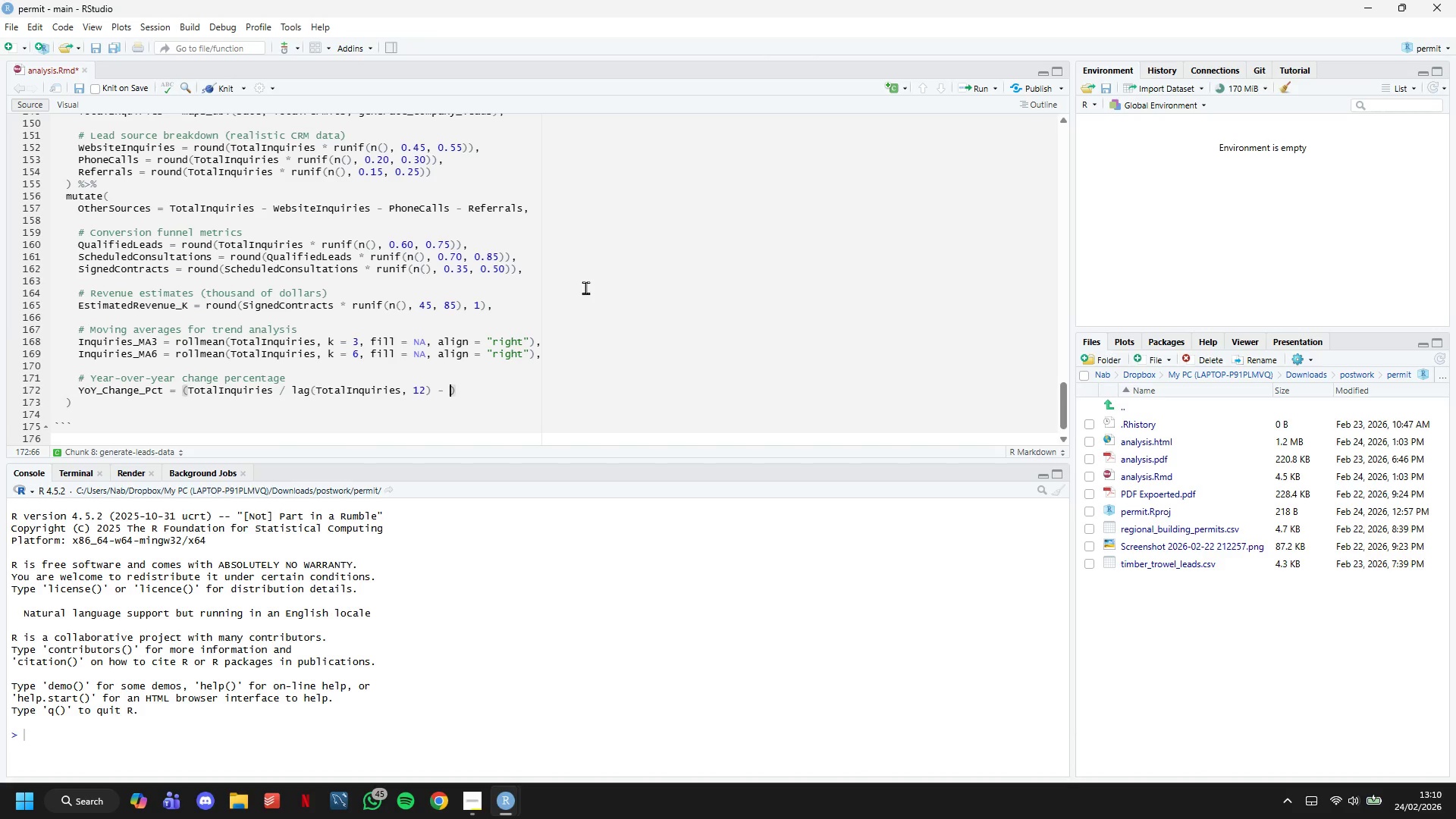 
key(1)
 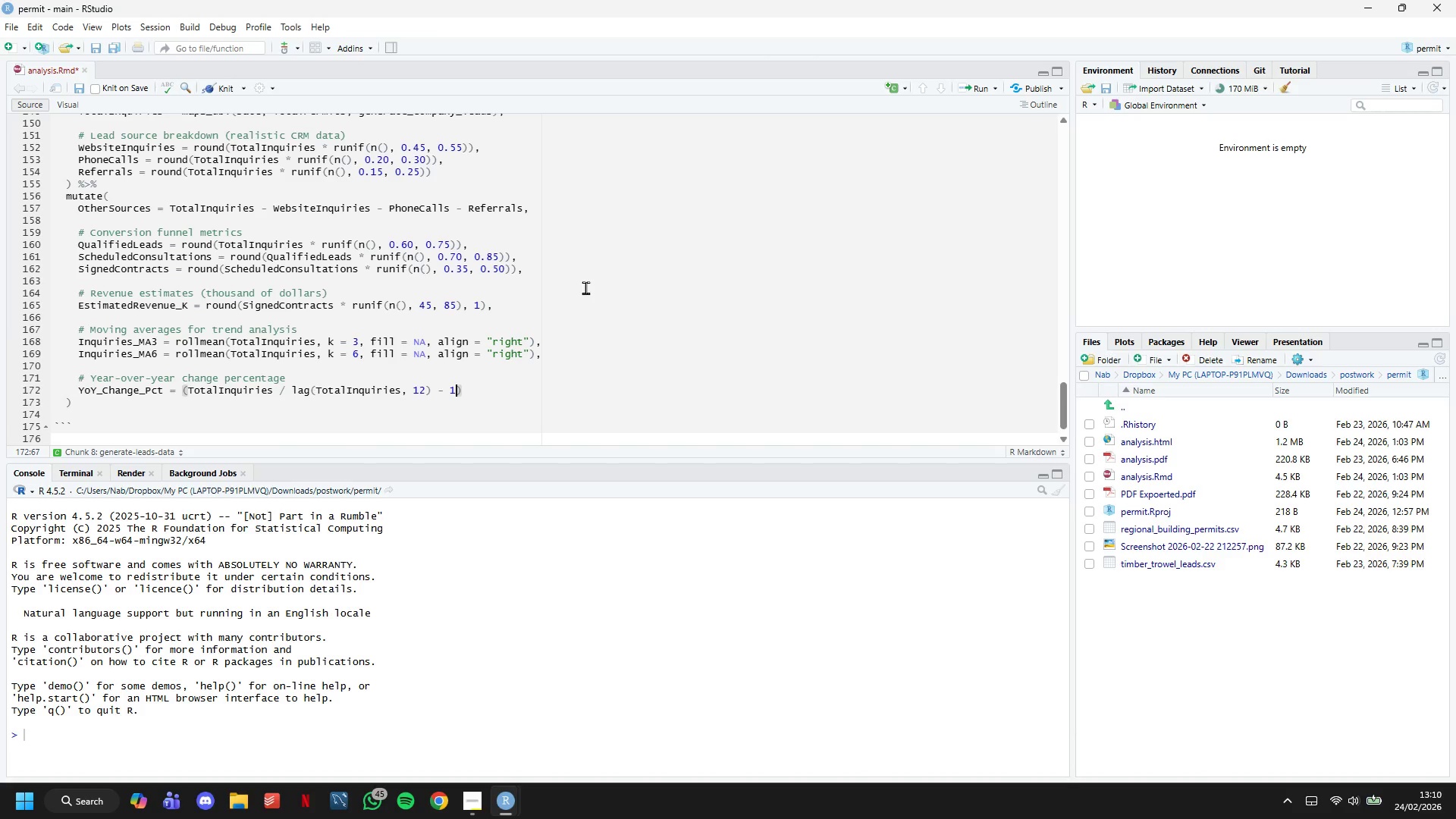 
key(ArrowRight)
 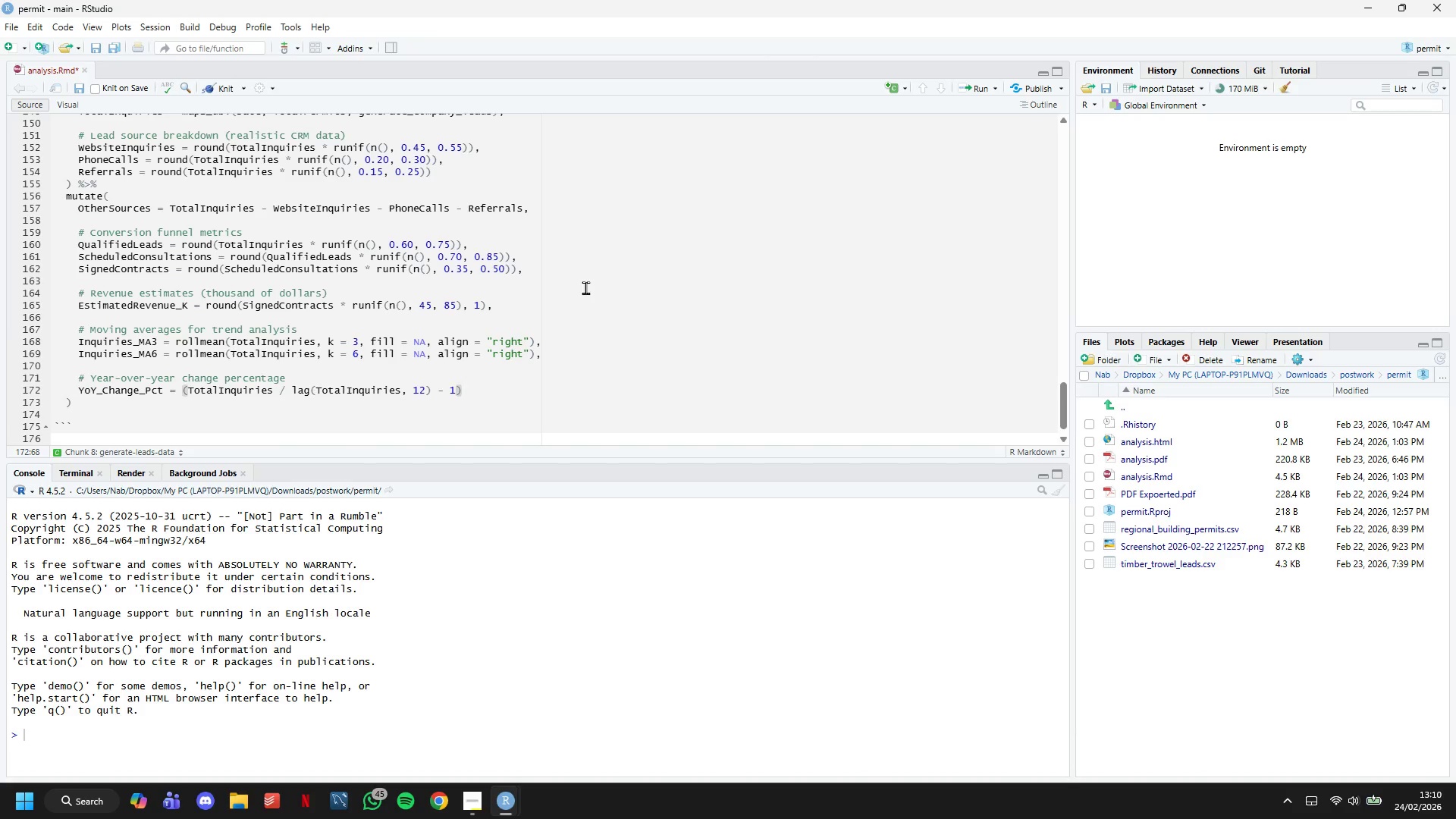 
type( &)
key(Backspace)
type(* 100)
 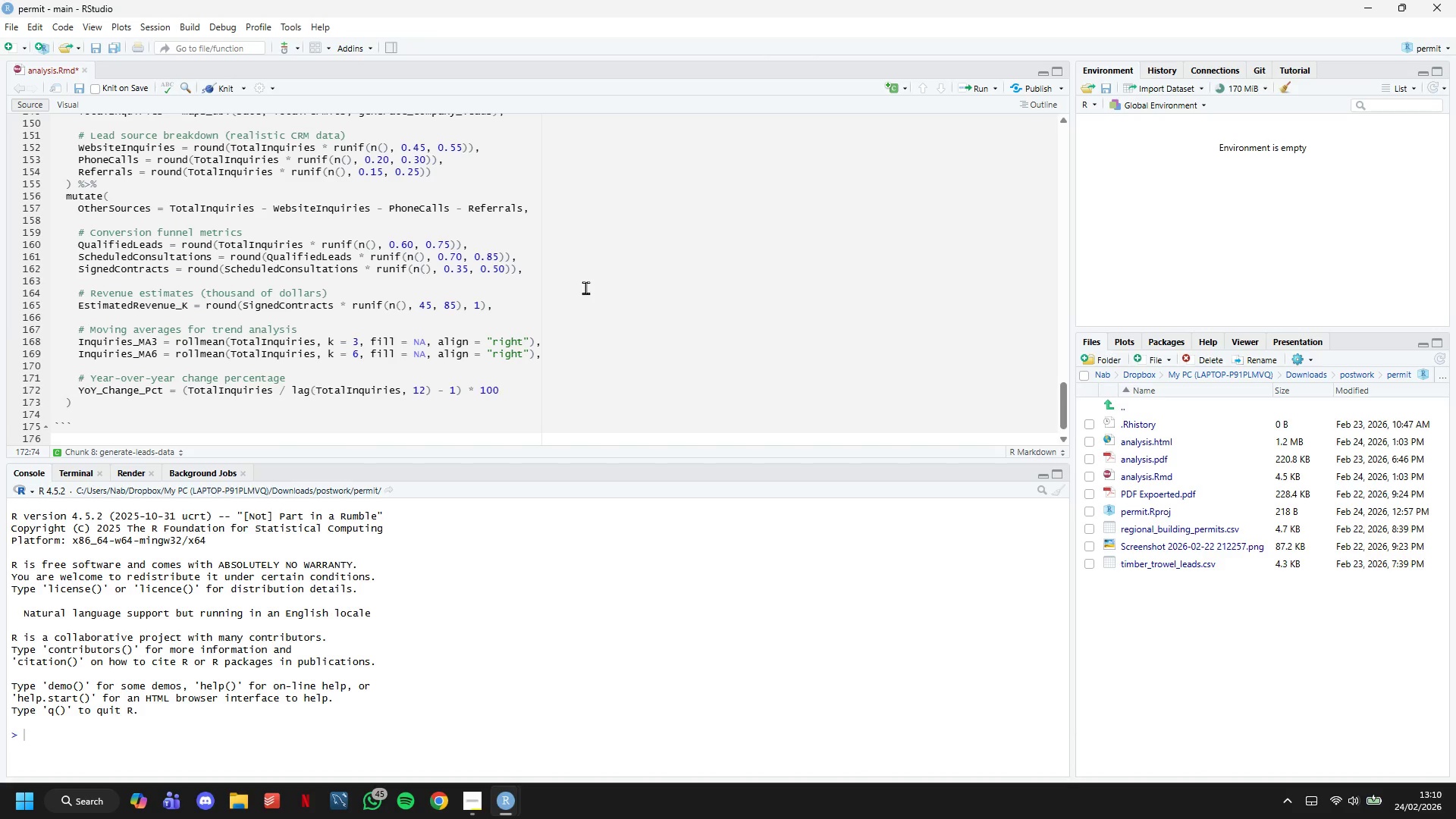 
key(ArrowDown)
 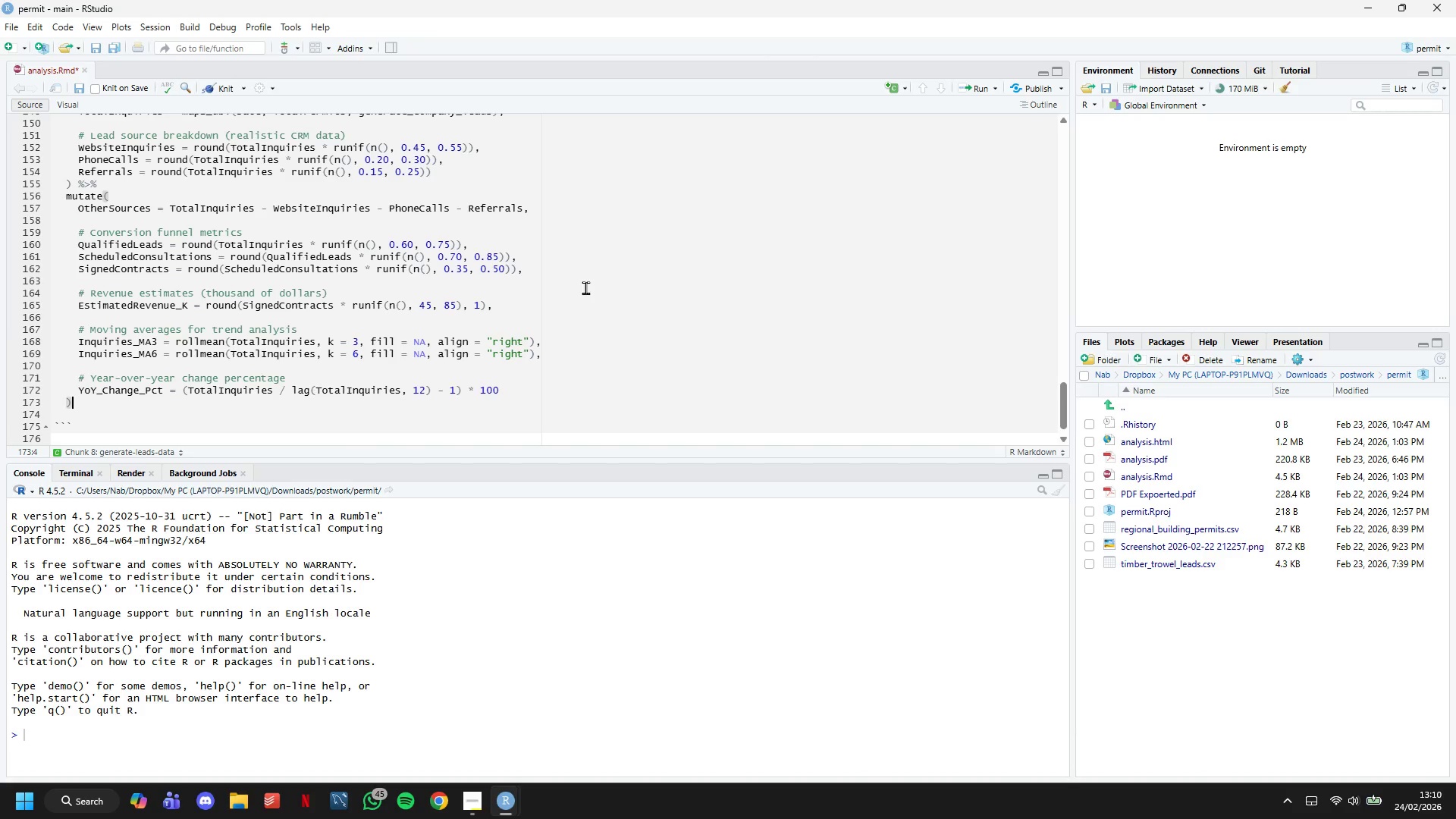 
key(Space)
 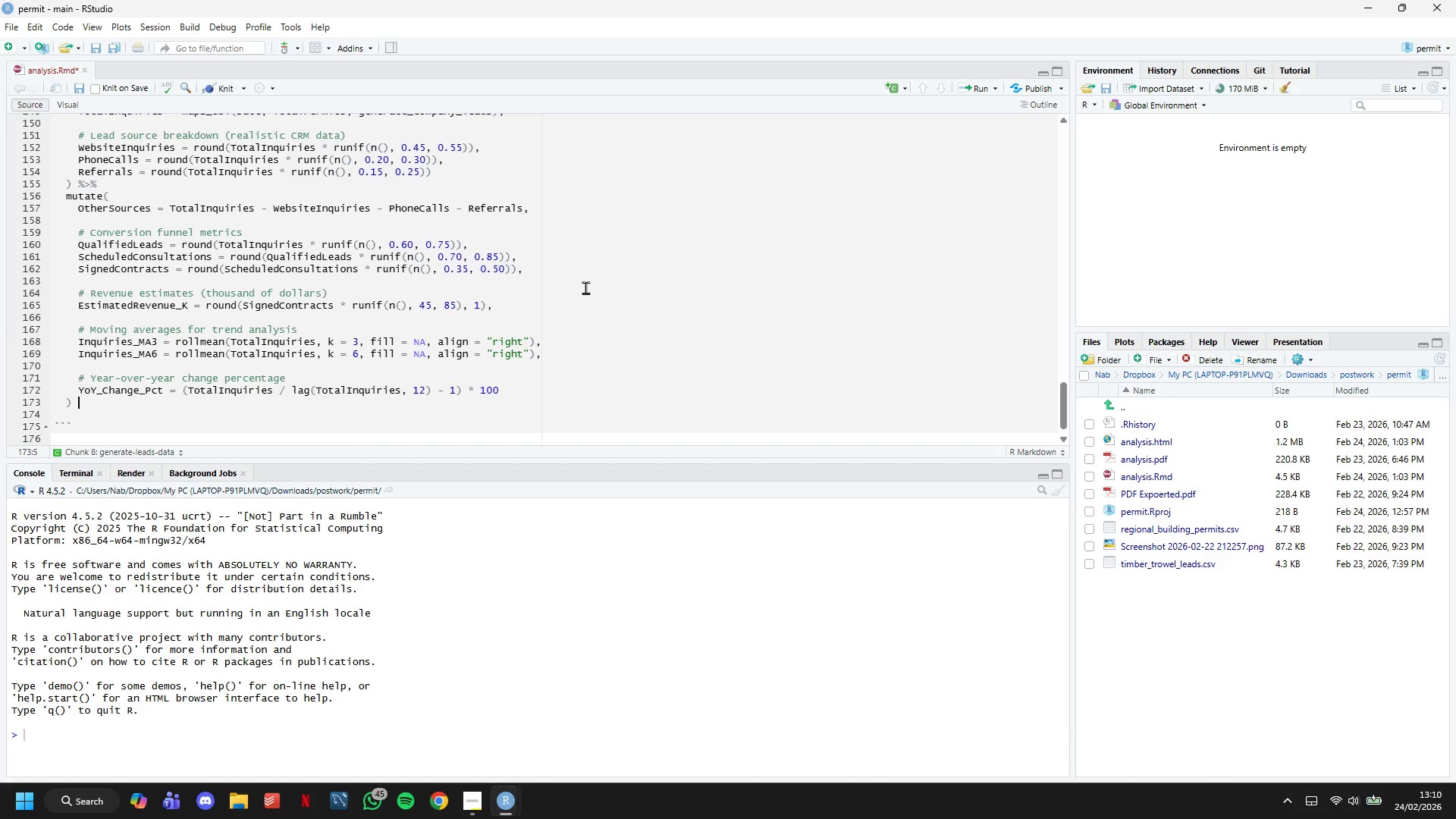 
key(Shift+5)
 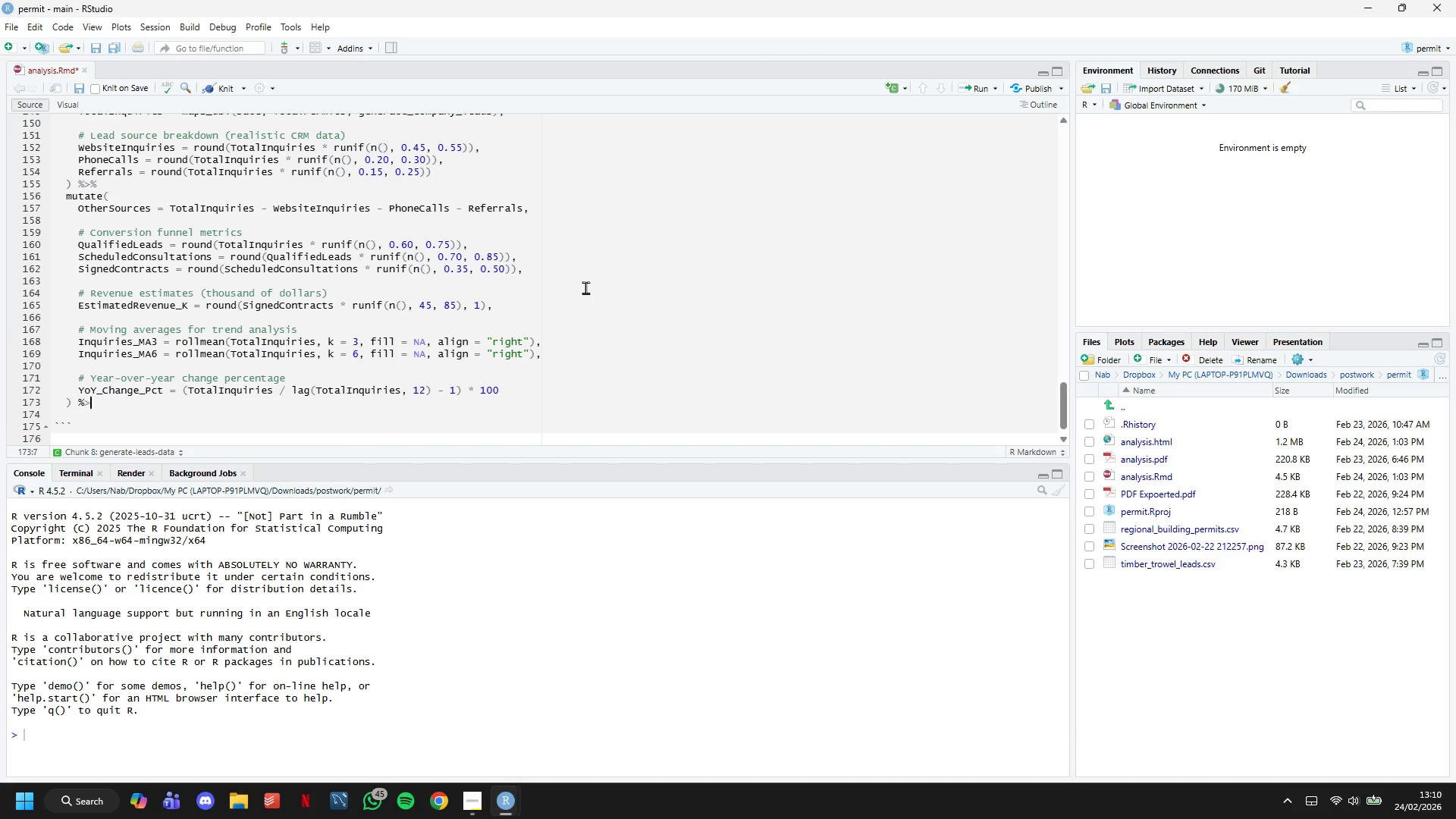 
key(Shift+Period)
 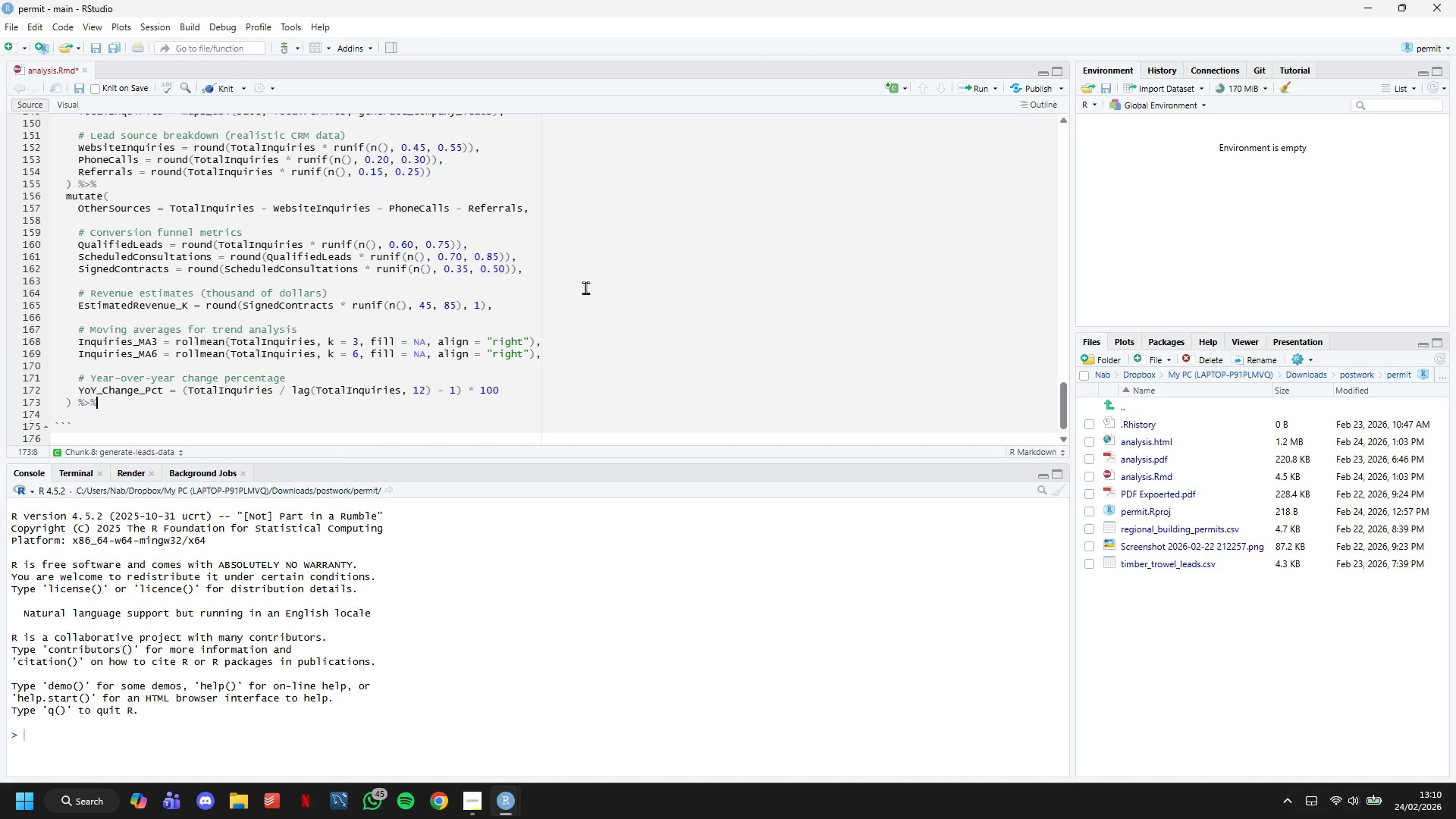 
key(Shift+5)
 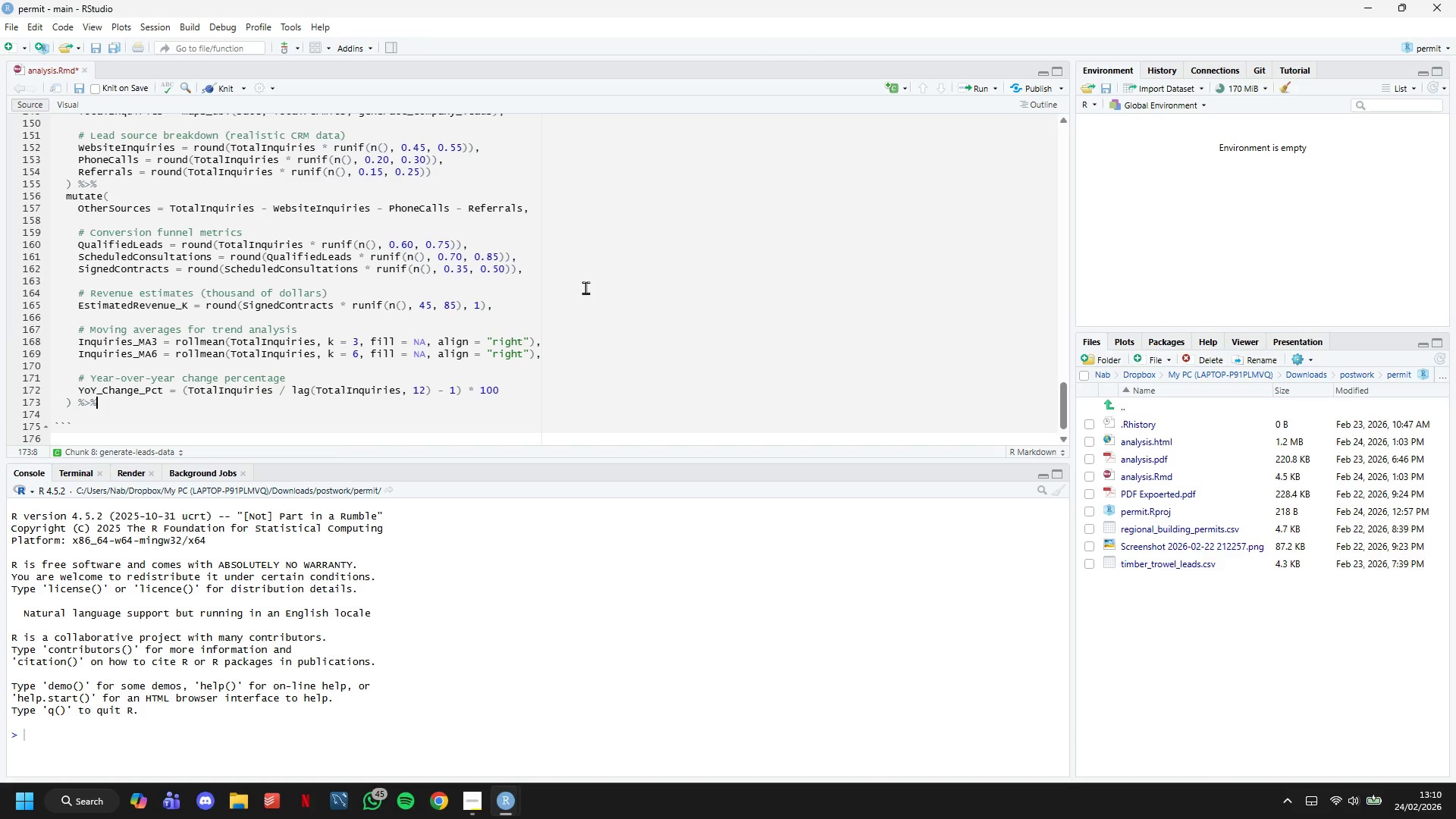 
key(Enter)
 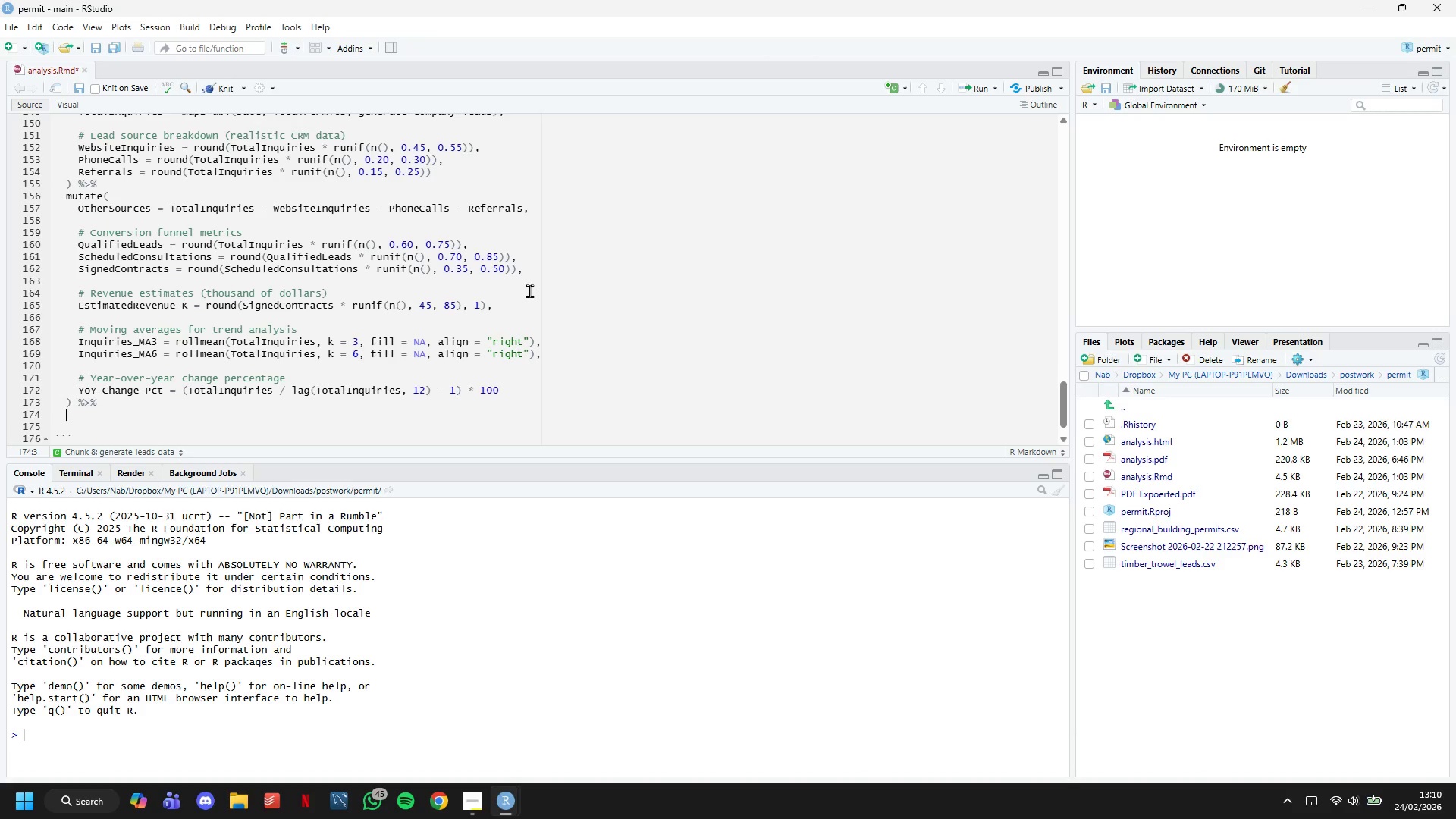 
scroll: coordinate [525, 290], scroll_direction: down, amount: 3.0
 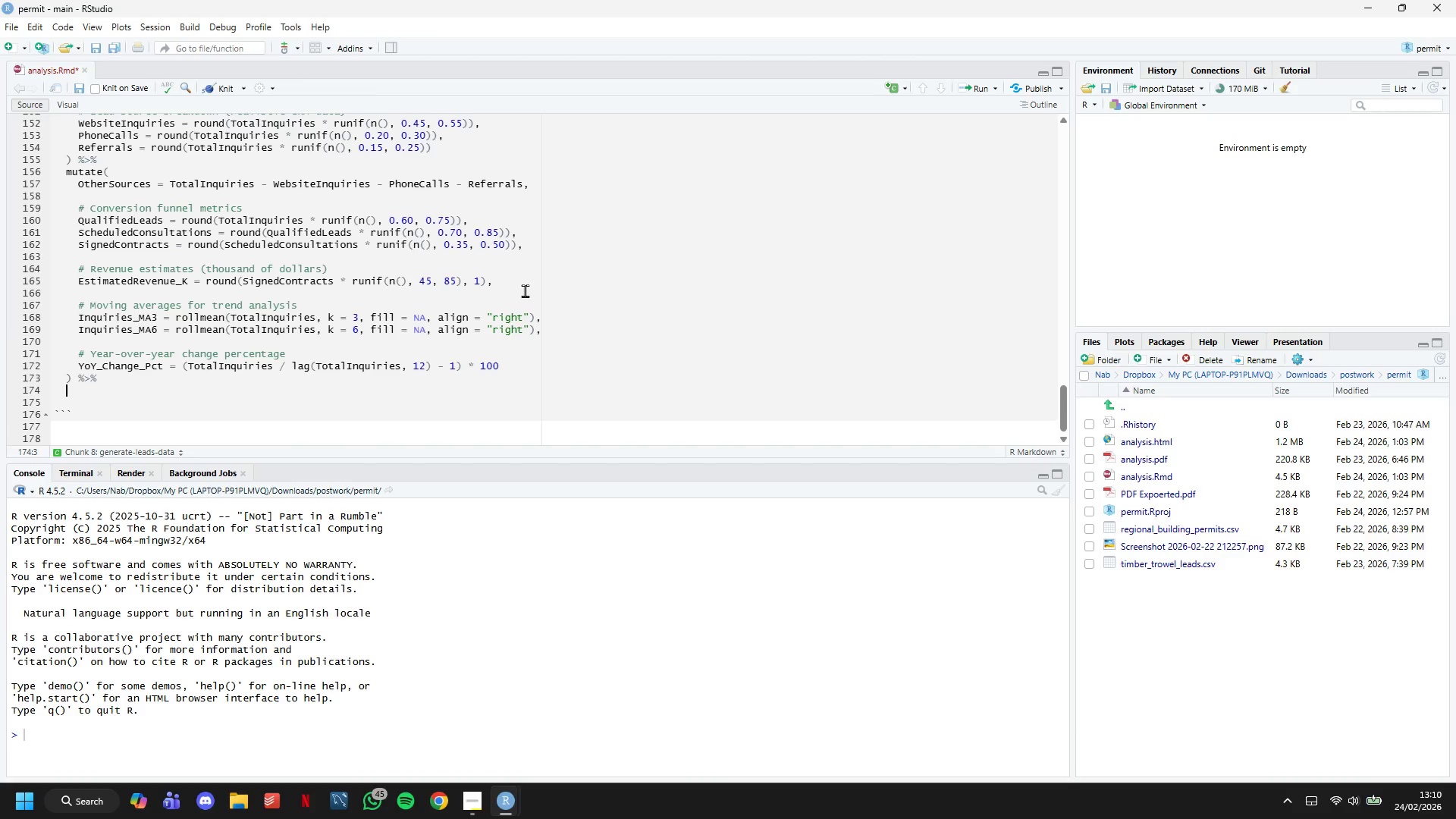 
type(# Keep only company )
key(Backspace)
type(-specific columns)
 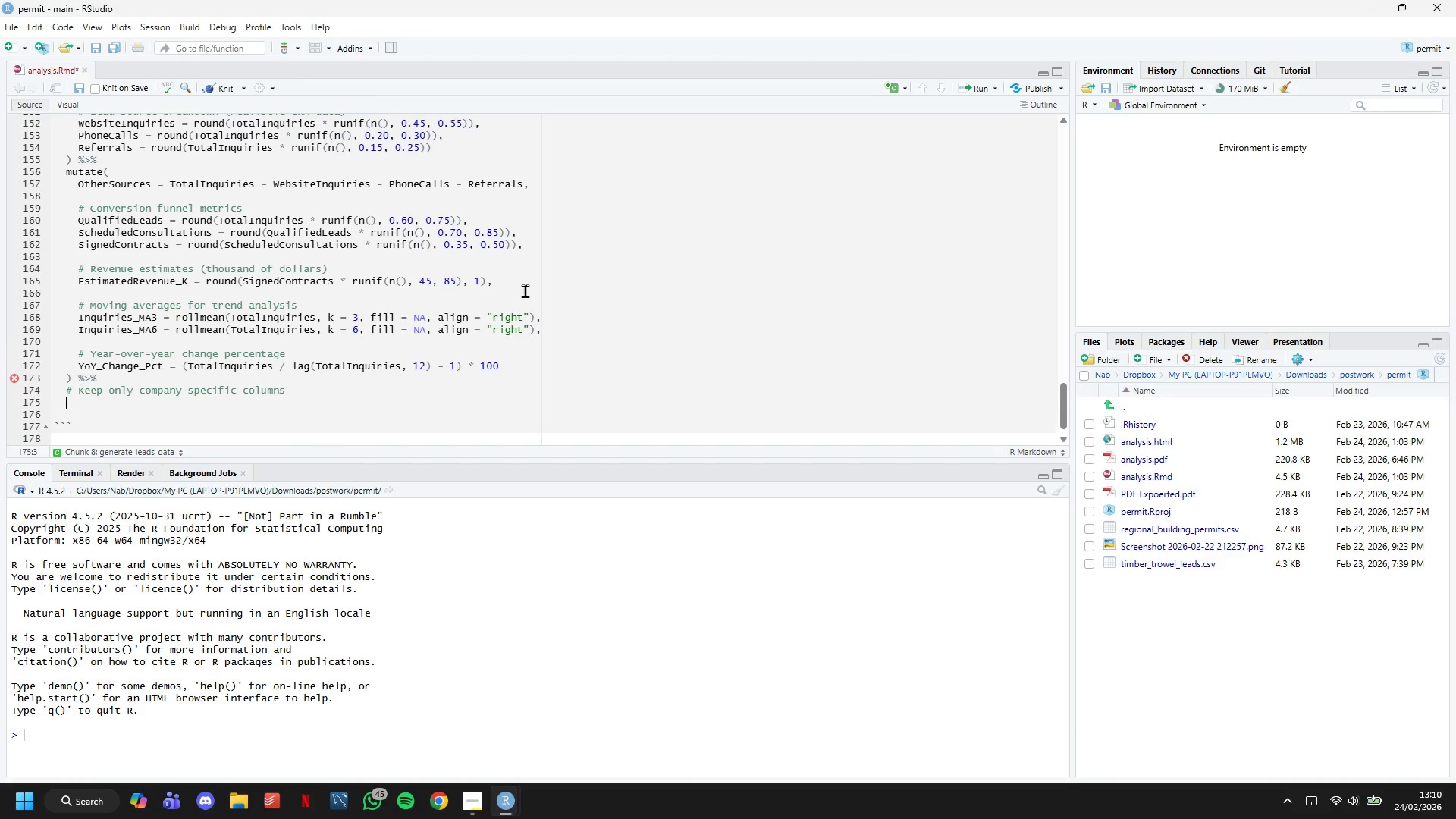 
key(Enter)
 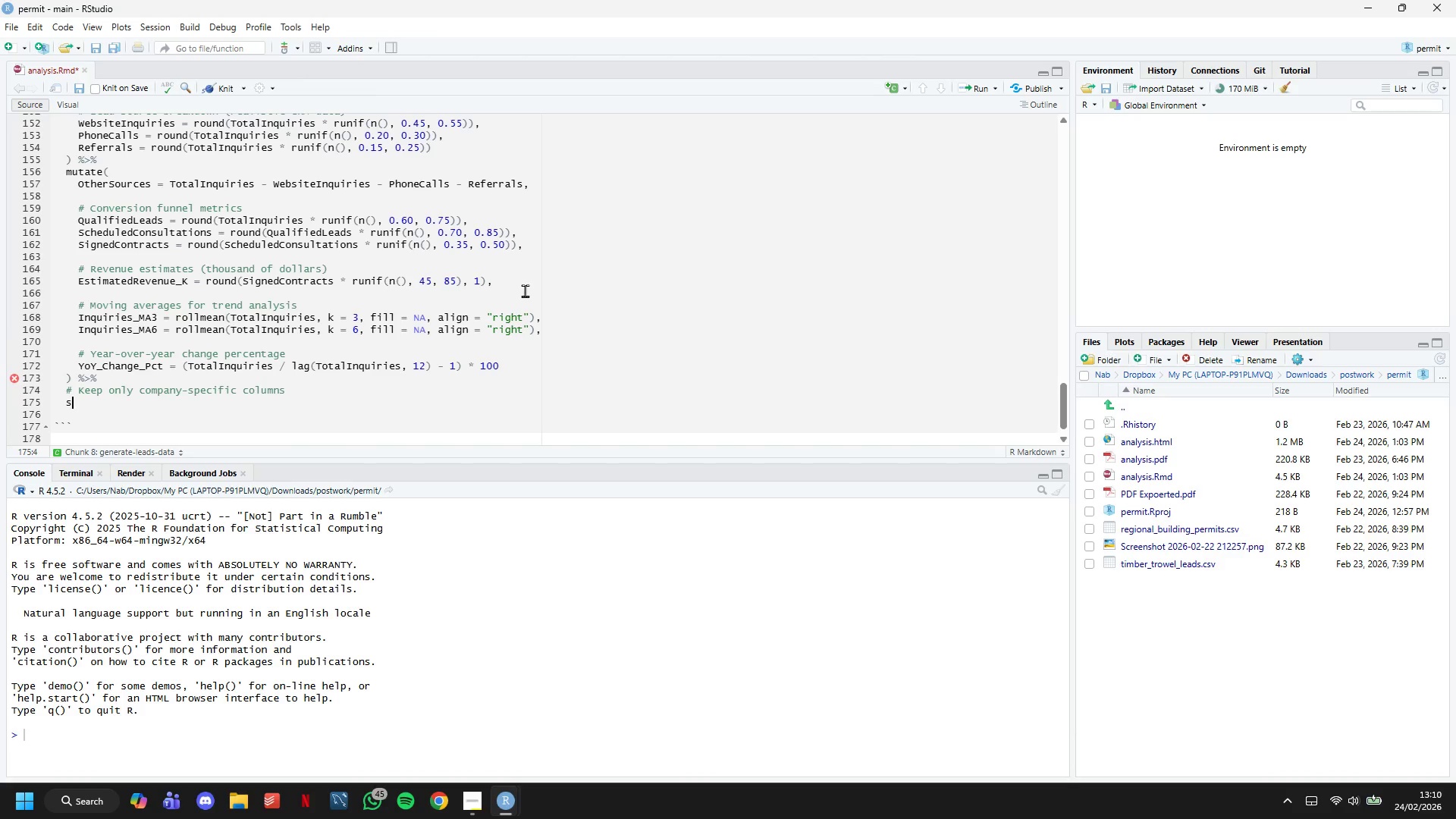 
type(select(Date, Year, Month, MonthName, Quarter,)
 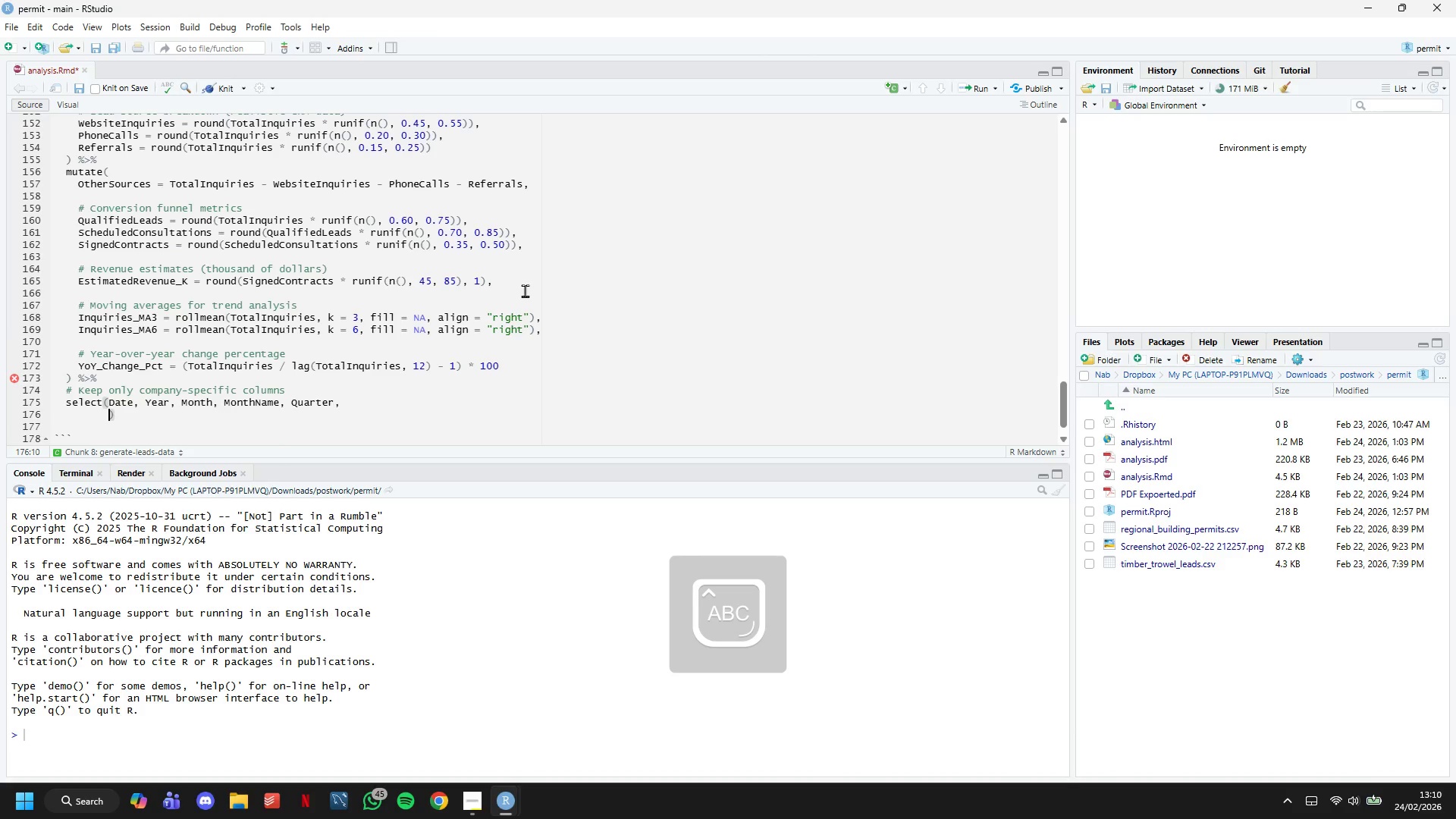 
 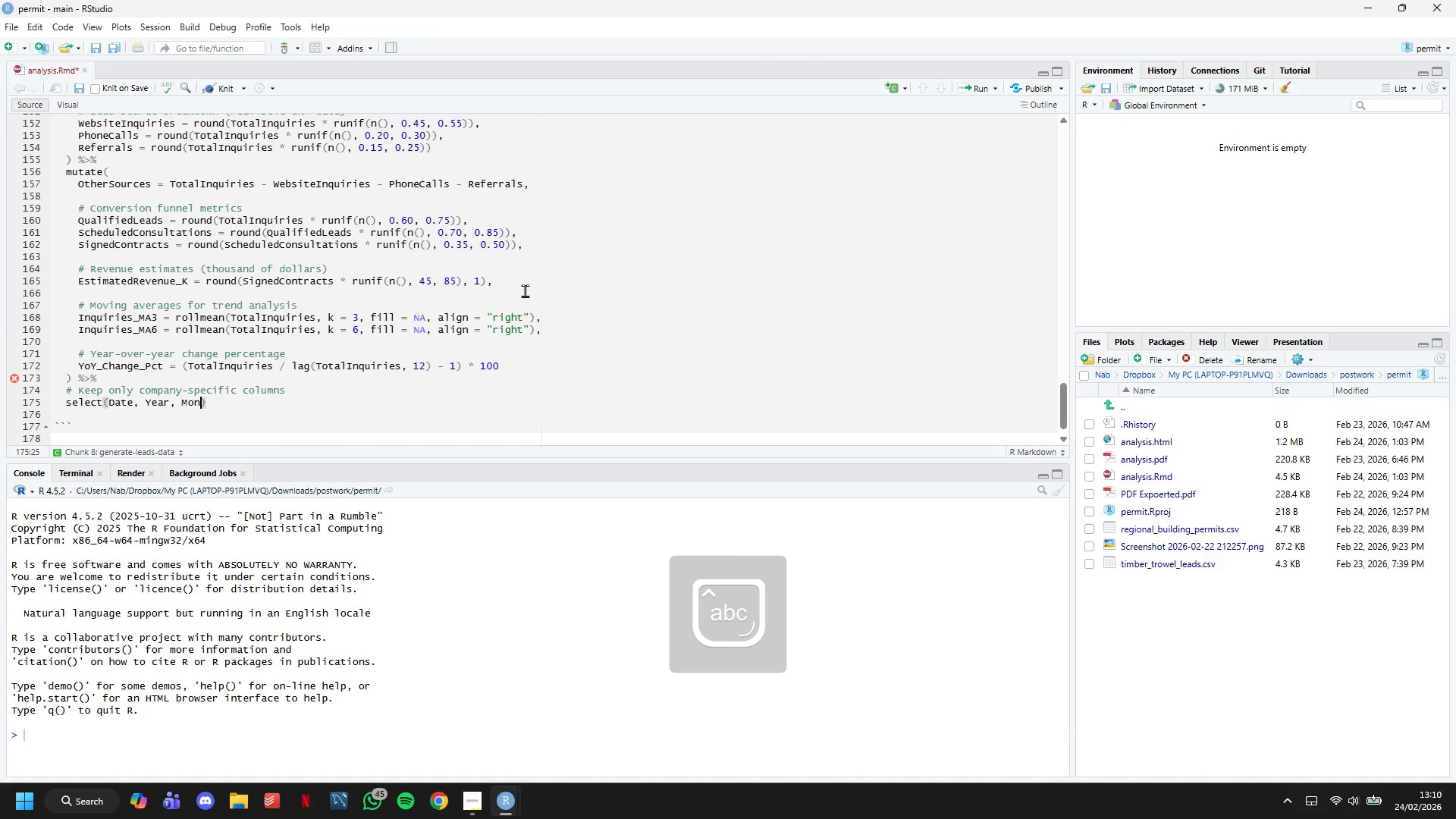 
key(Enter)
 